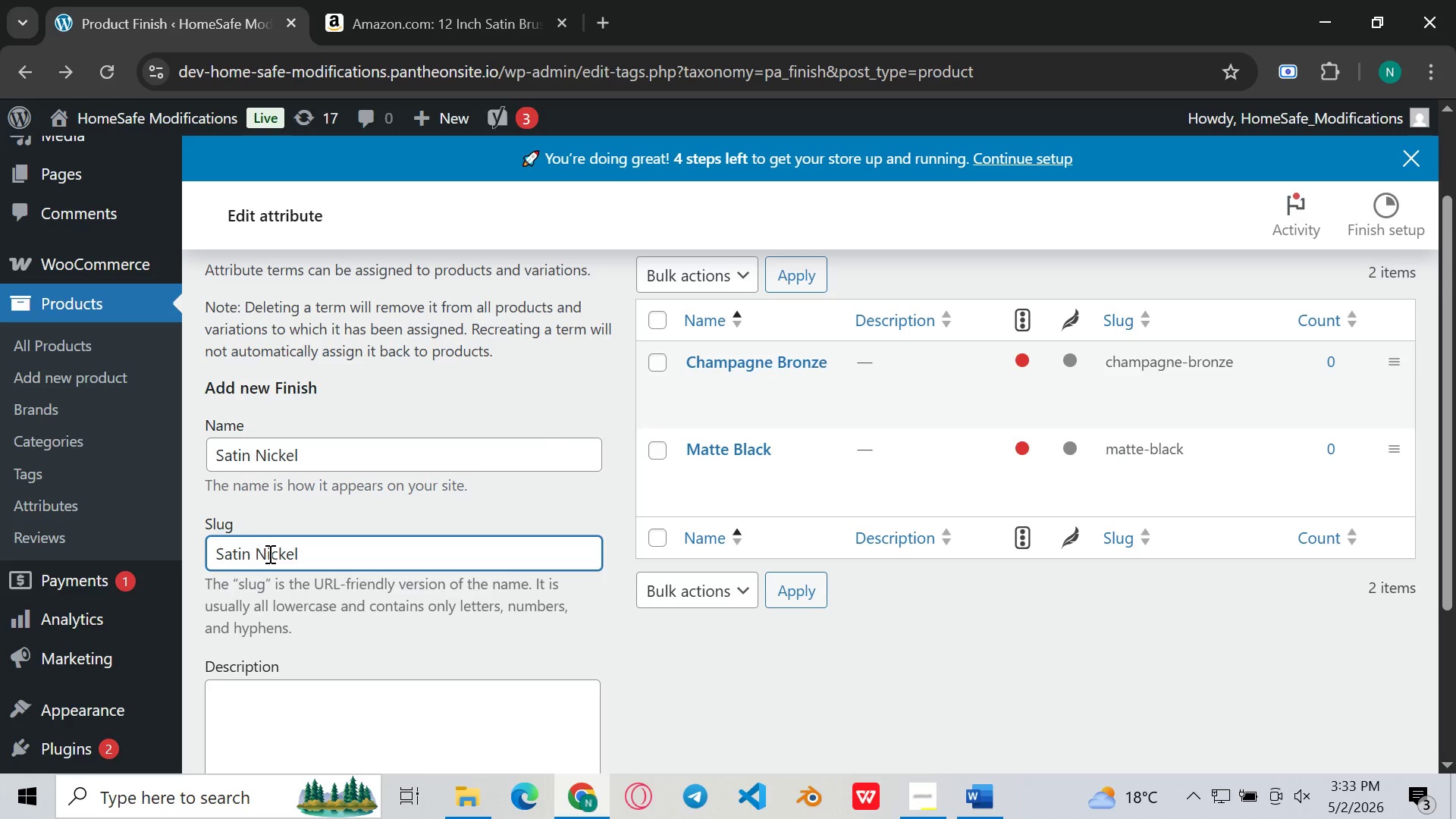 
left_click([268, 554])
 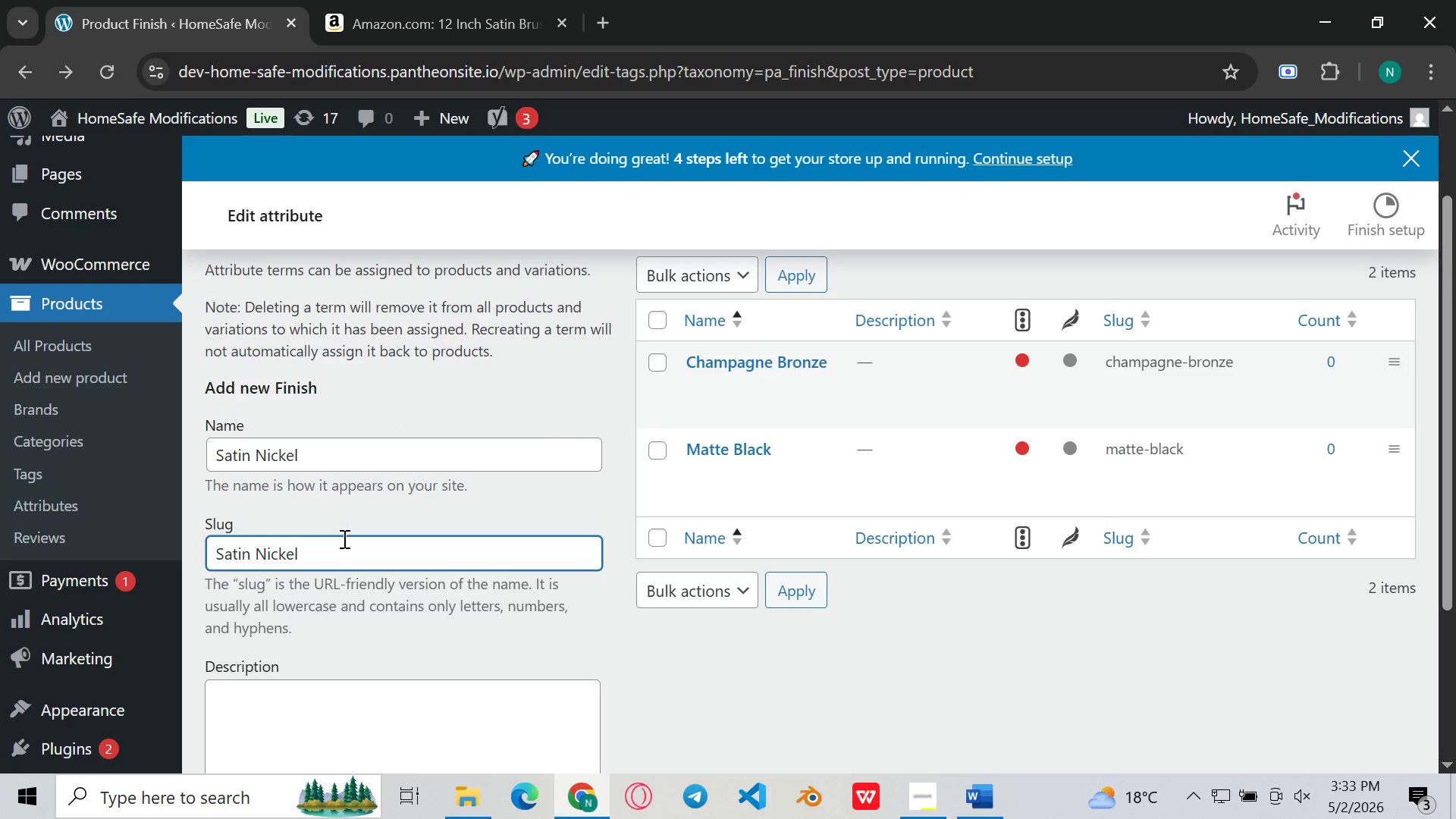 
key(Backspace)
 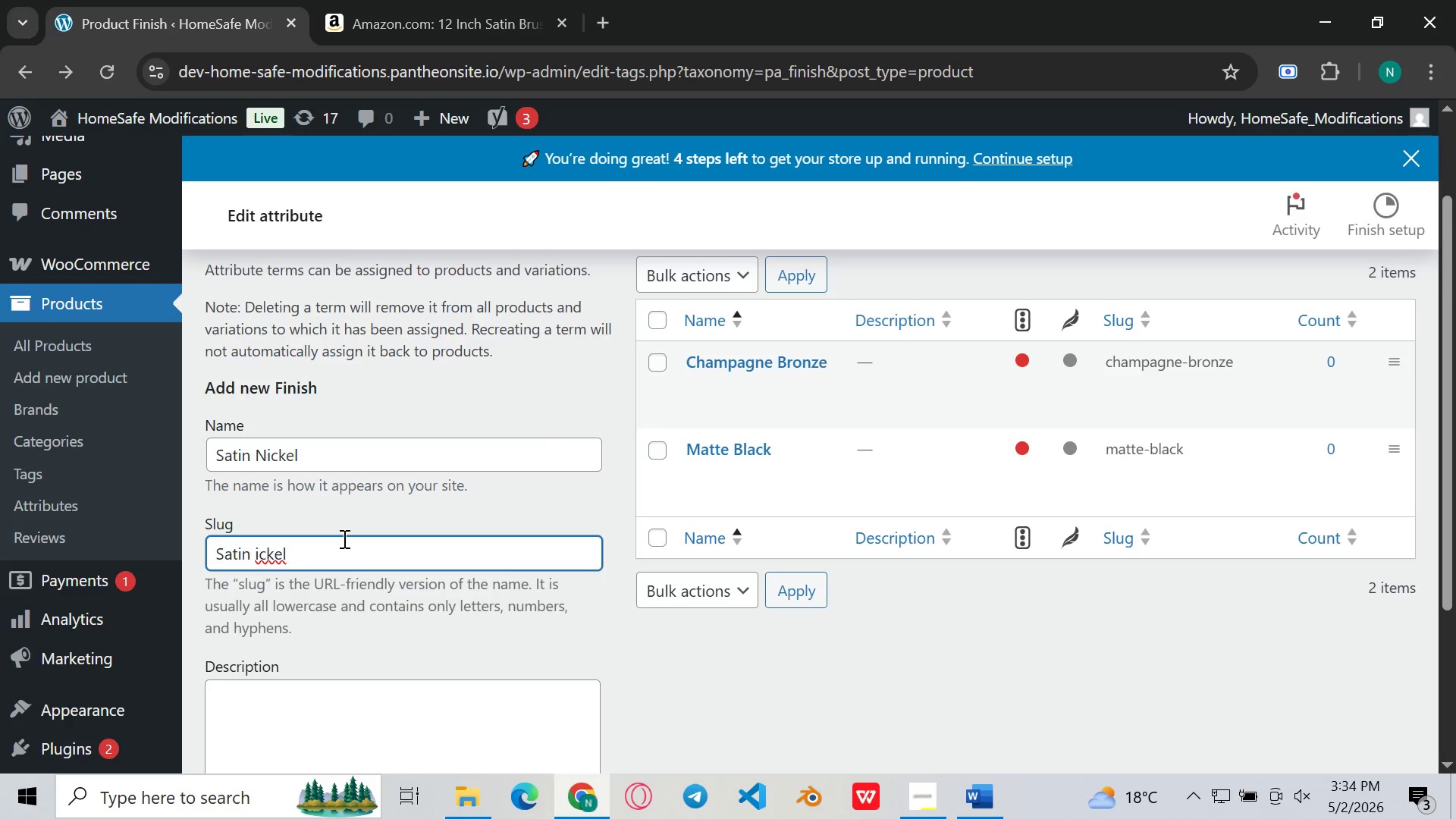 
key(N)
 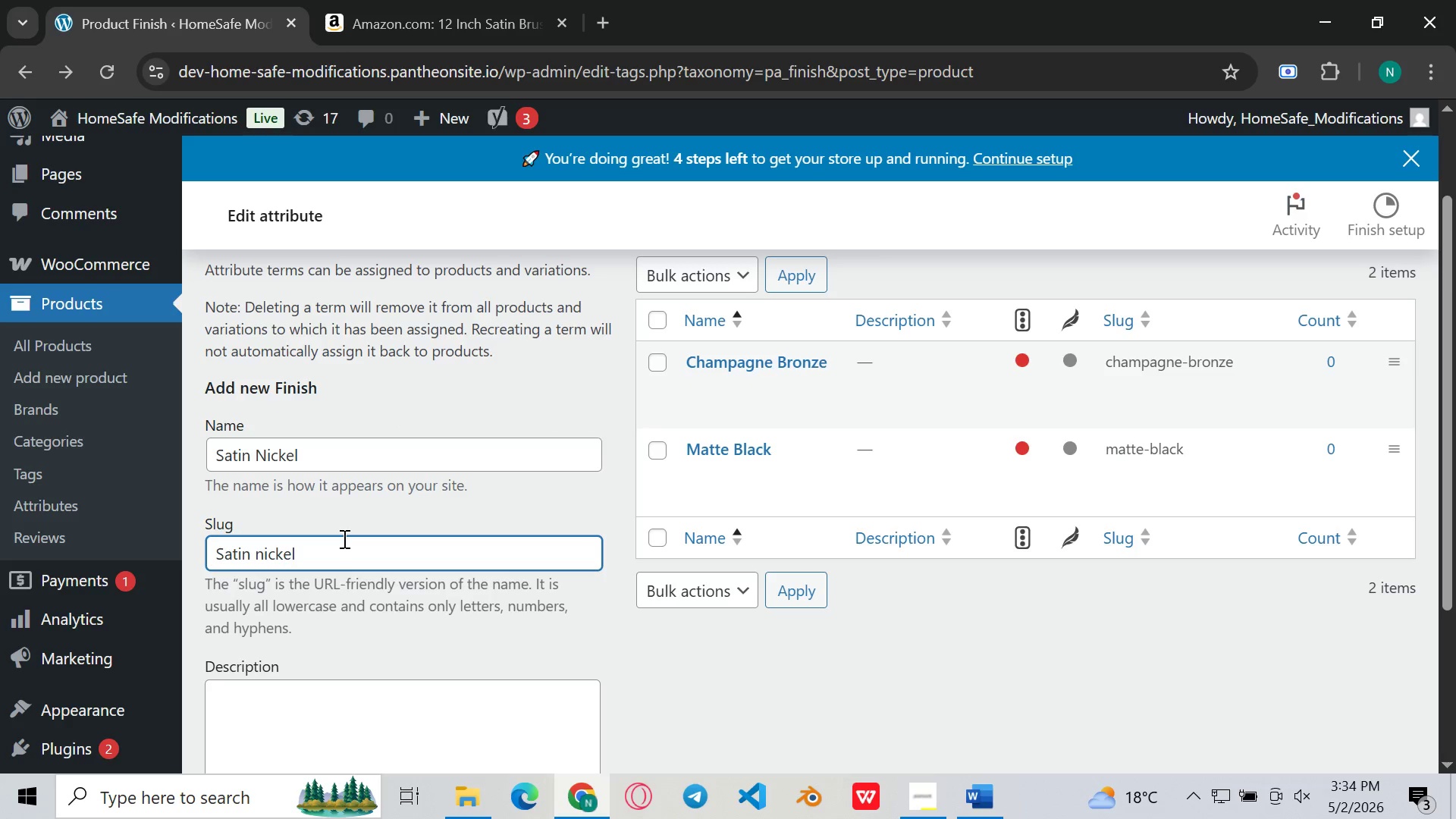 
hold_key(key=ArrowLeft, duration=0.81)
 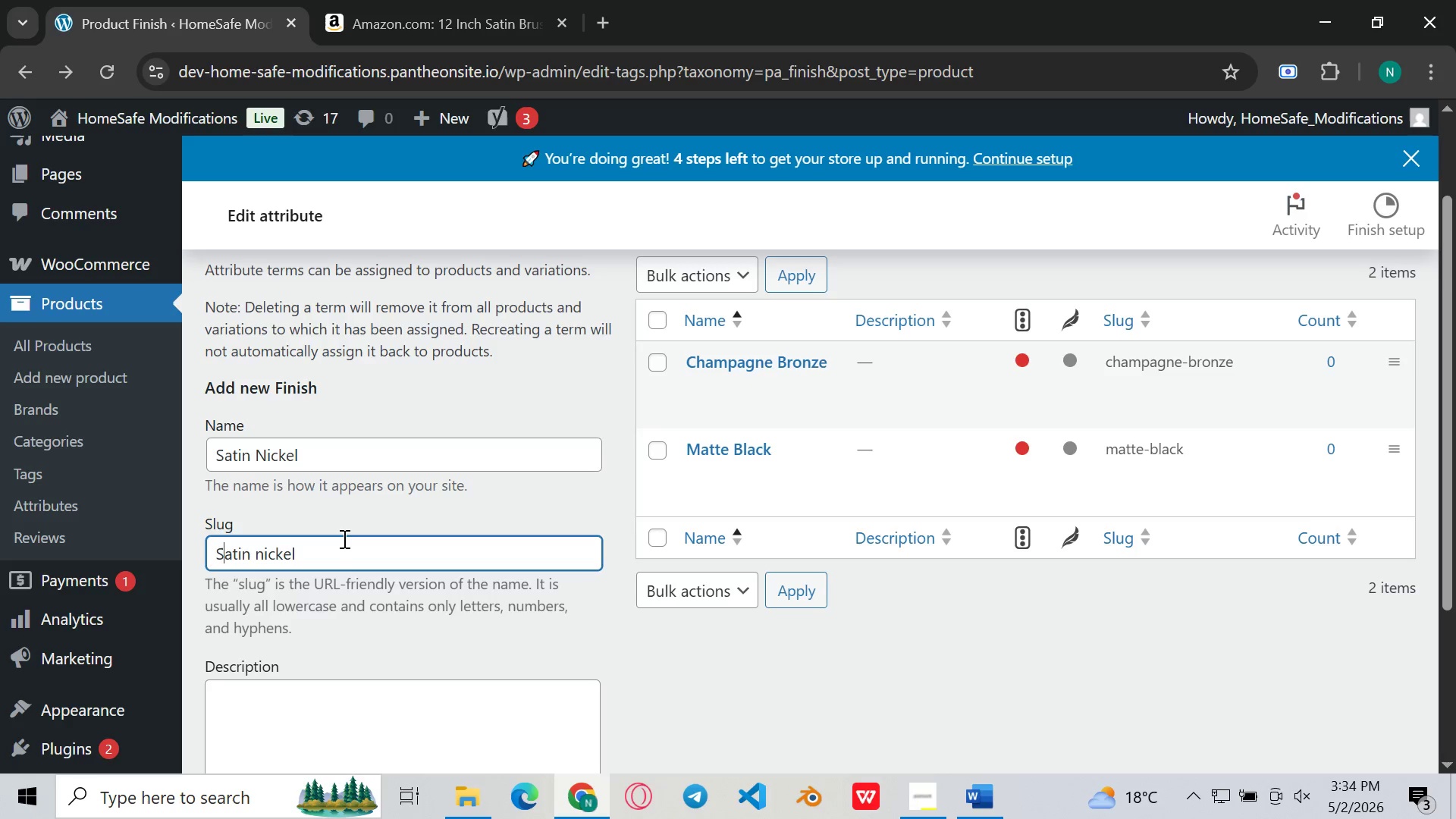 
key(ArrowRight)
 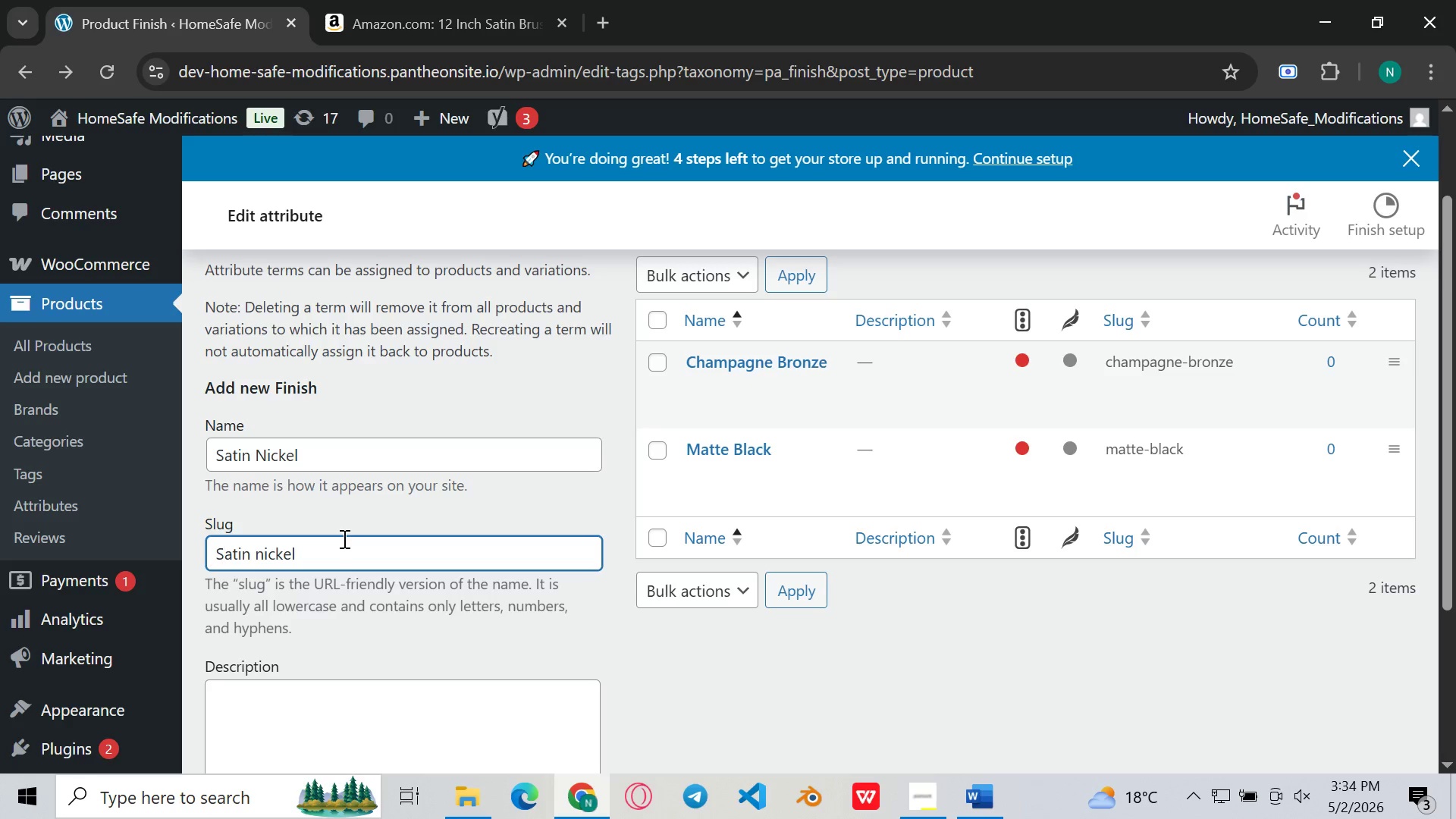 
key(Backspace)
 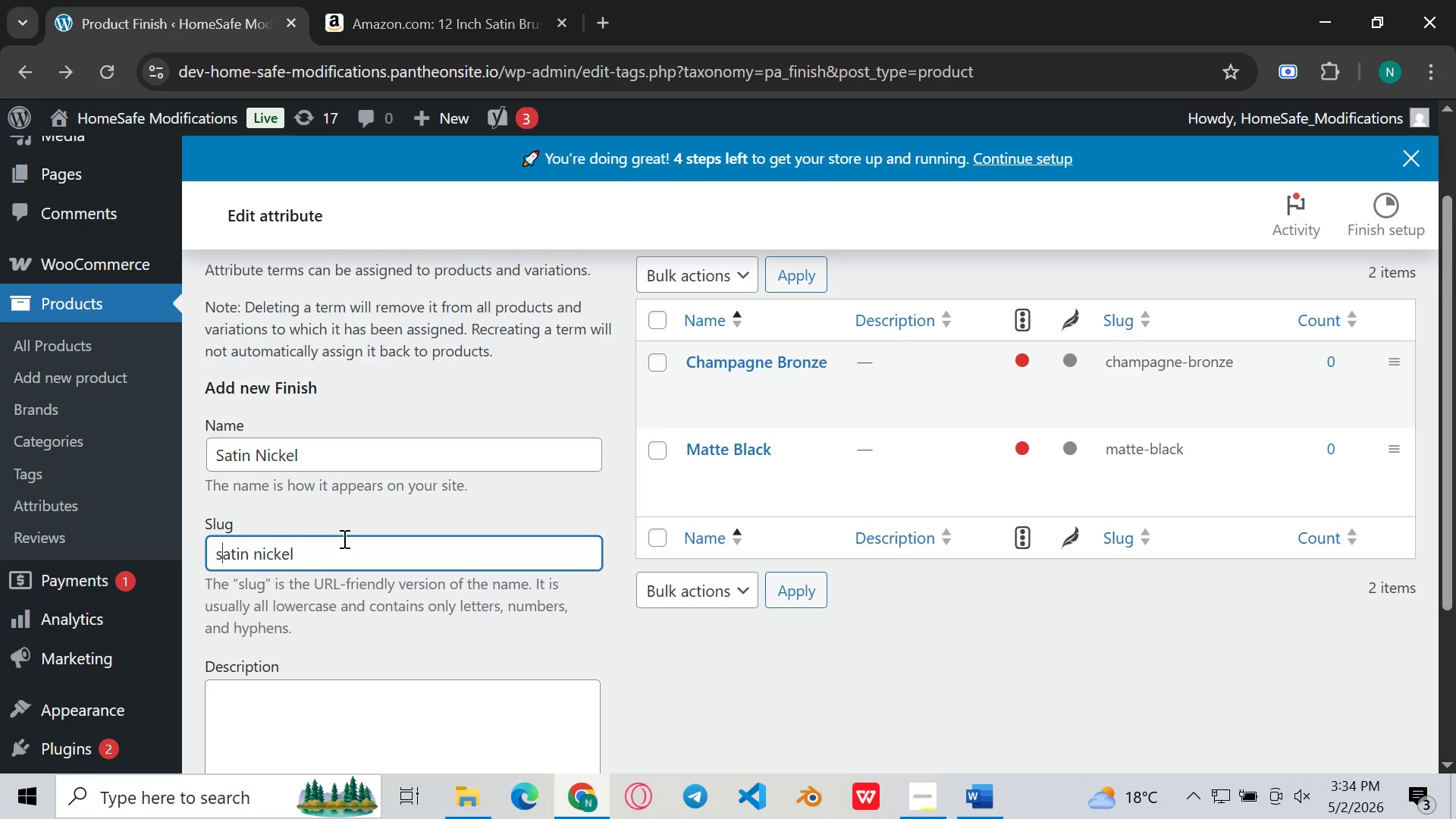 
key(S)
 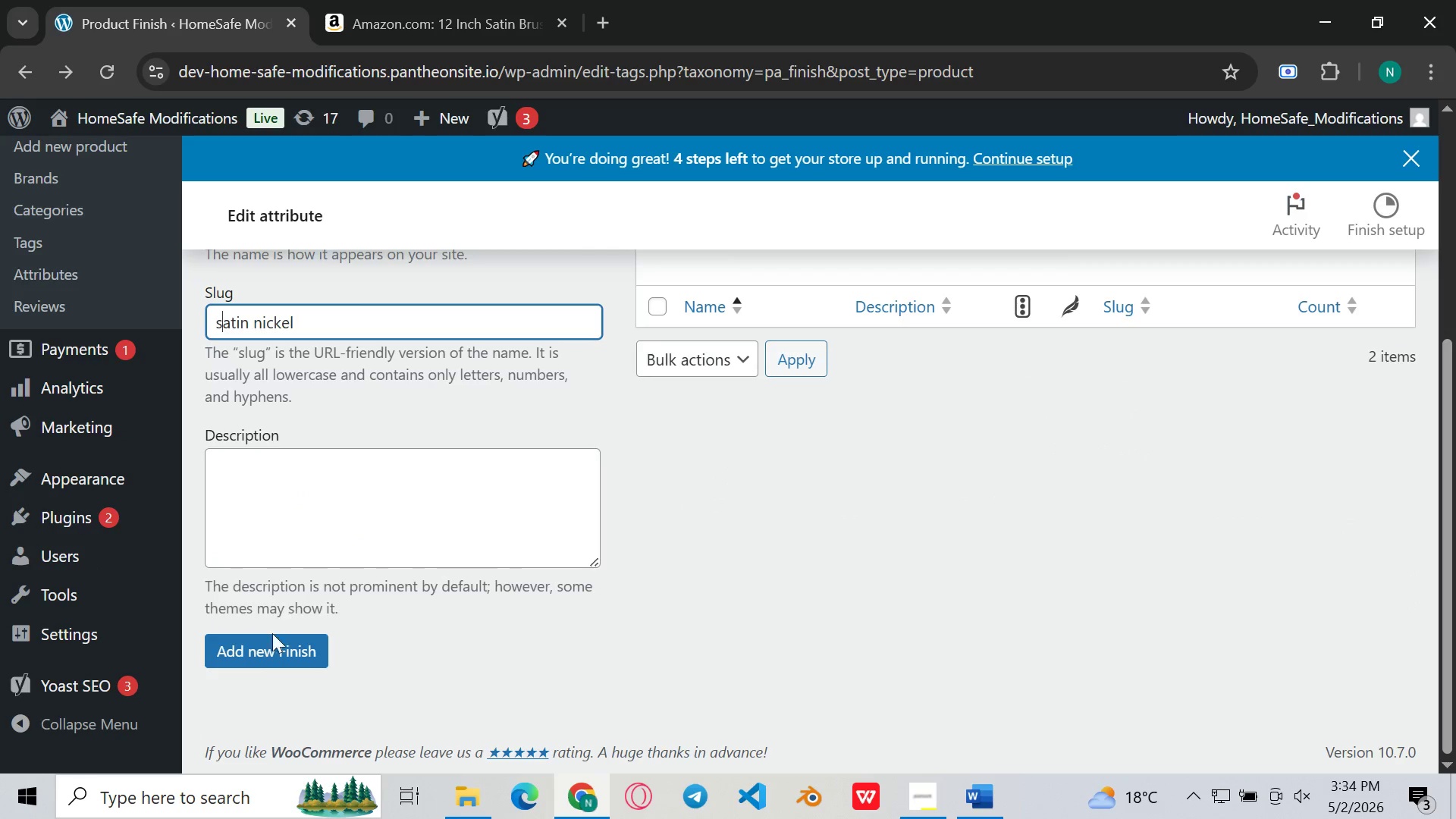 
left_click([254, 660])
 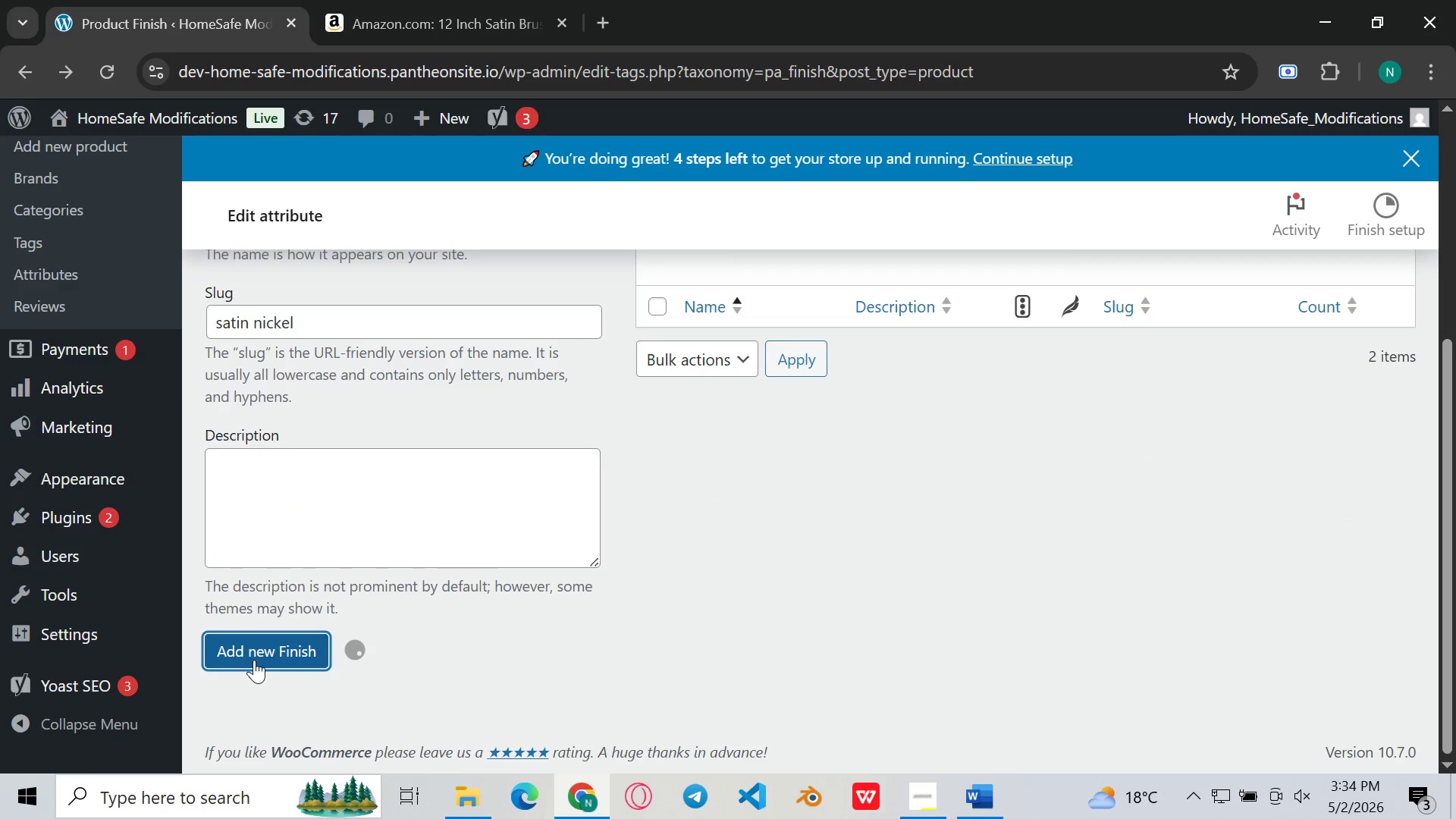 
mouse_move([736, 496])
 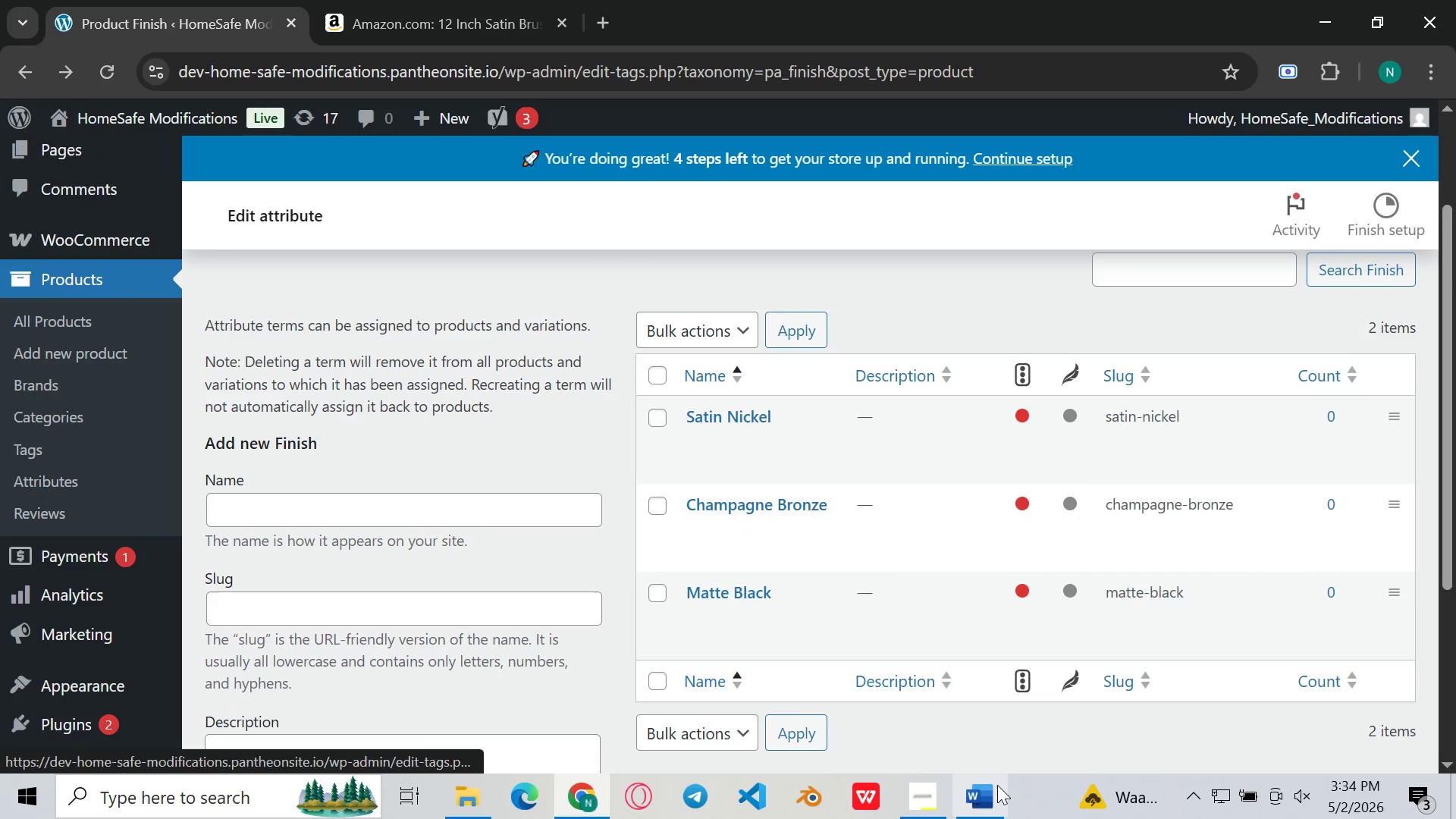 
left_click([997, 786])
 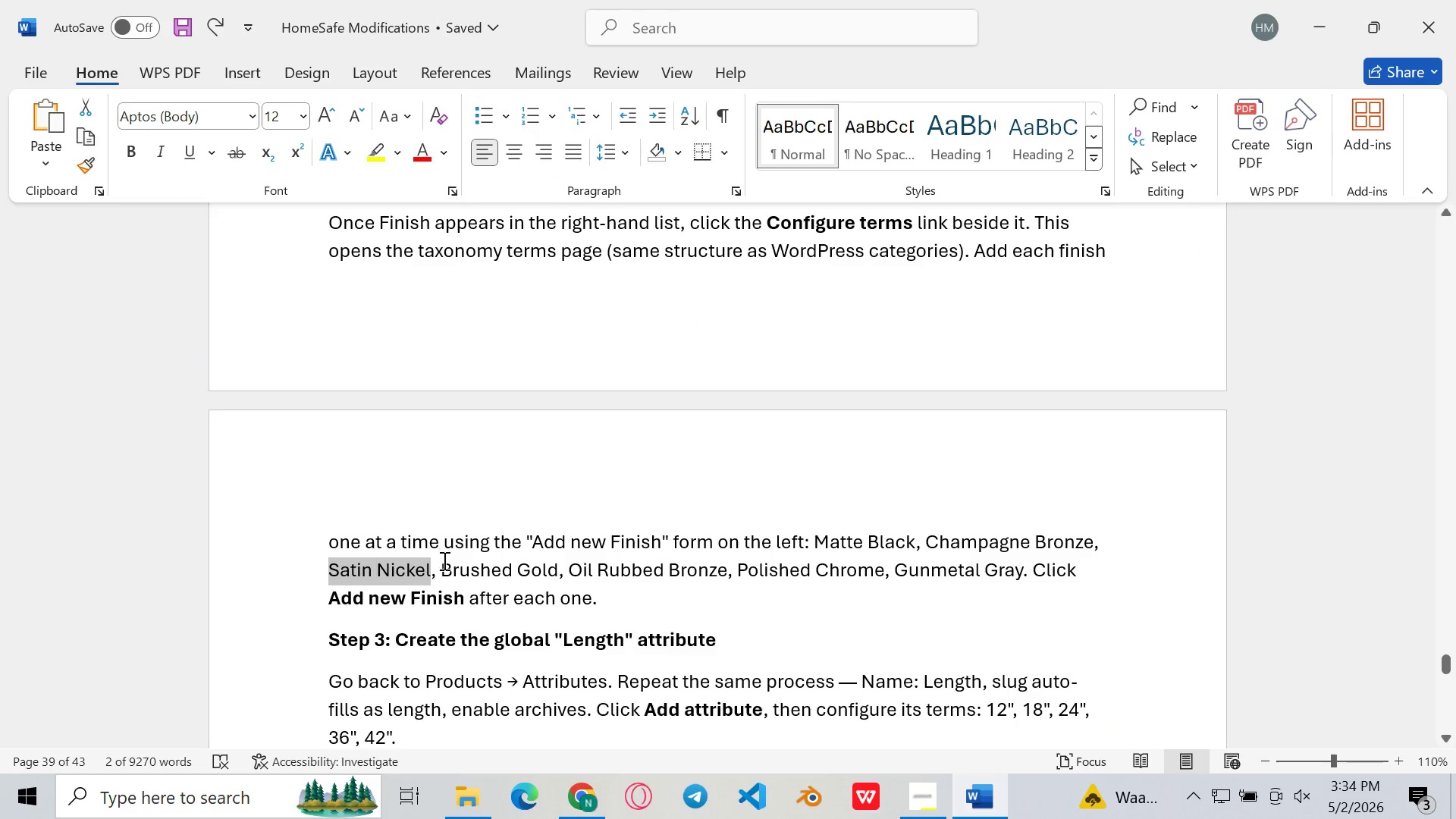 
left_click_drag(start_coordinate=[443, 561], to_coordinate=[553, 562])
 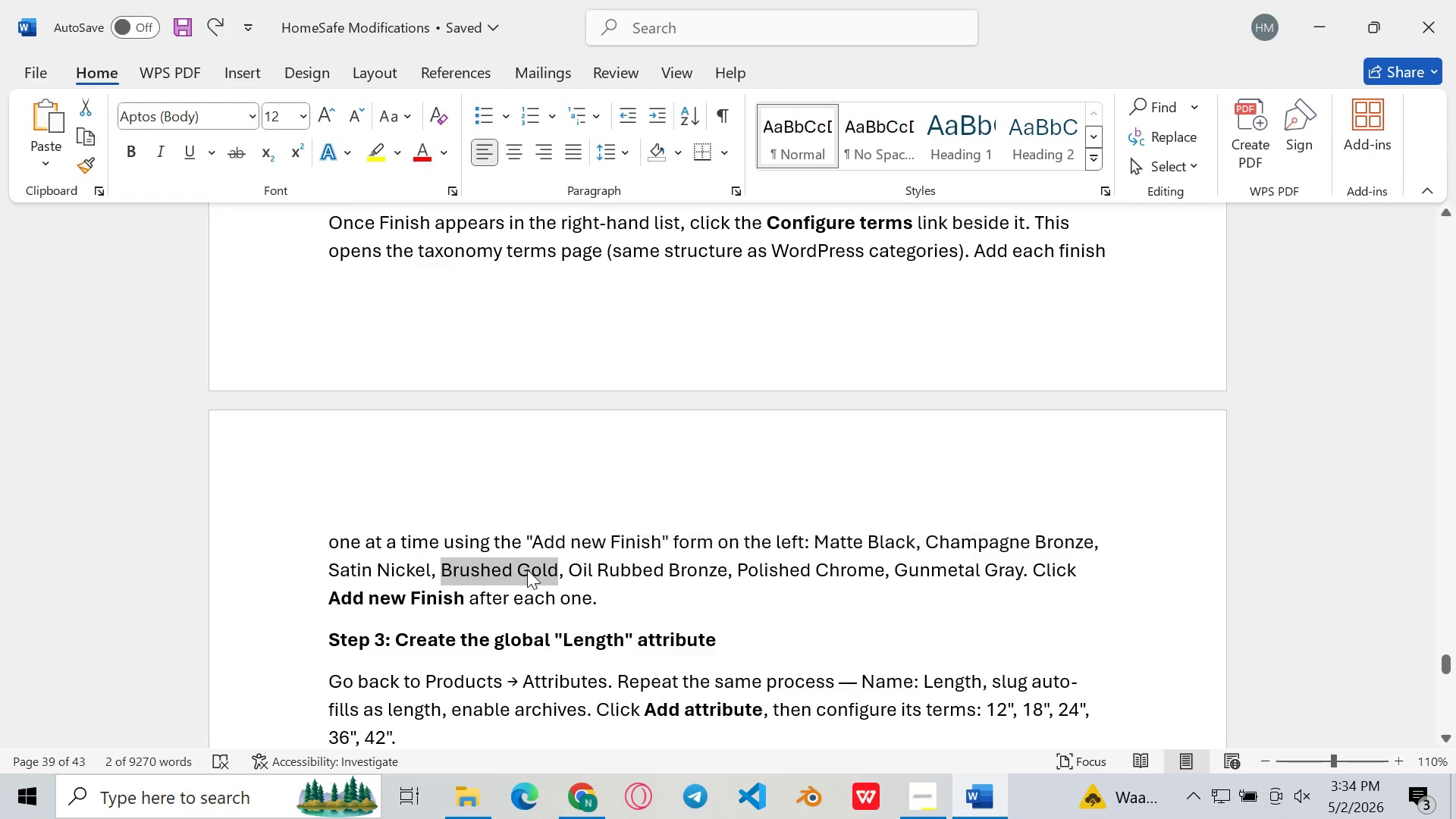 
key(Control+C)
 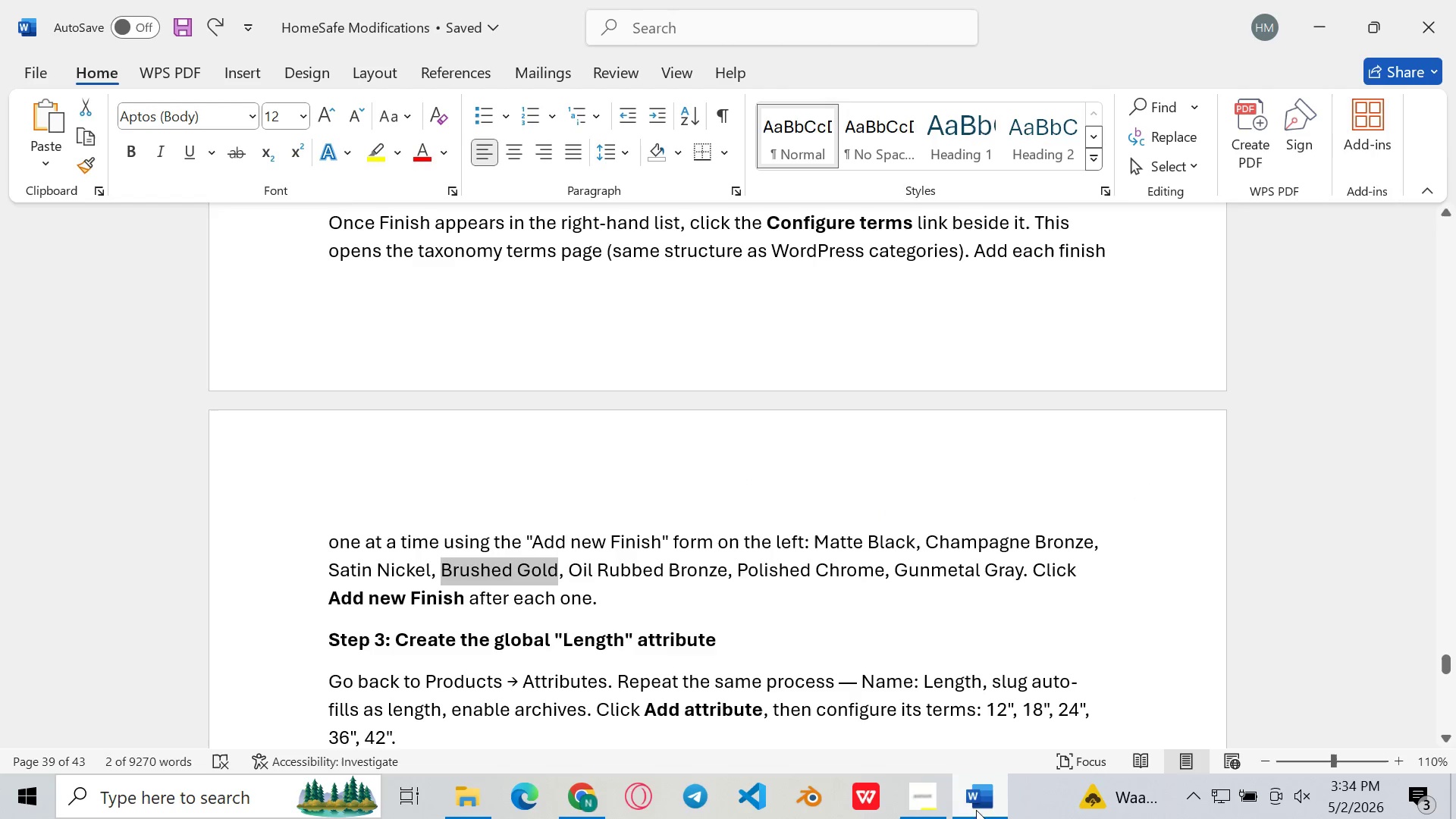 
left_click([976, 818])
 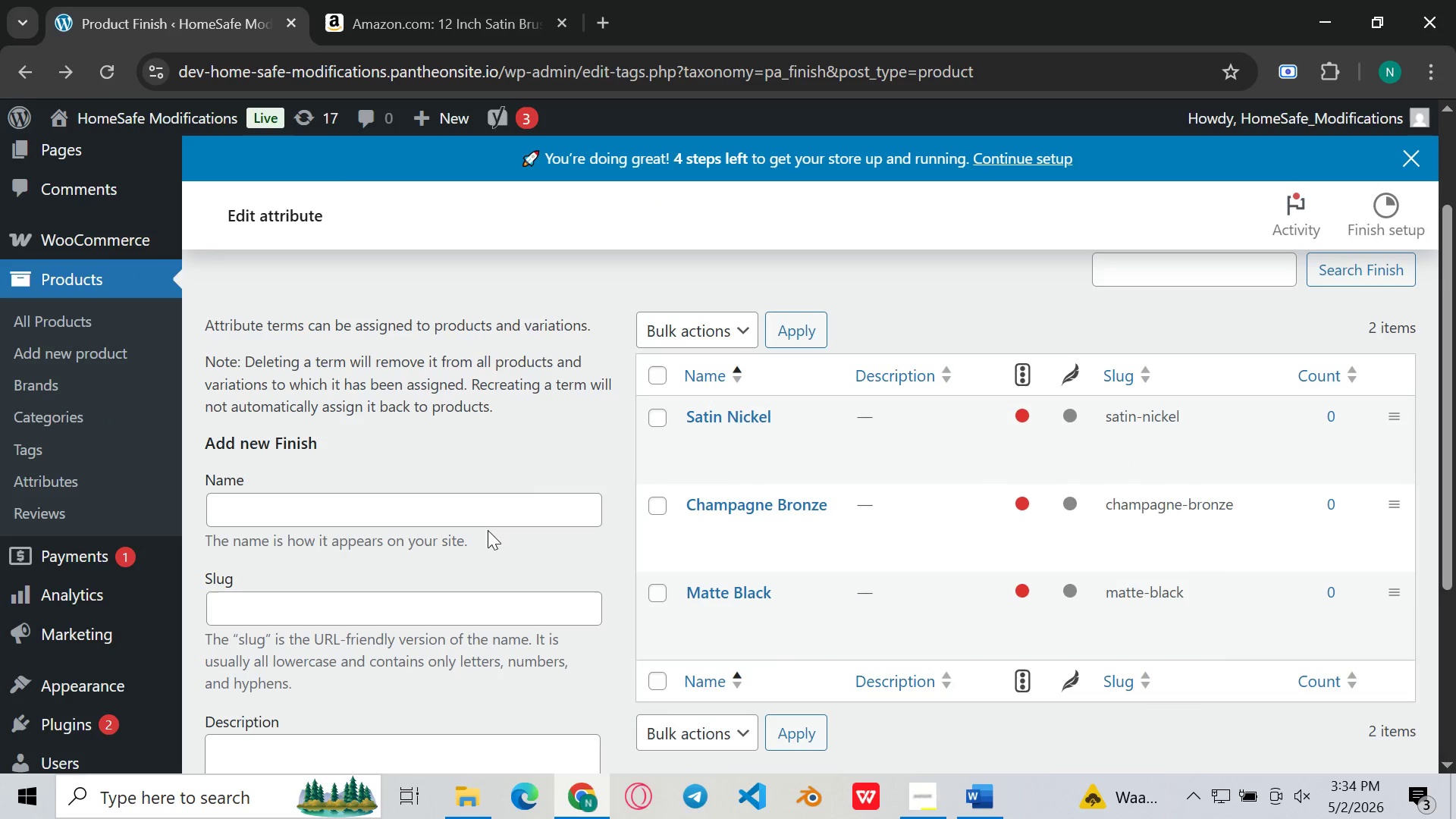 
left_click([504, 504])
 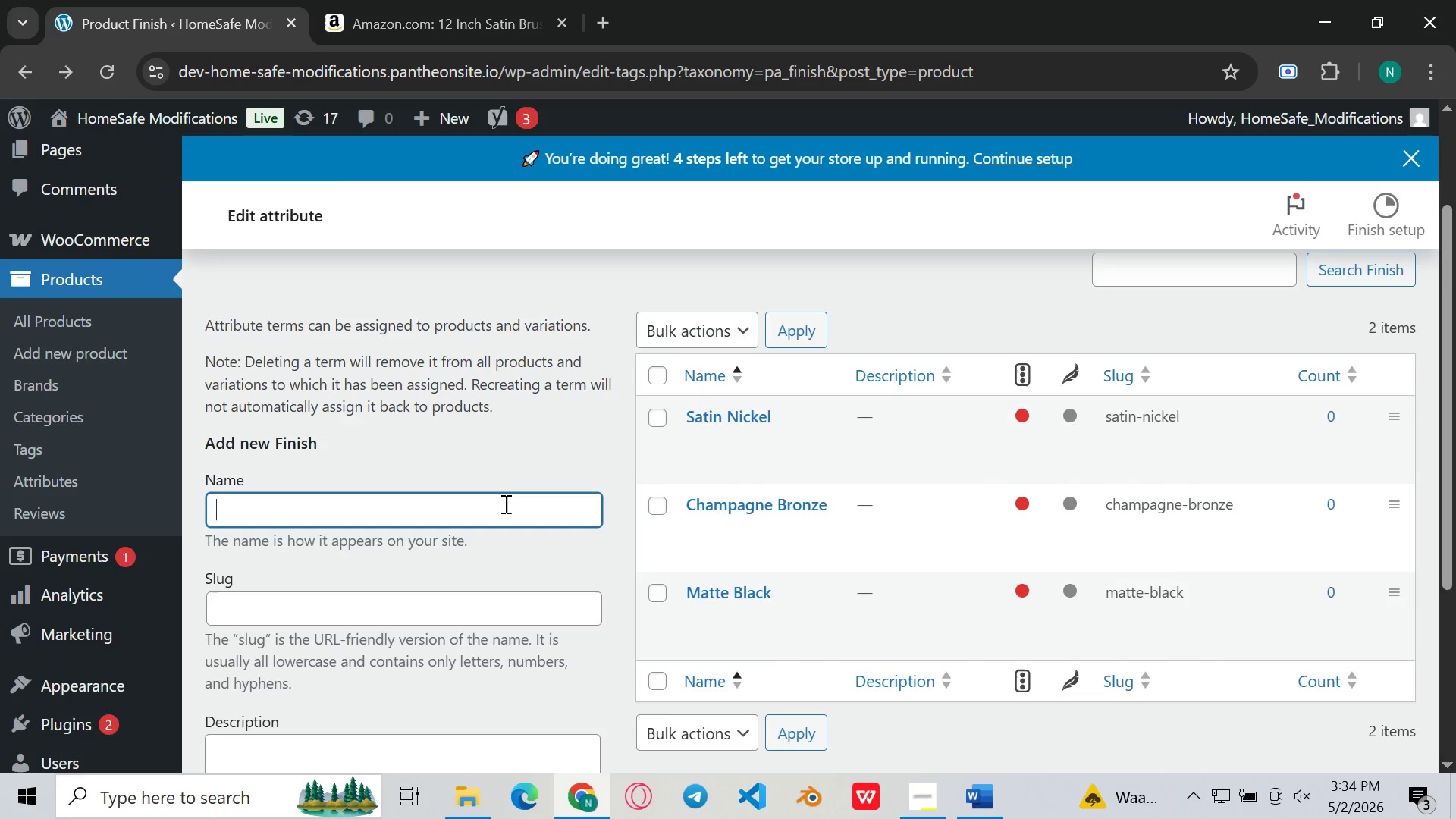 
key(Control+V)
 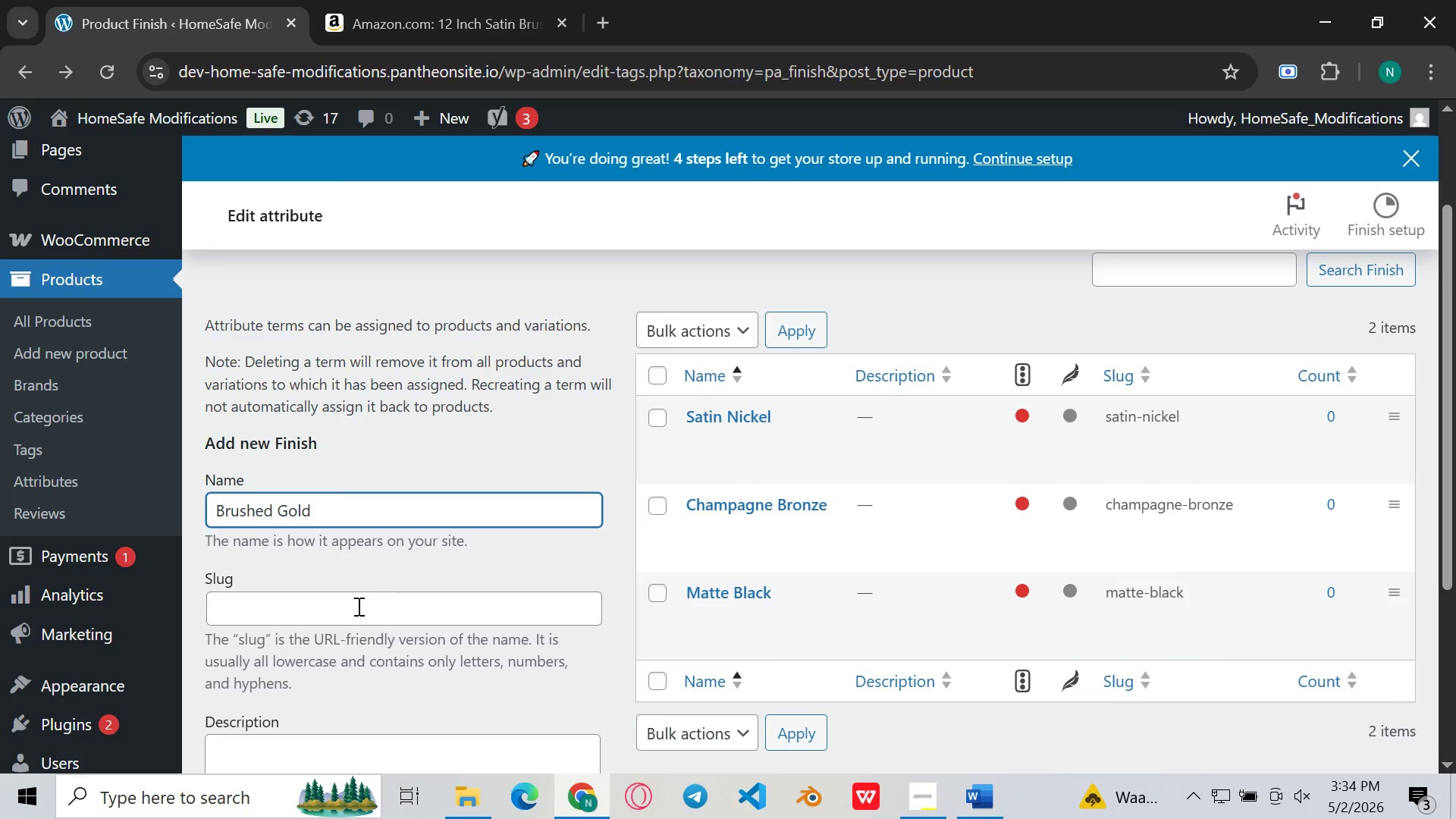 
left_click([351, 610])
 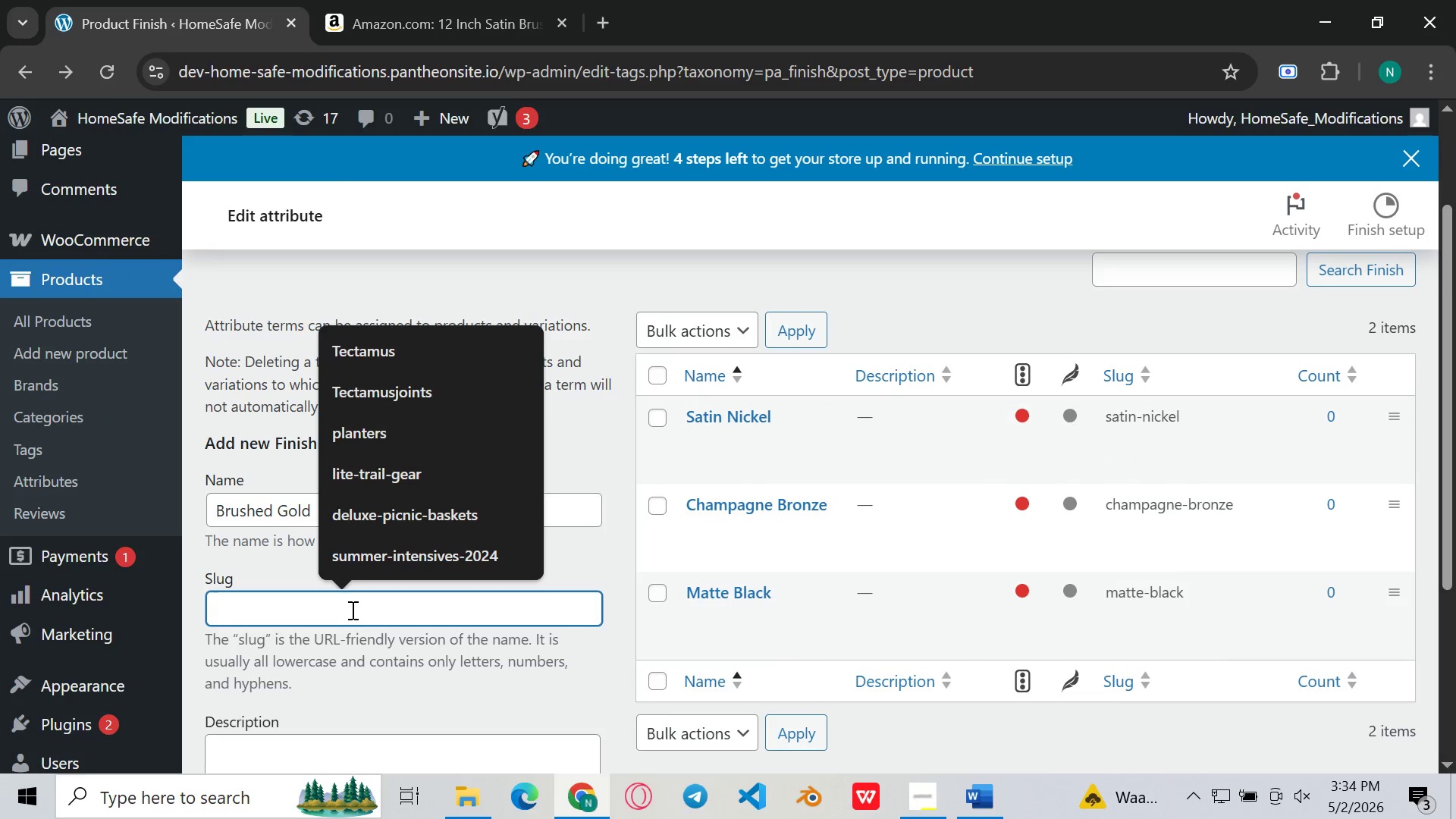 
key(Control+V)
 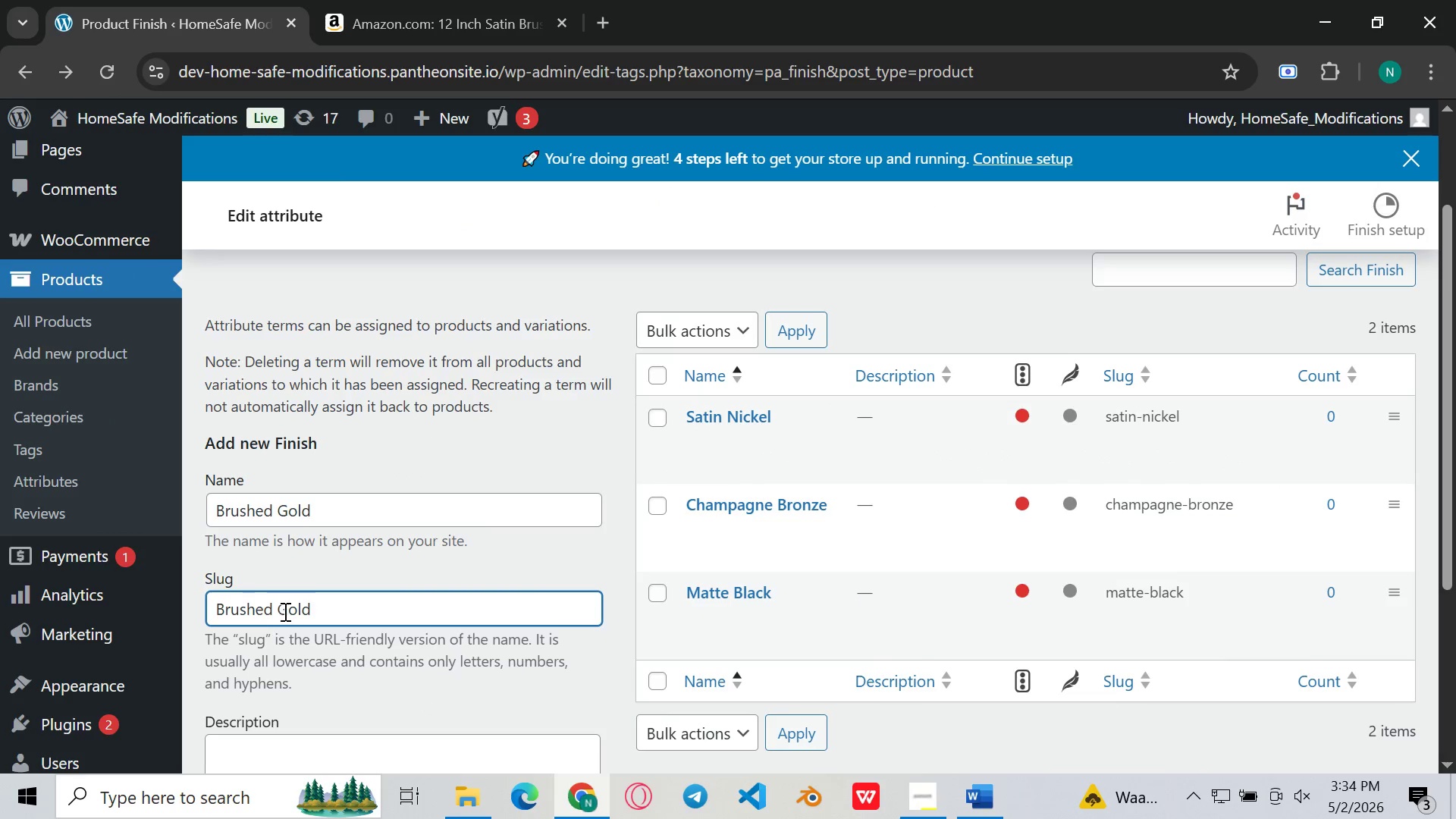 
left_click([284, 611])
 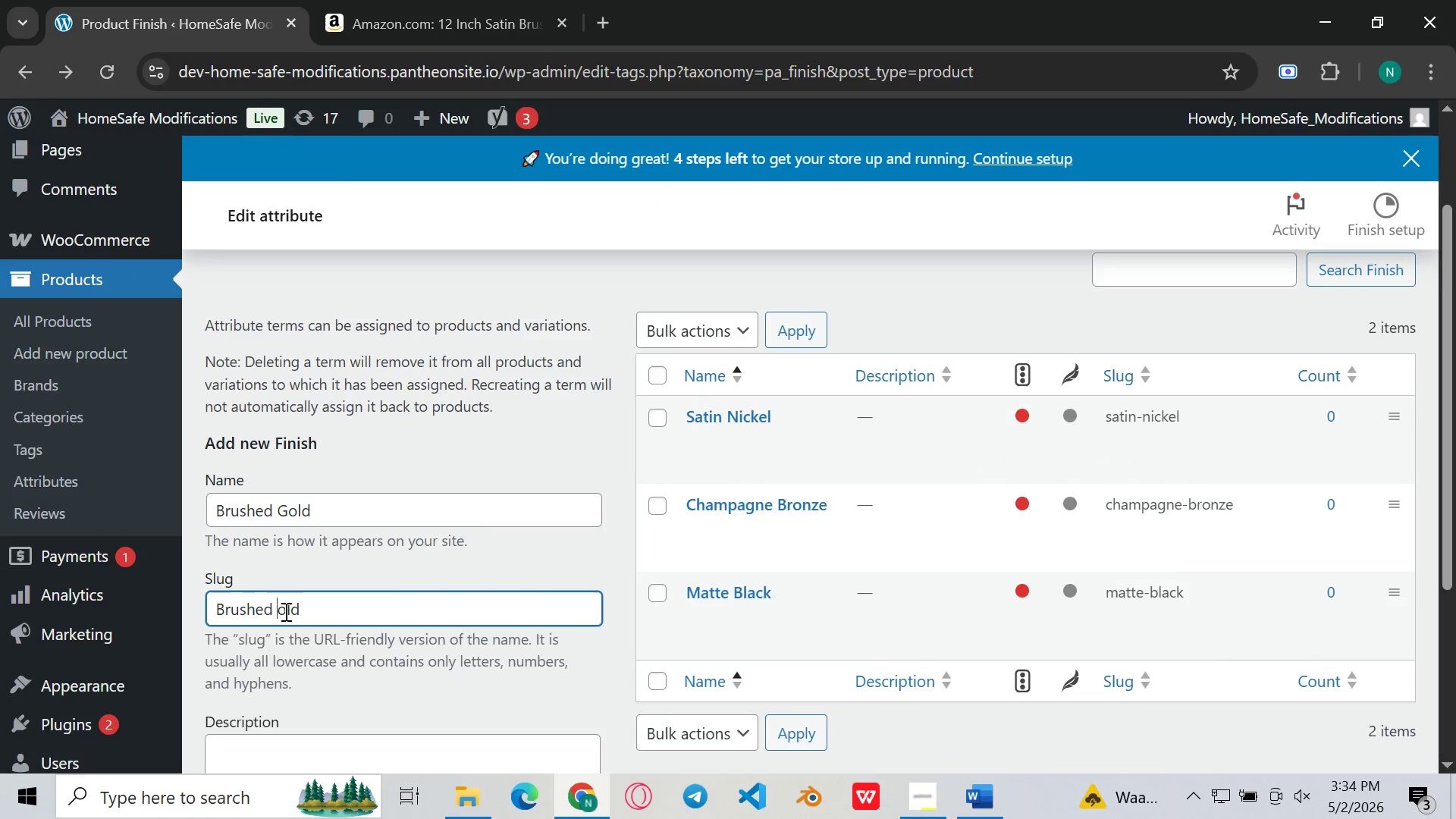 
key(Backspace)
 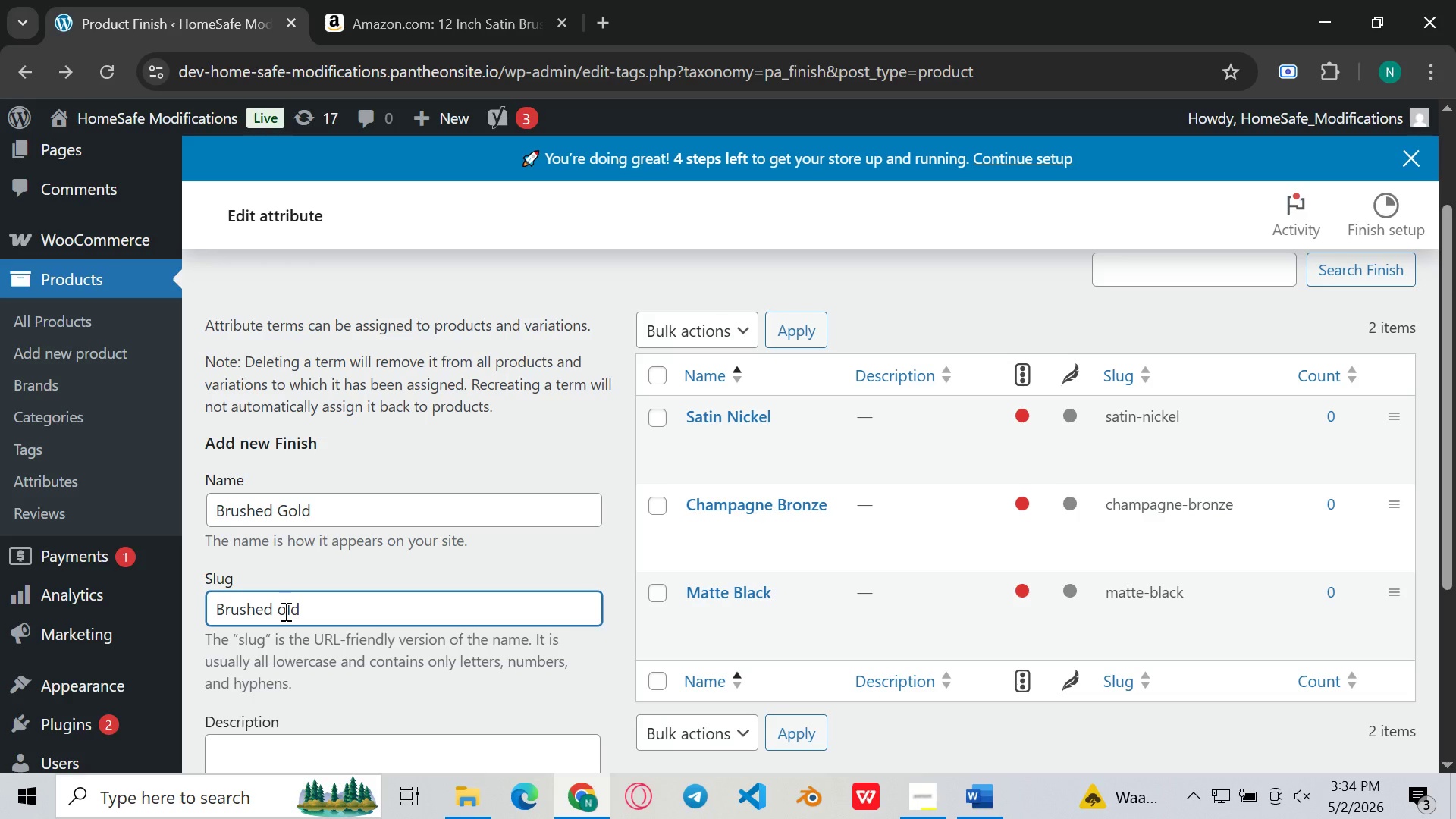 
key(G)
 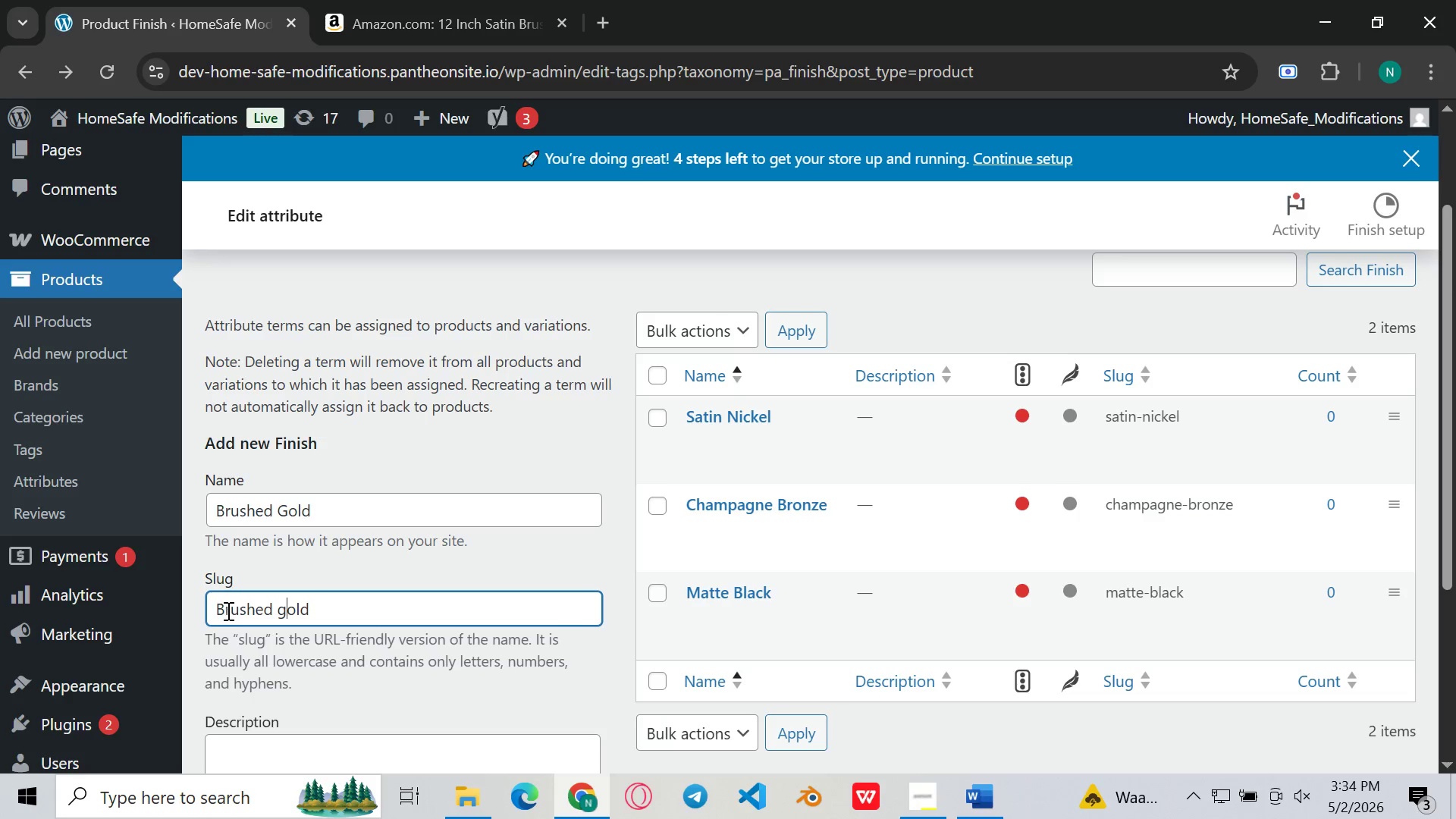 
left_click([224, 610])
 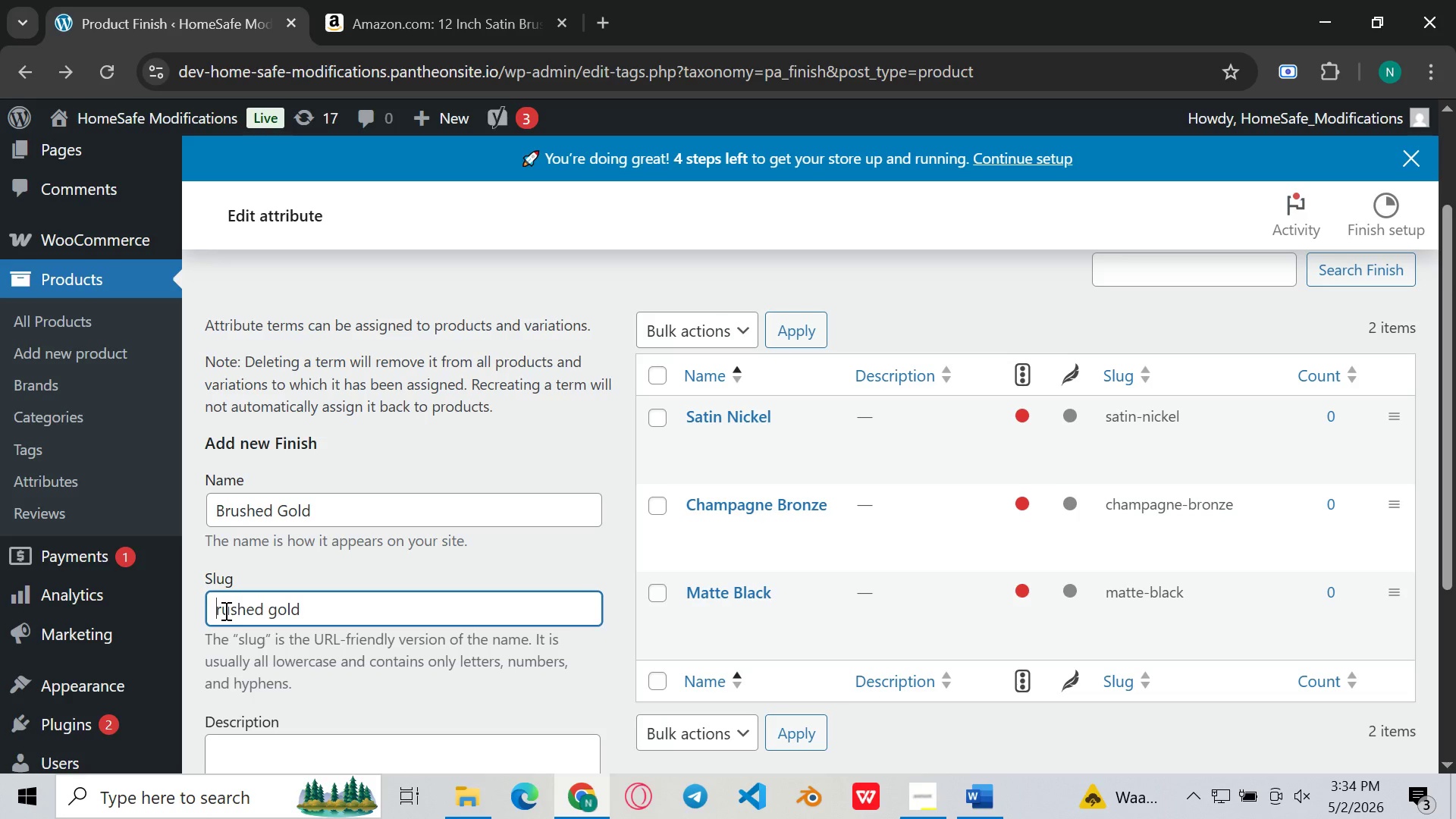 
key(Backspace)
 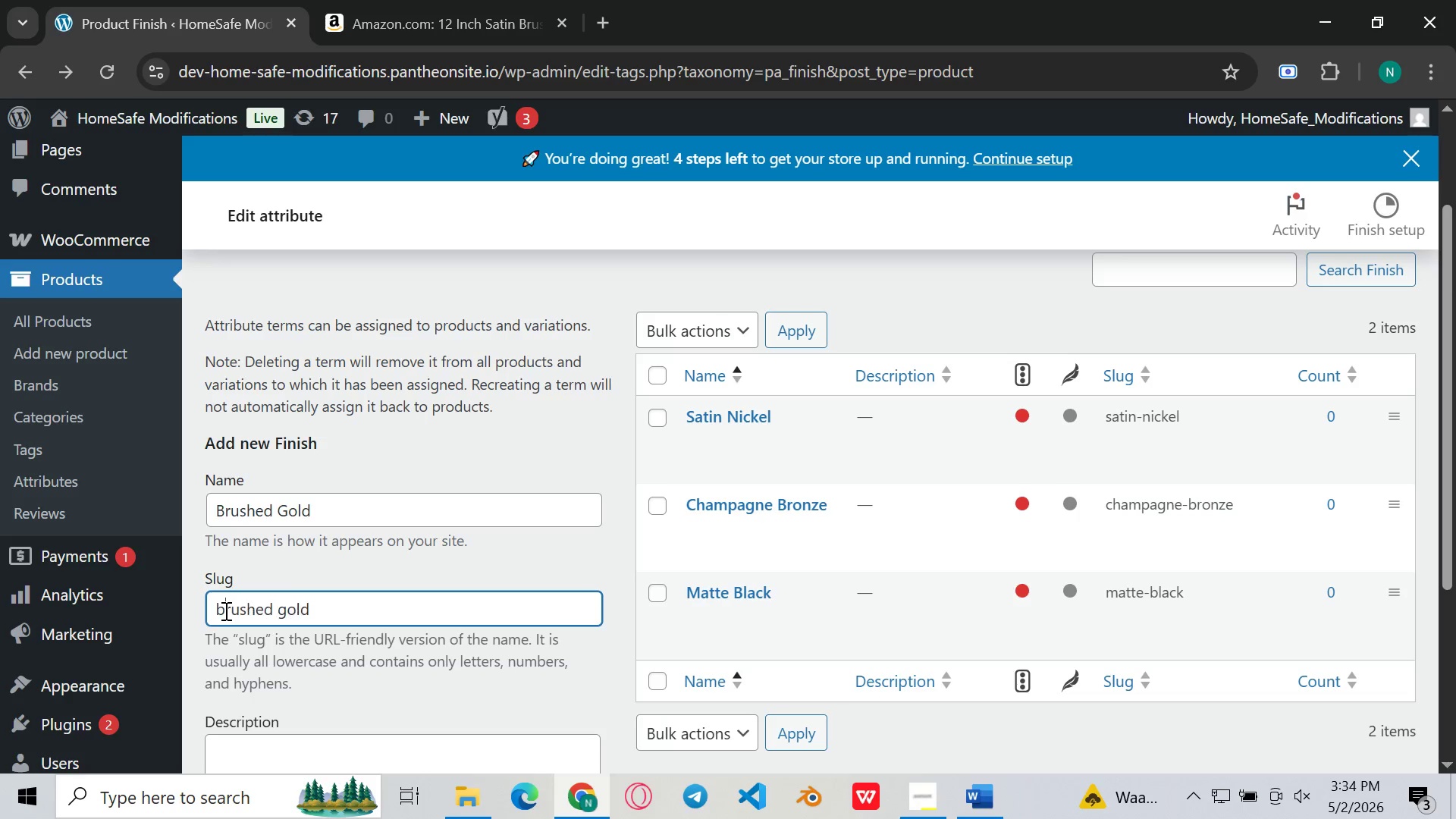 
key(B)
 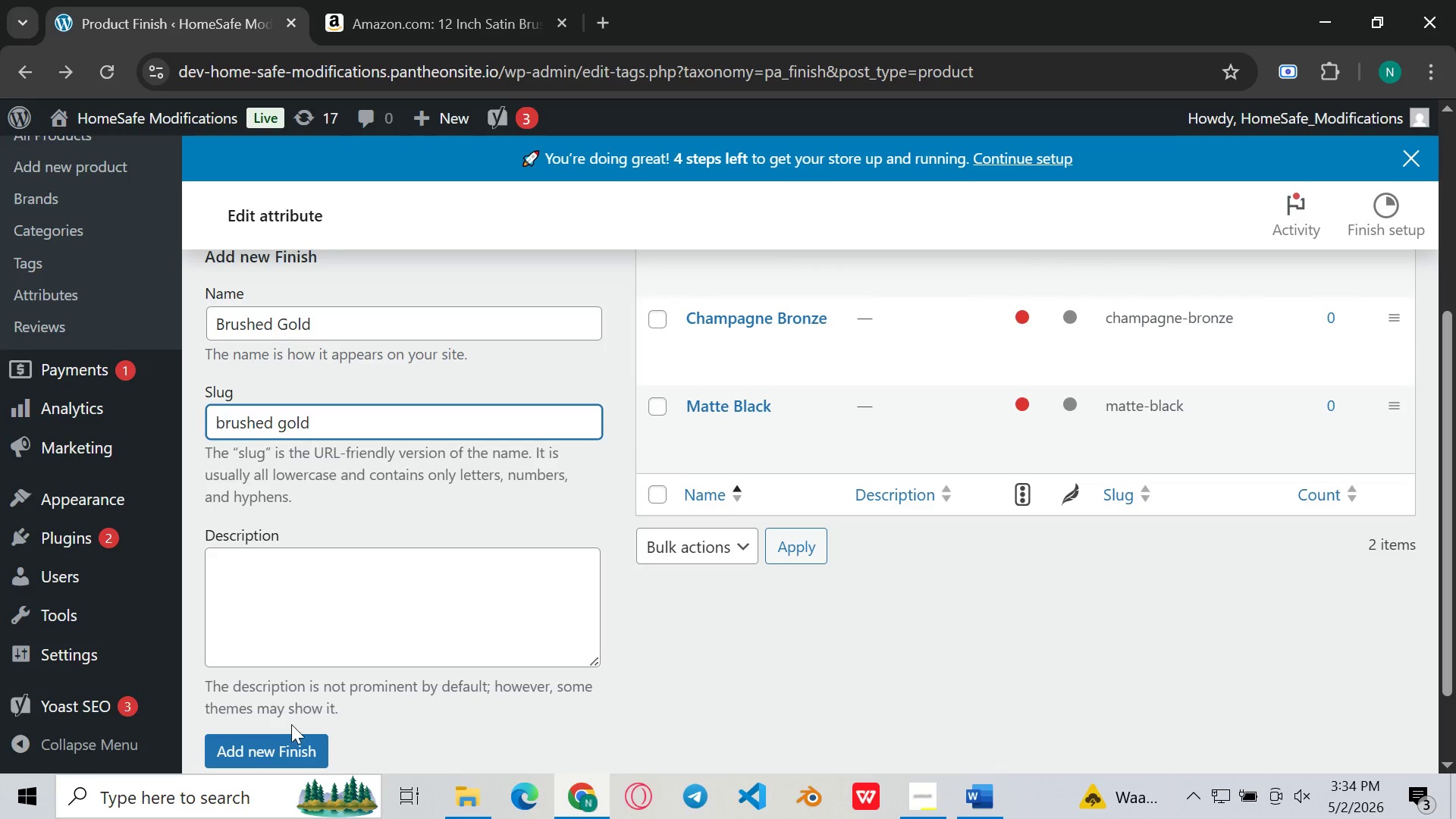 
left_click([271, 748])
 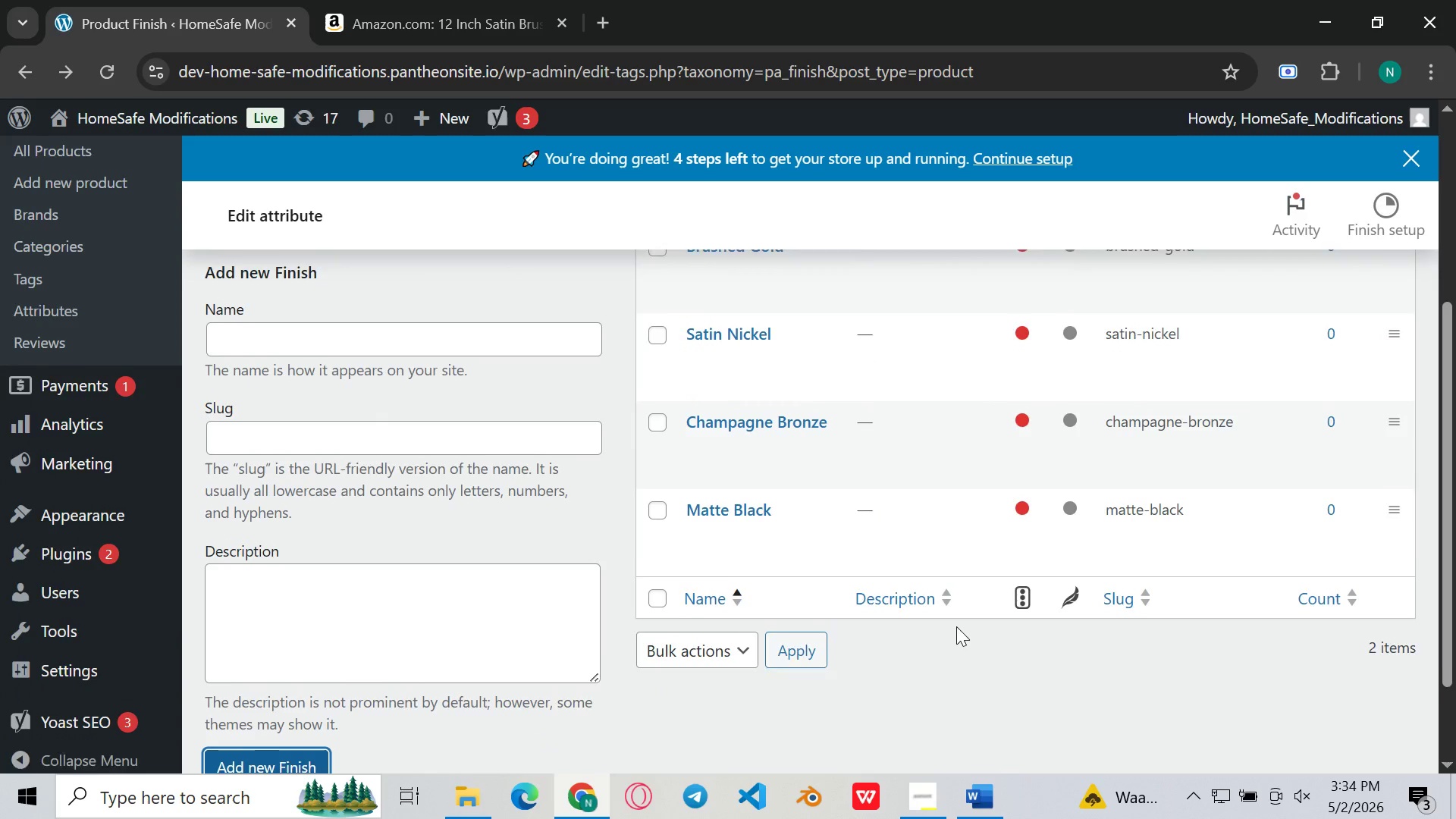 
left_click([977, 806])
 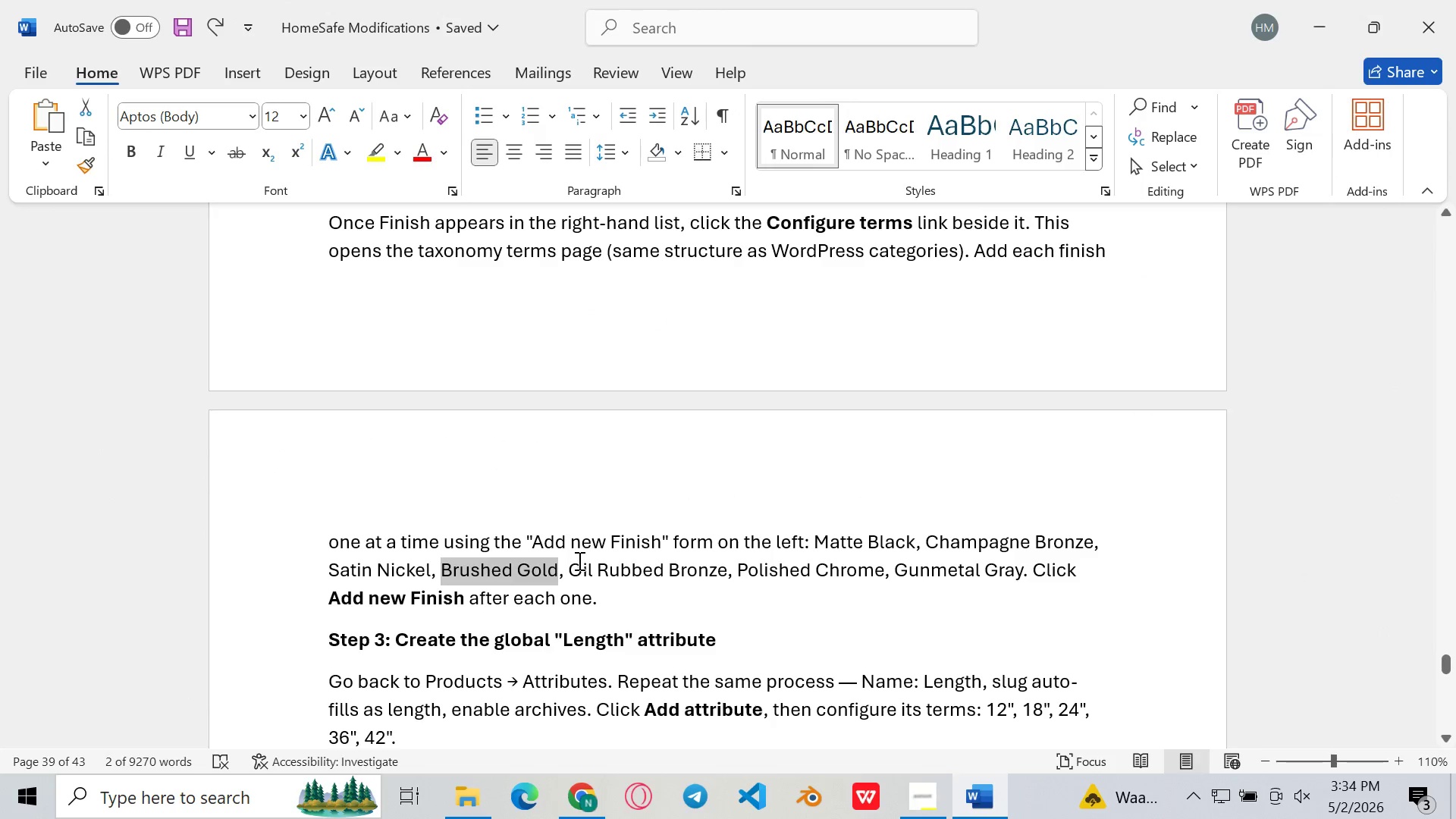 
left_click_drag(start_coordinate=[571, 560], to_coordinate=[725, 570])
 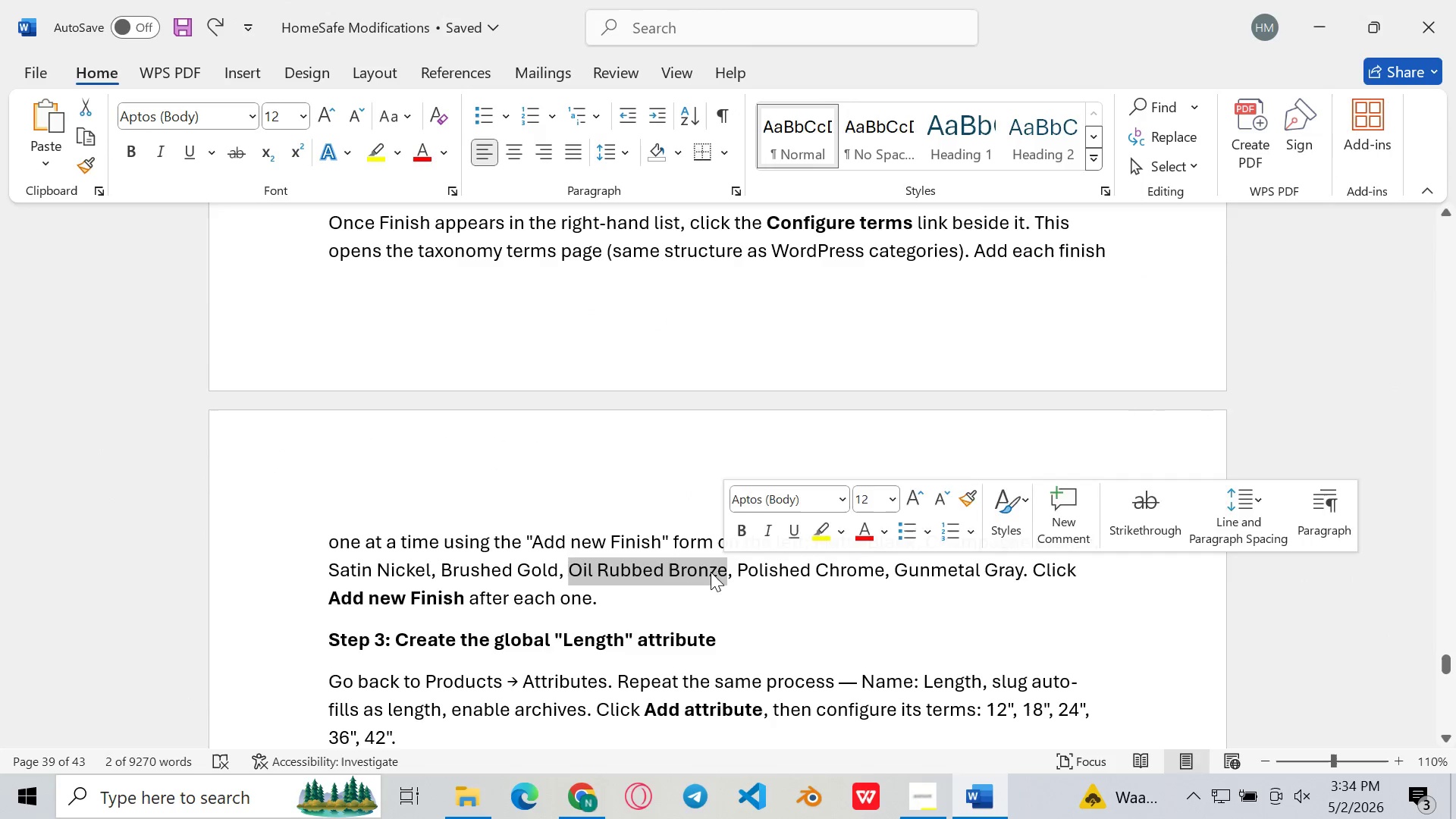 
key(Control+C)
 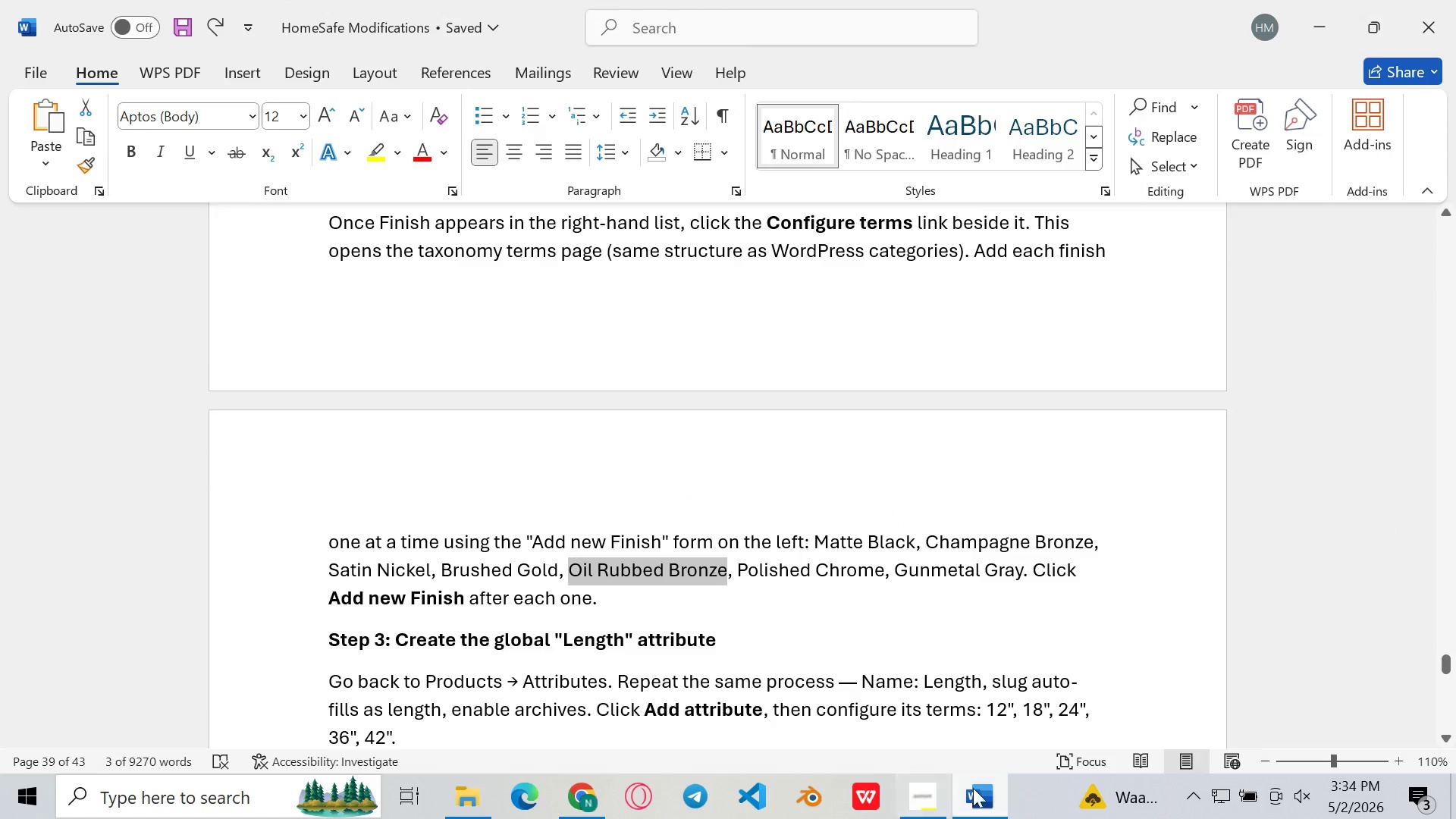 
left_click([978, 785])
 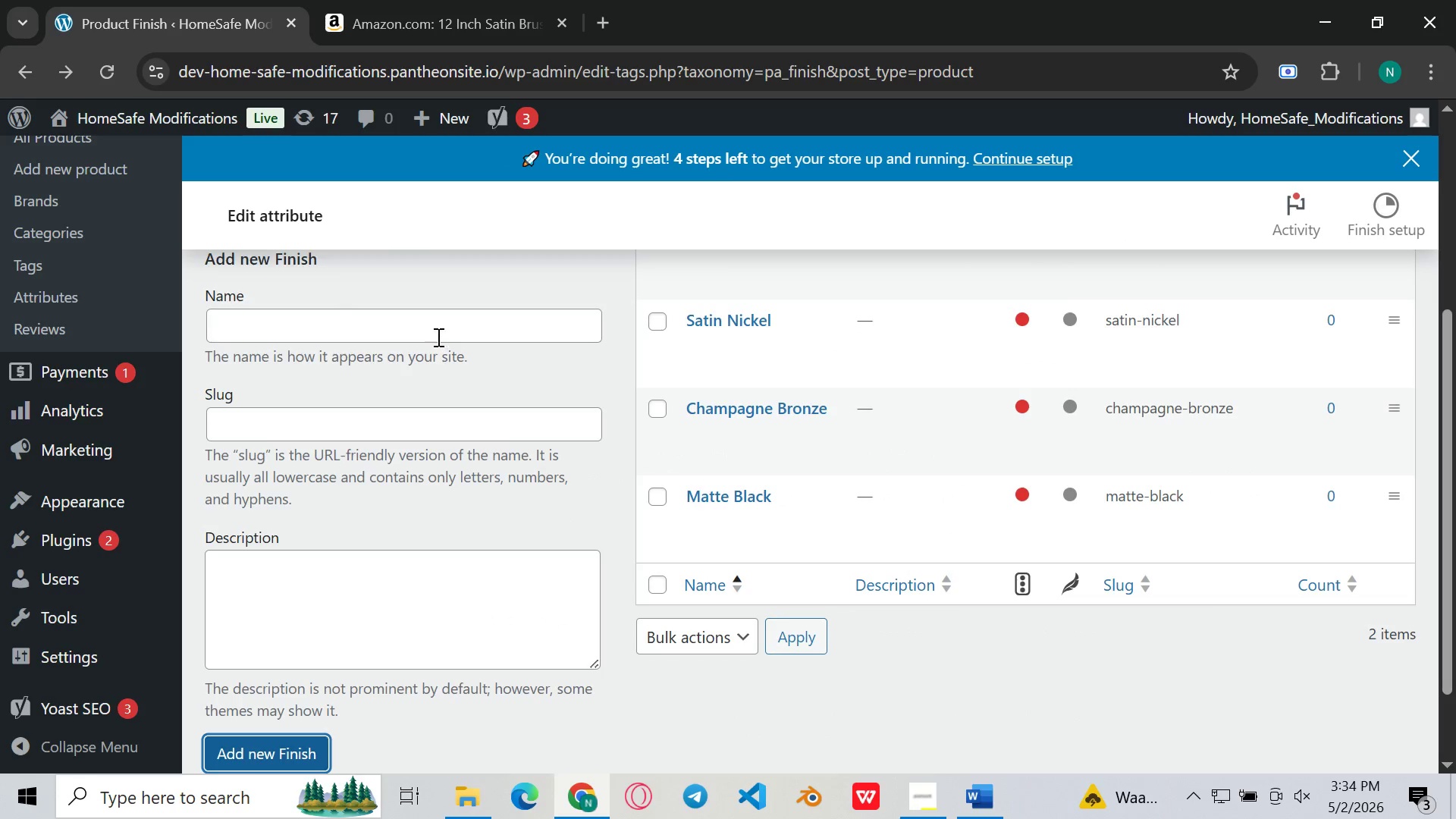 
left_click([436, 335])
 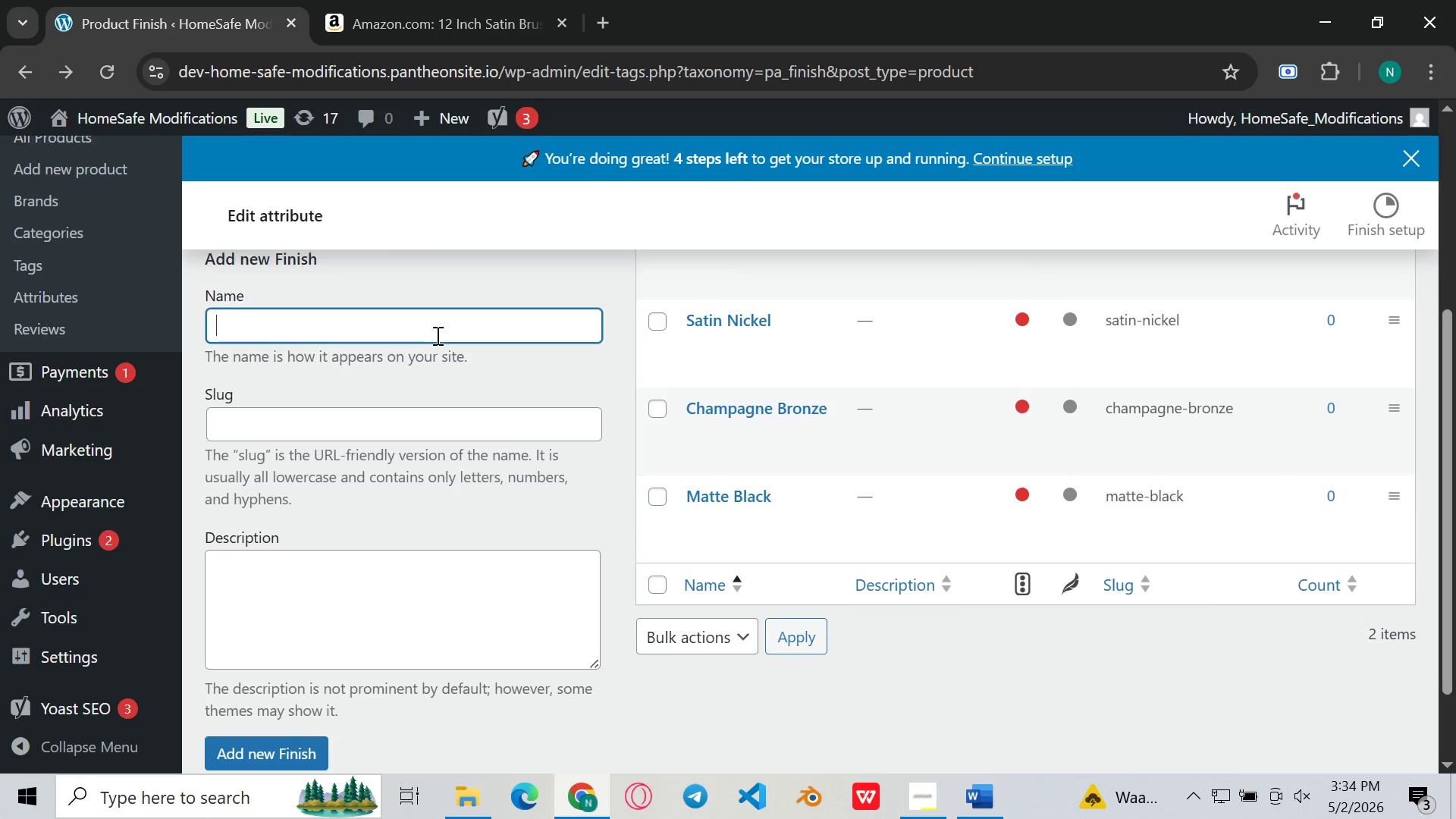 
key(Control+V)
 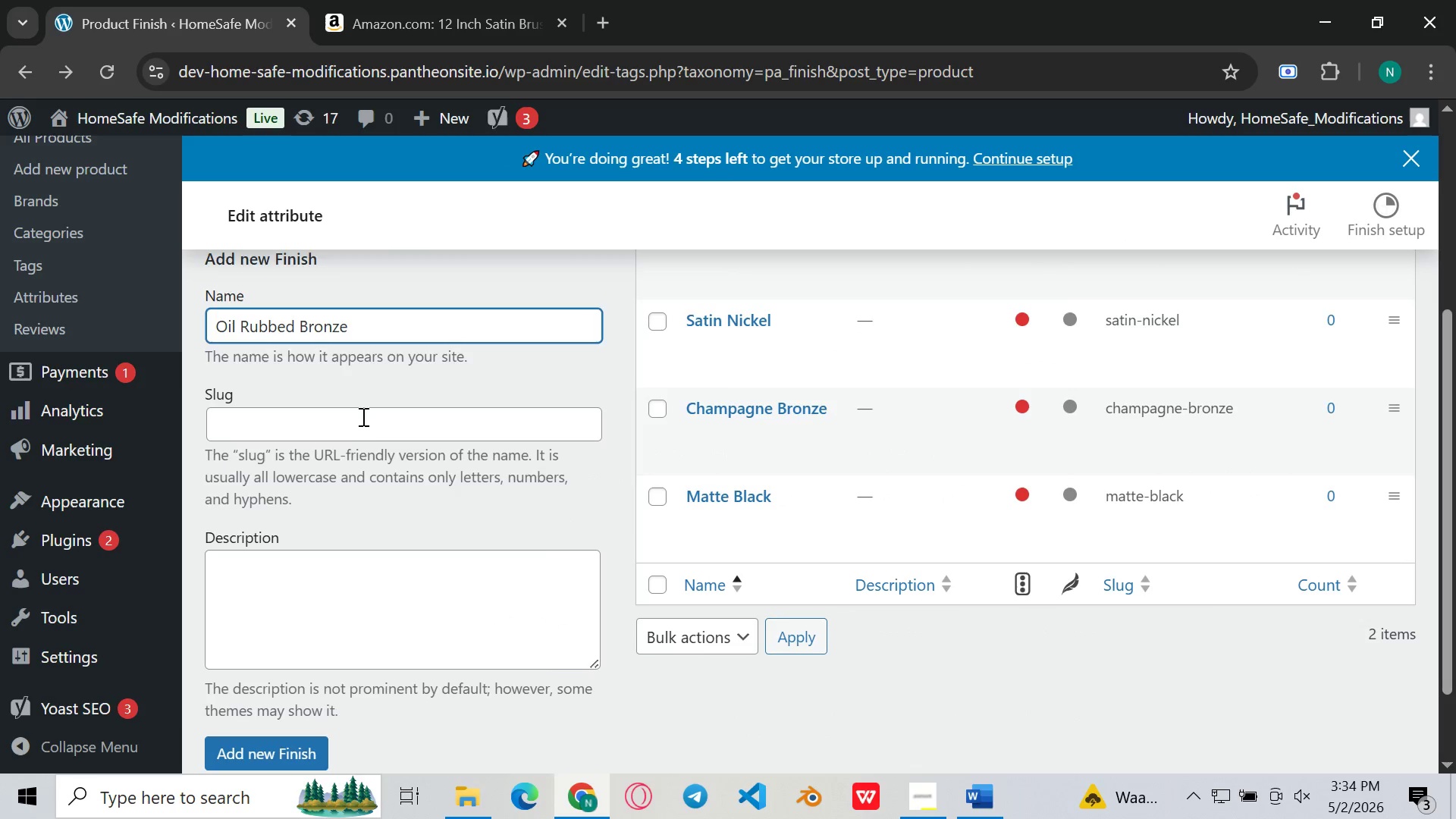 
left_click([353, 428])
 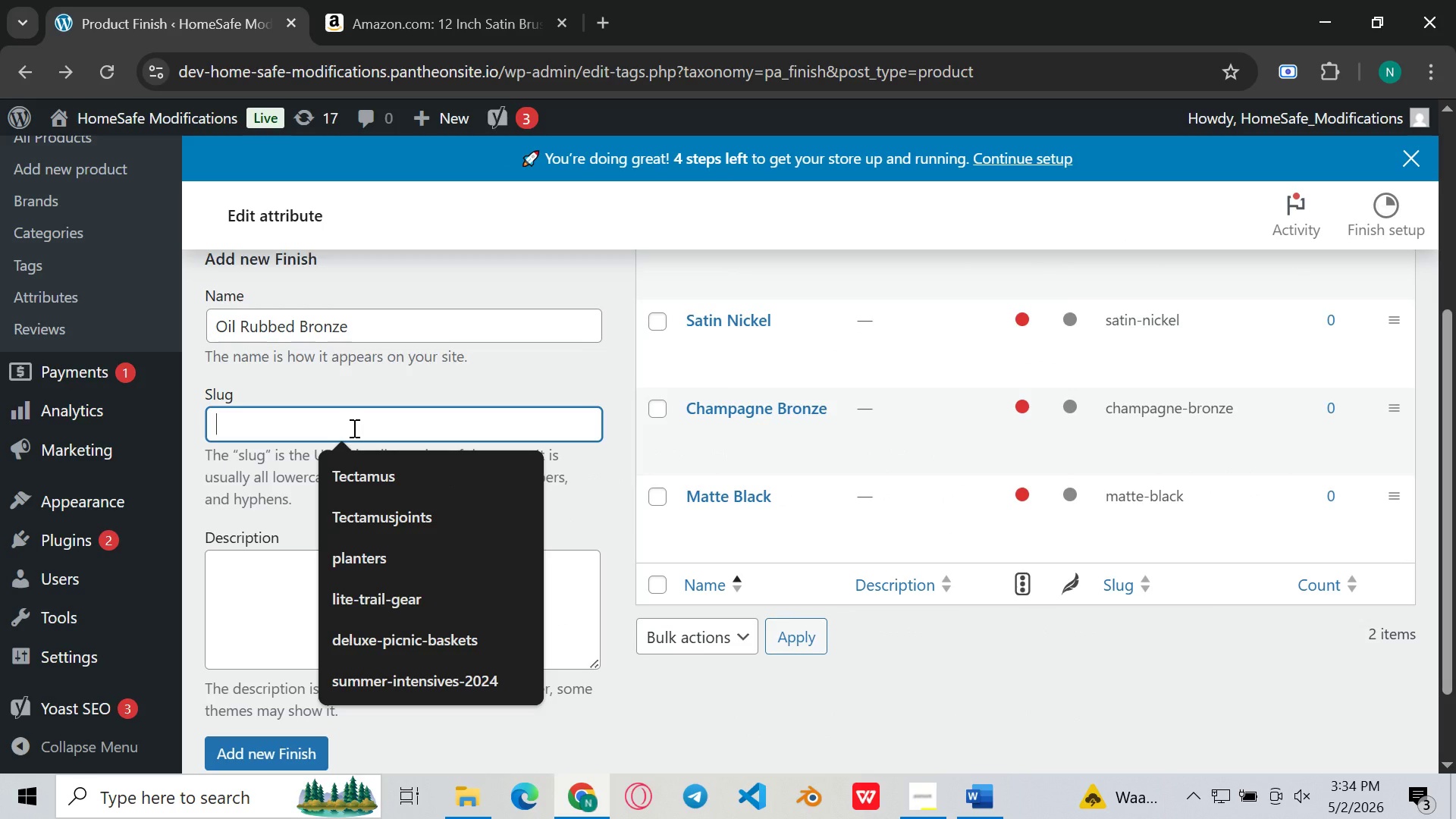 
key(Control+V)
 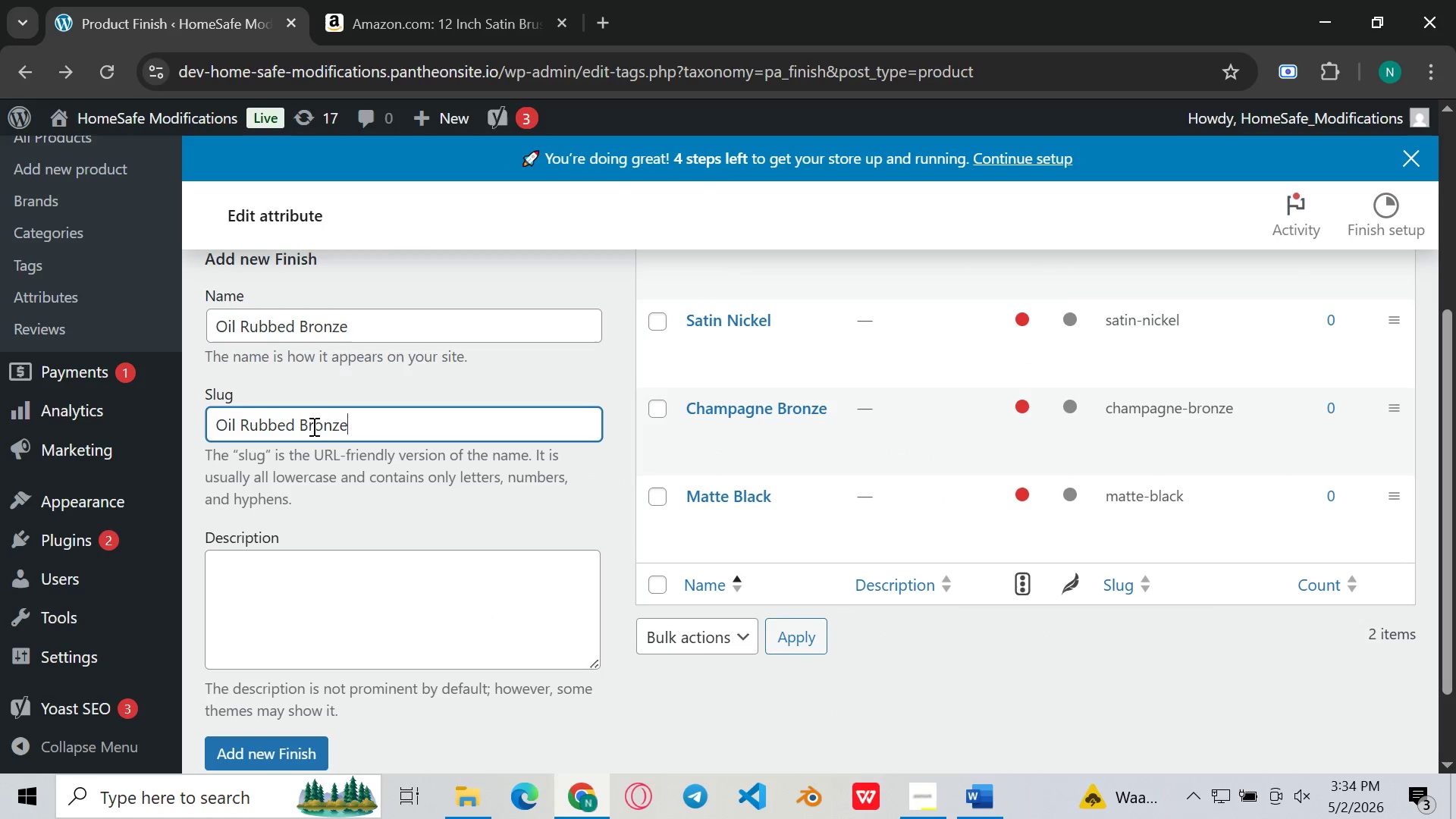 
left_click([312, 426])
 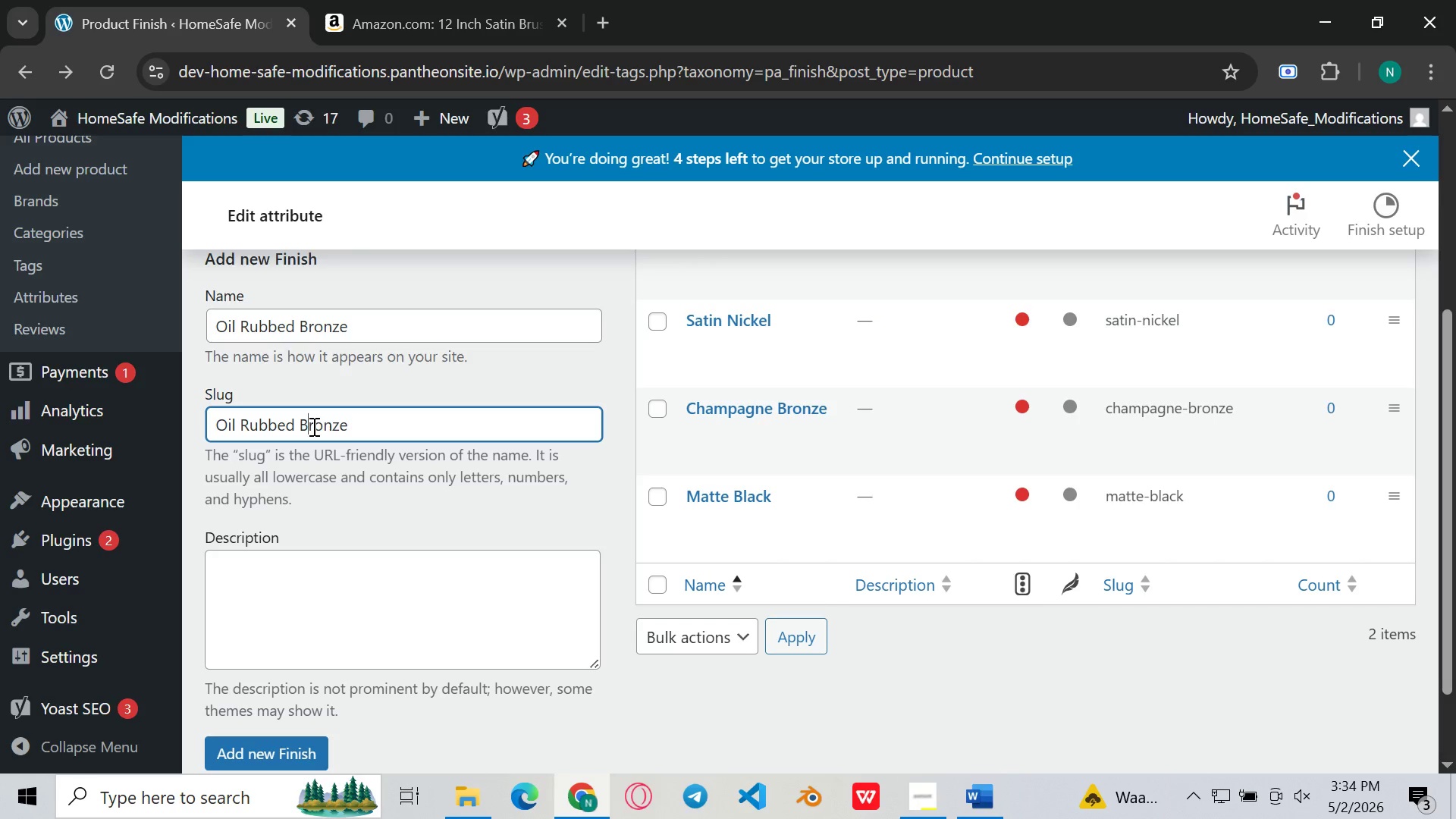 
key(ArrowLeft)
 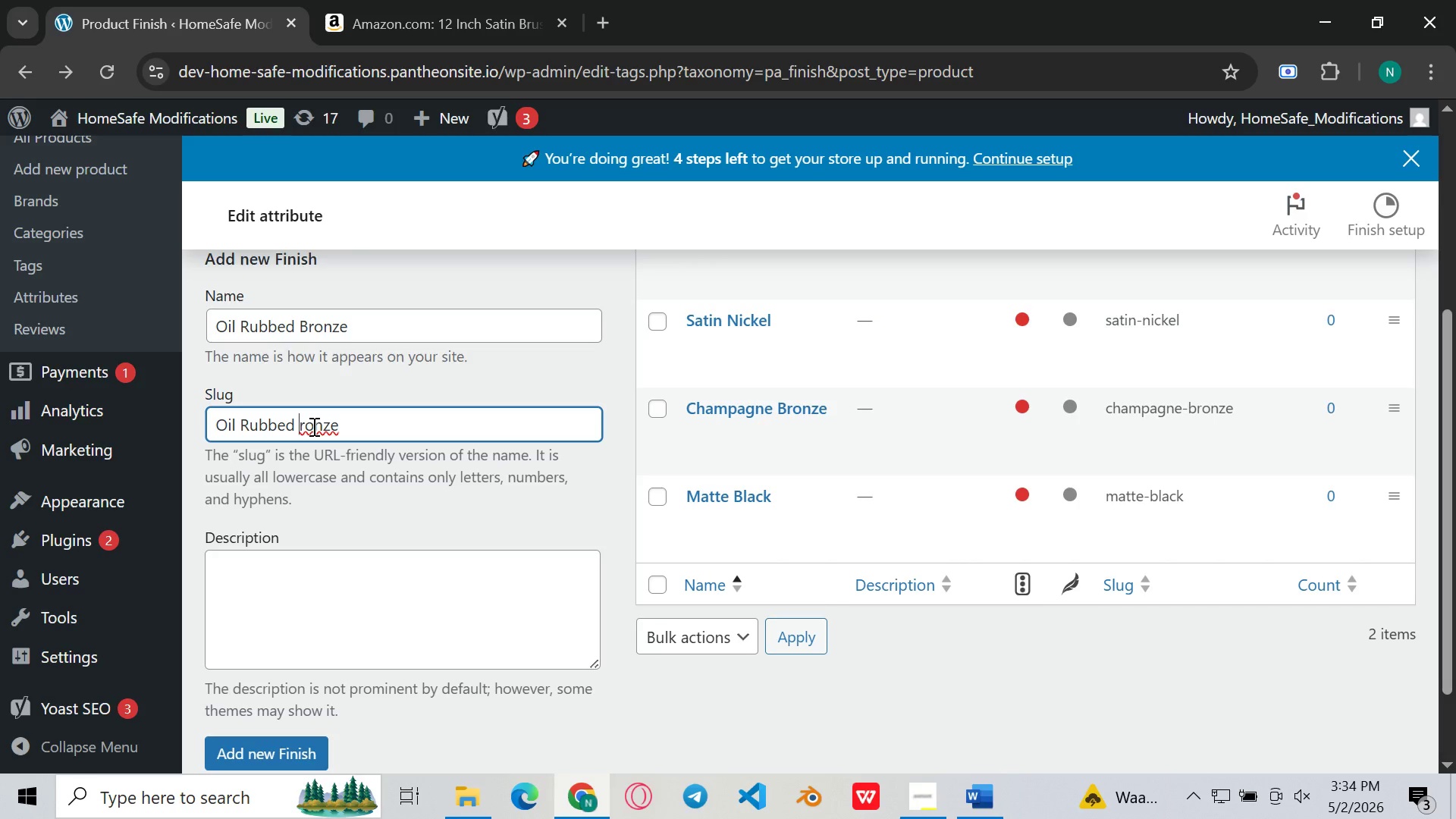 
key(Backspace)
 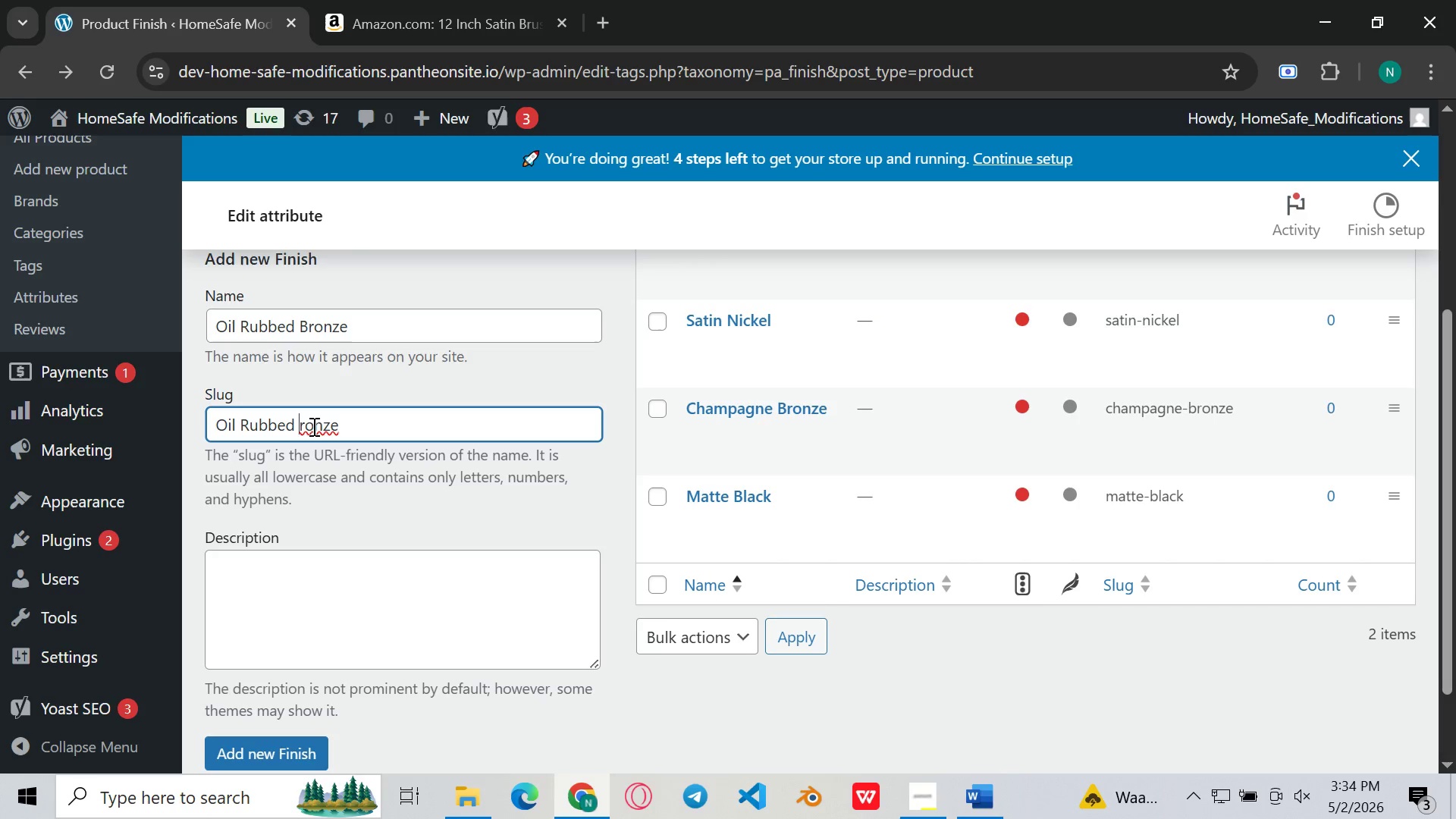 
key(B)
 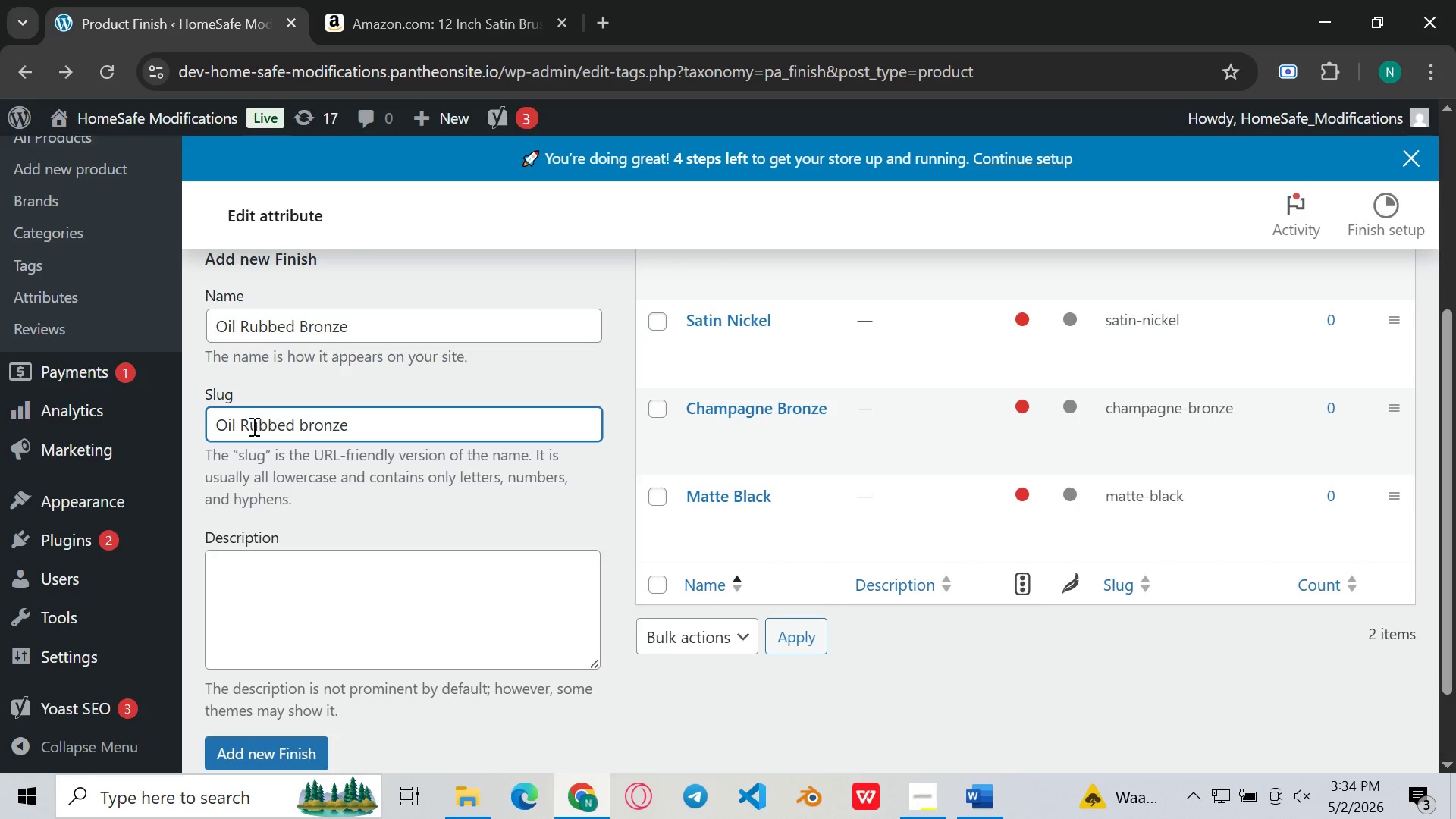 
left_click([247, 426])
 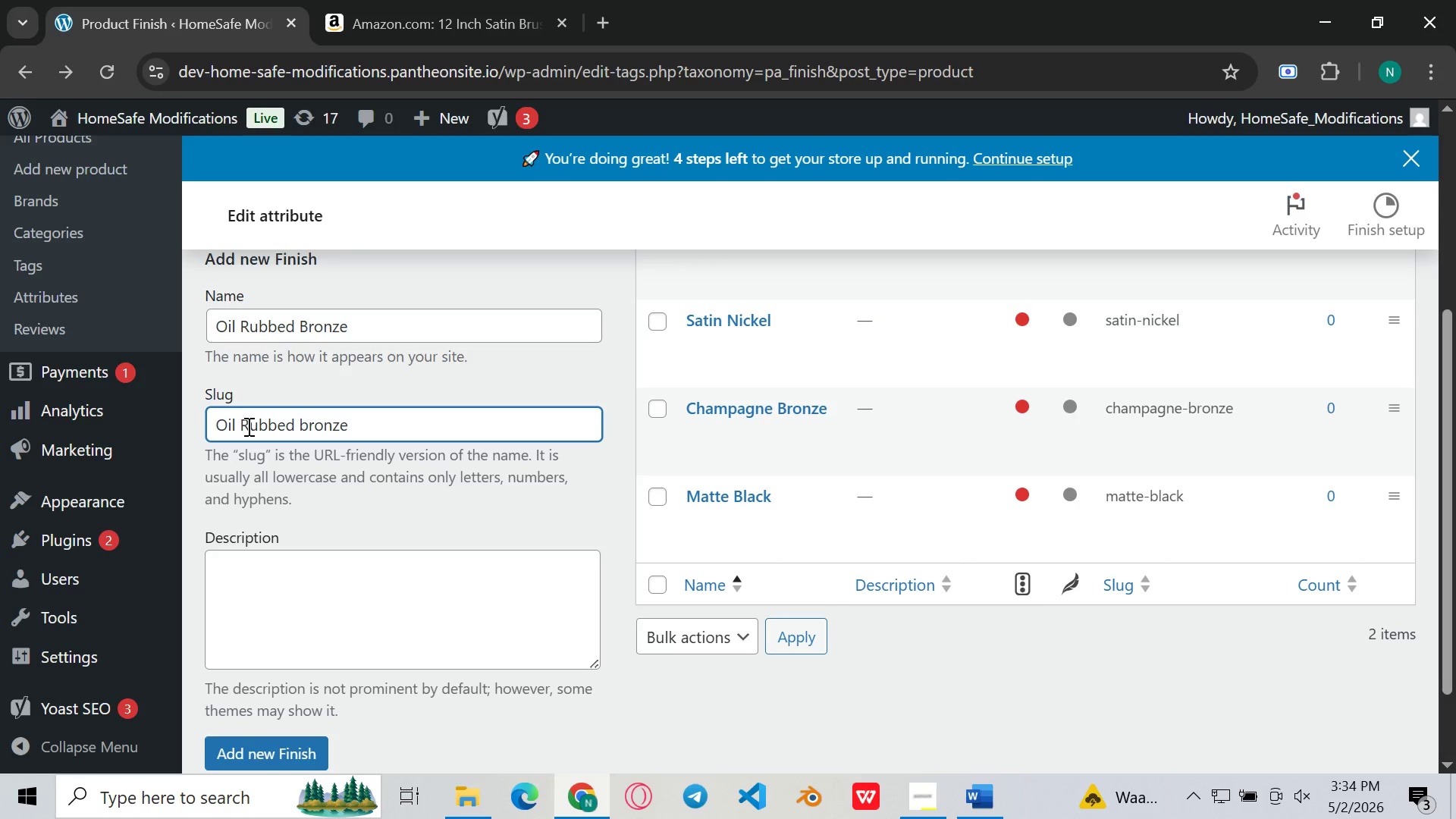 
key(Backspace)
 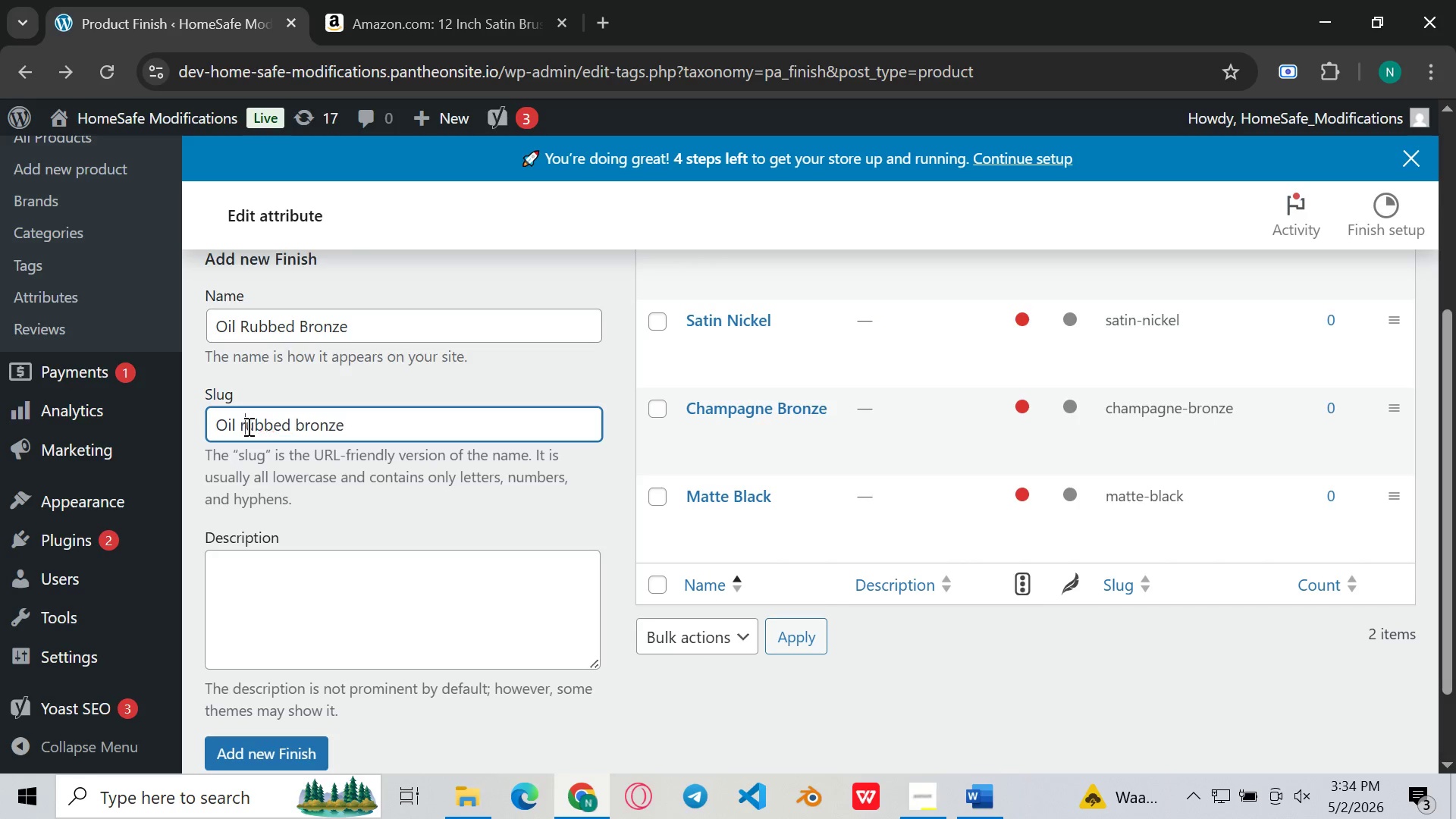 
key(R)
 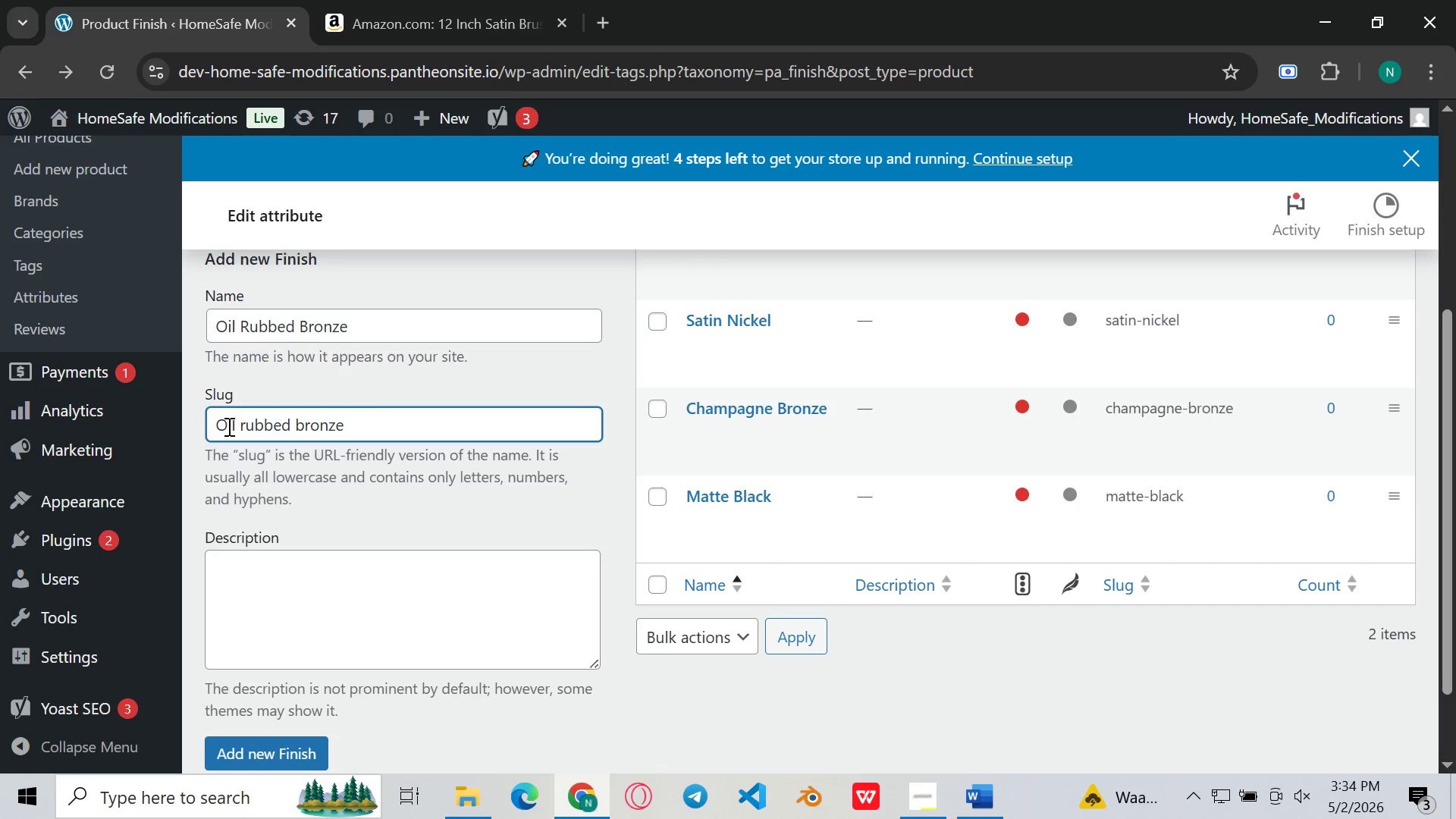 
left_click([228, 426])
 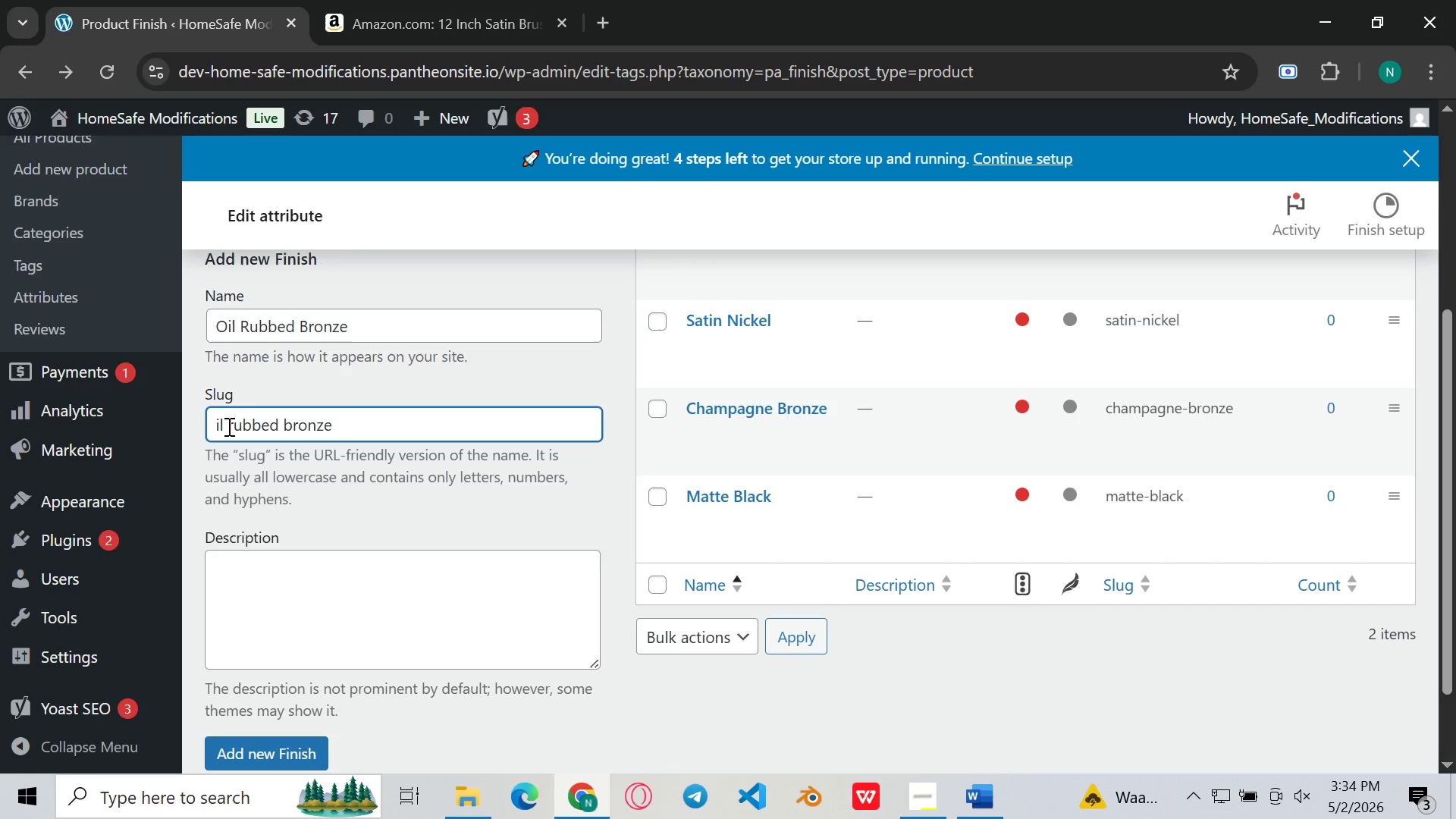 
key(Backspace)
 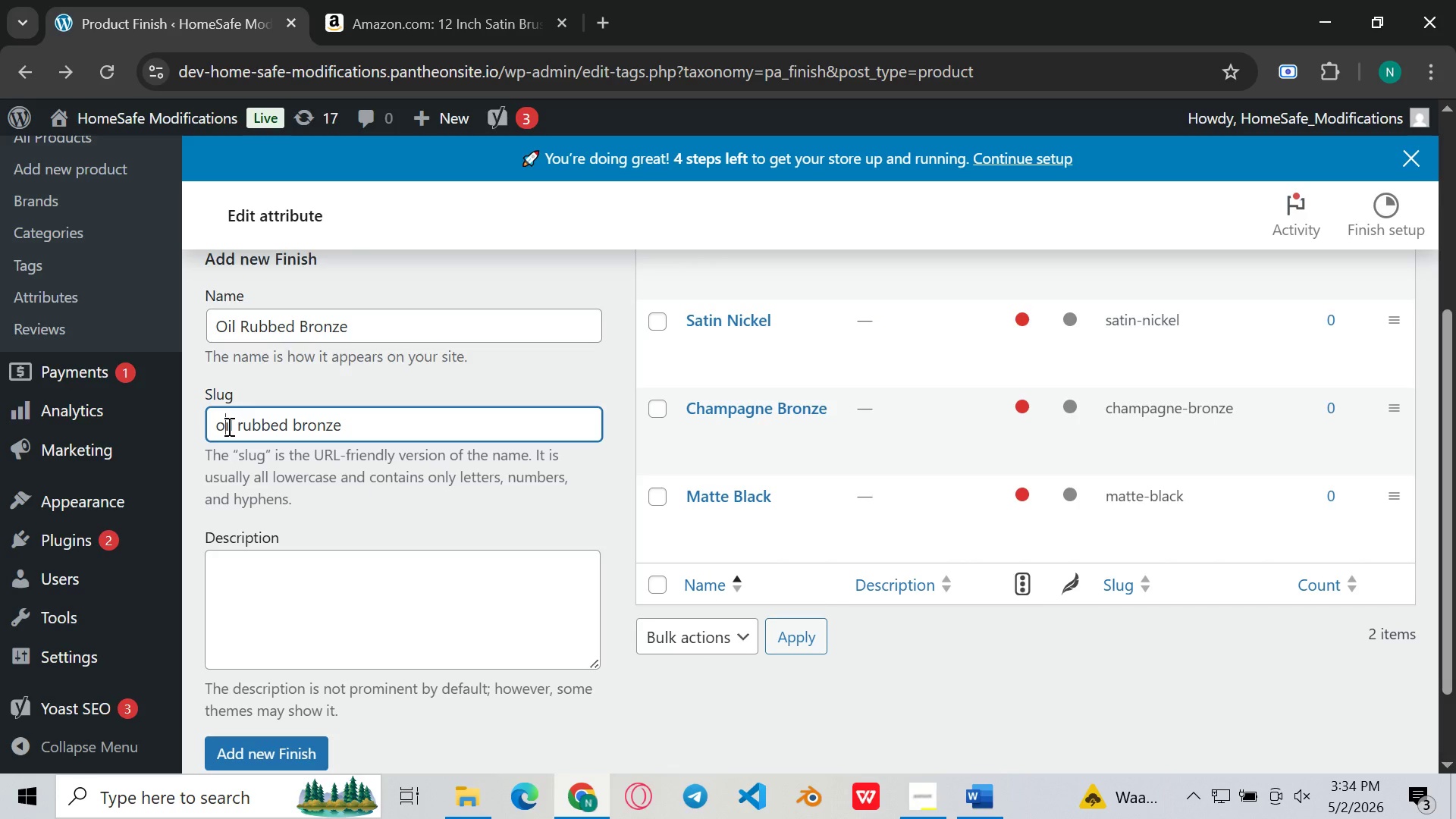 
key(O)
 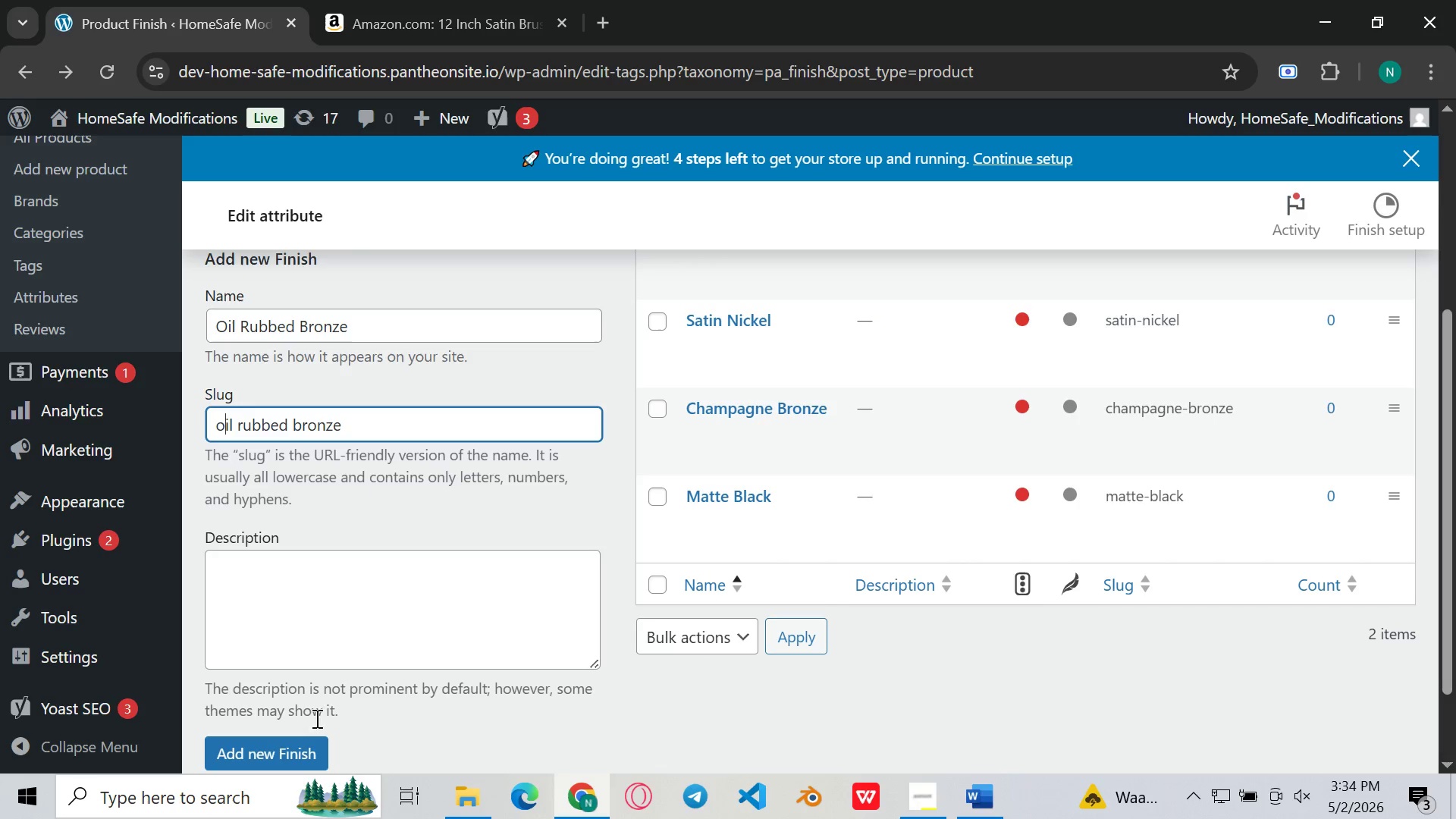 
left_click([289, 767])
 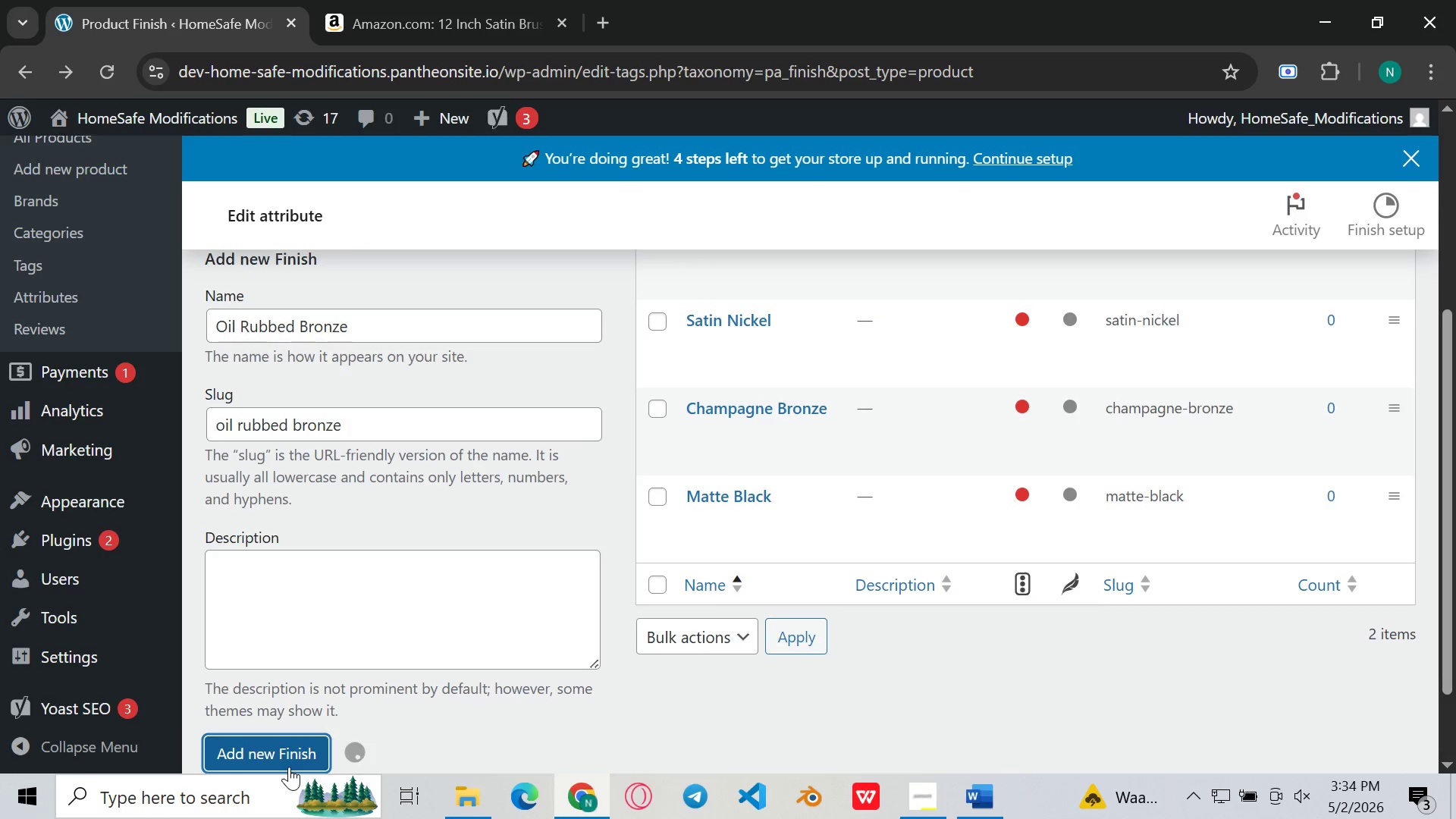 
mouse_move([715, 485])
 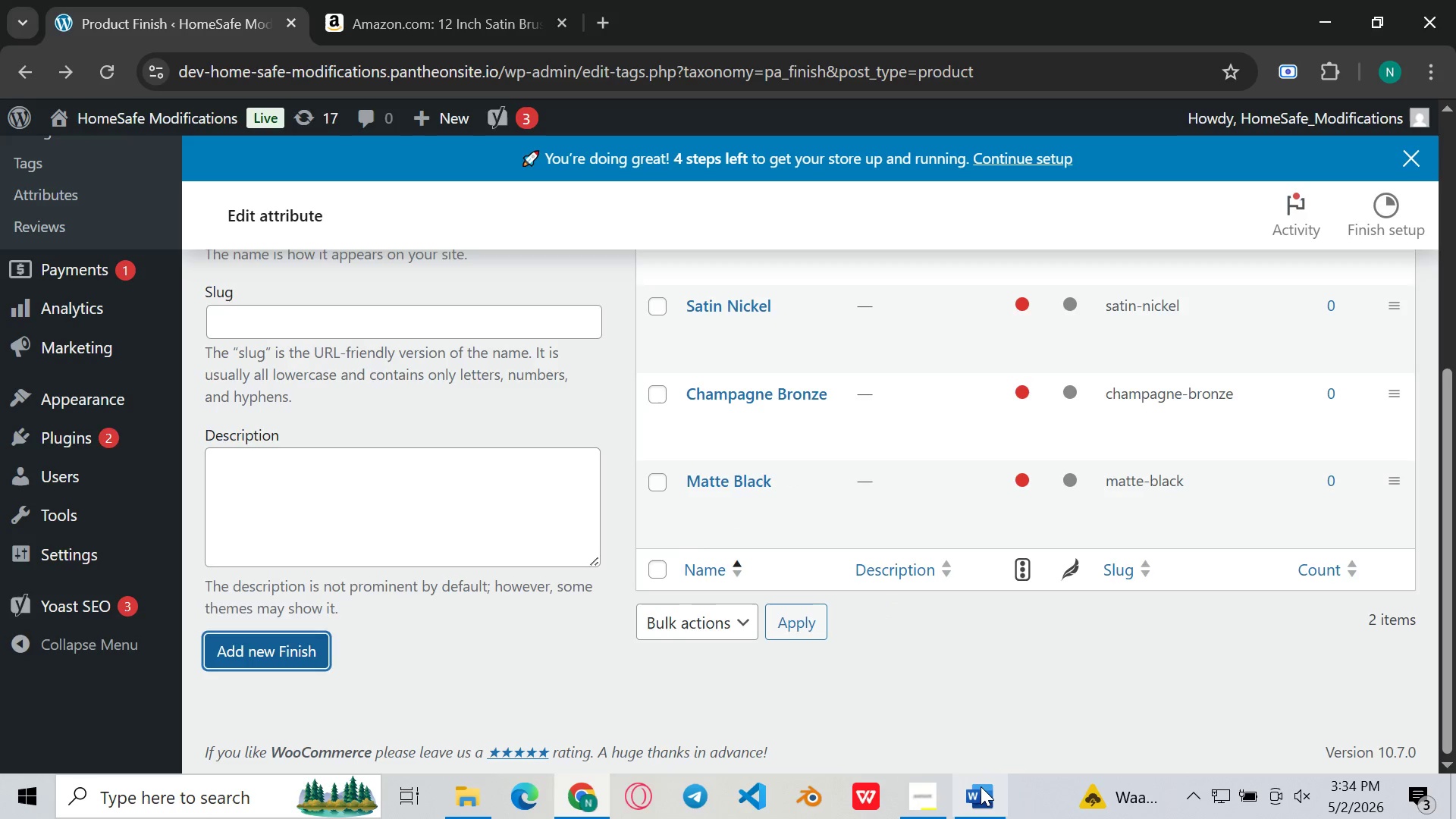 
left_click([981, 786])
 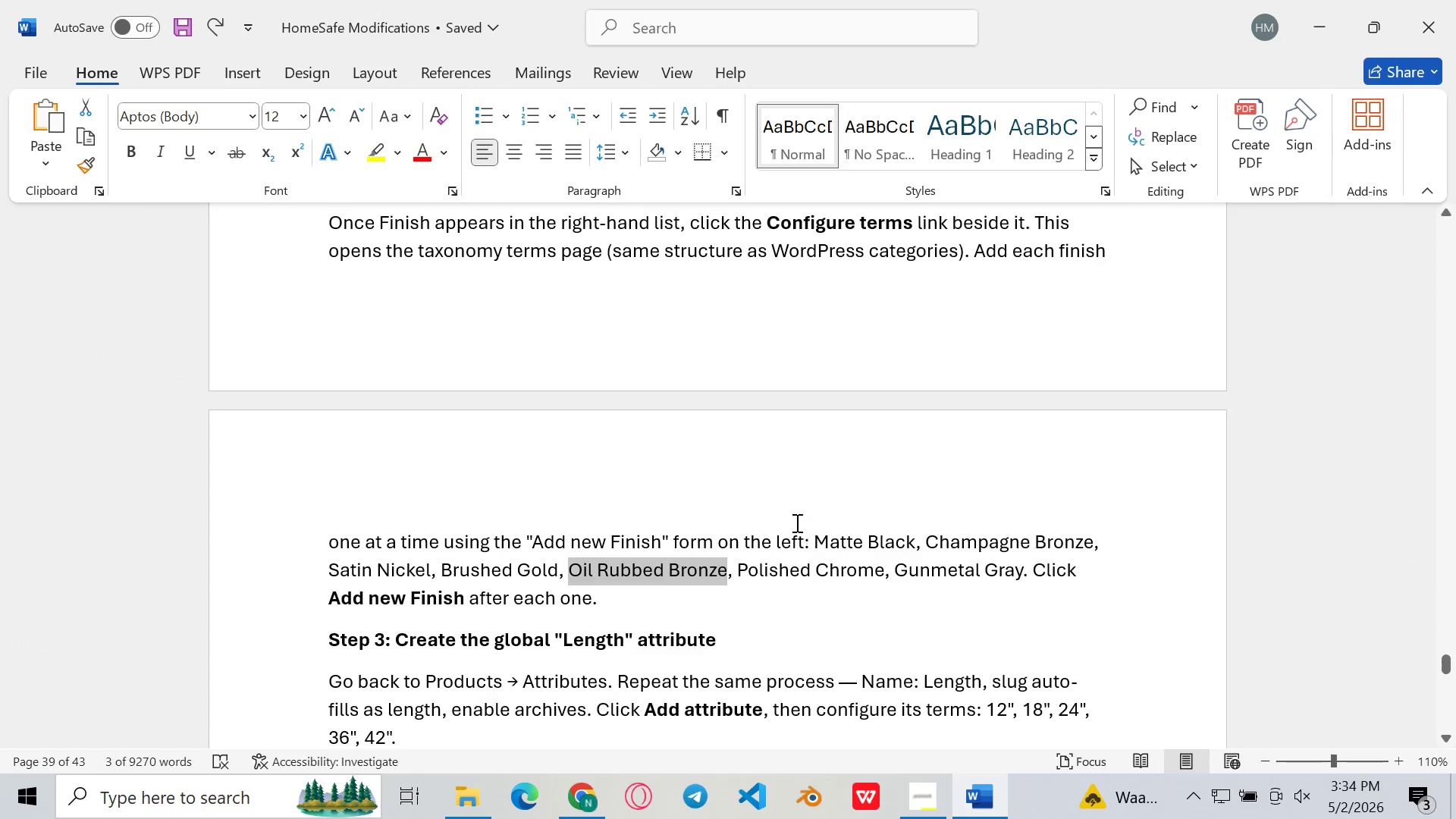 
scroll: coordinate [795, 522], scroll_direction: down, amount: 1.0
 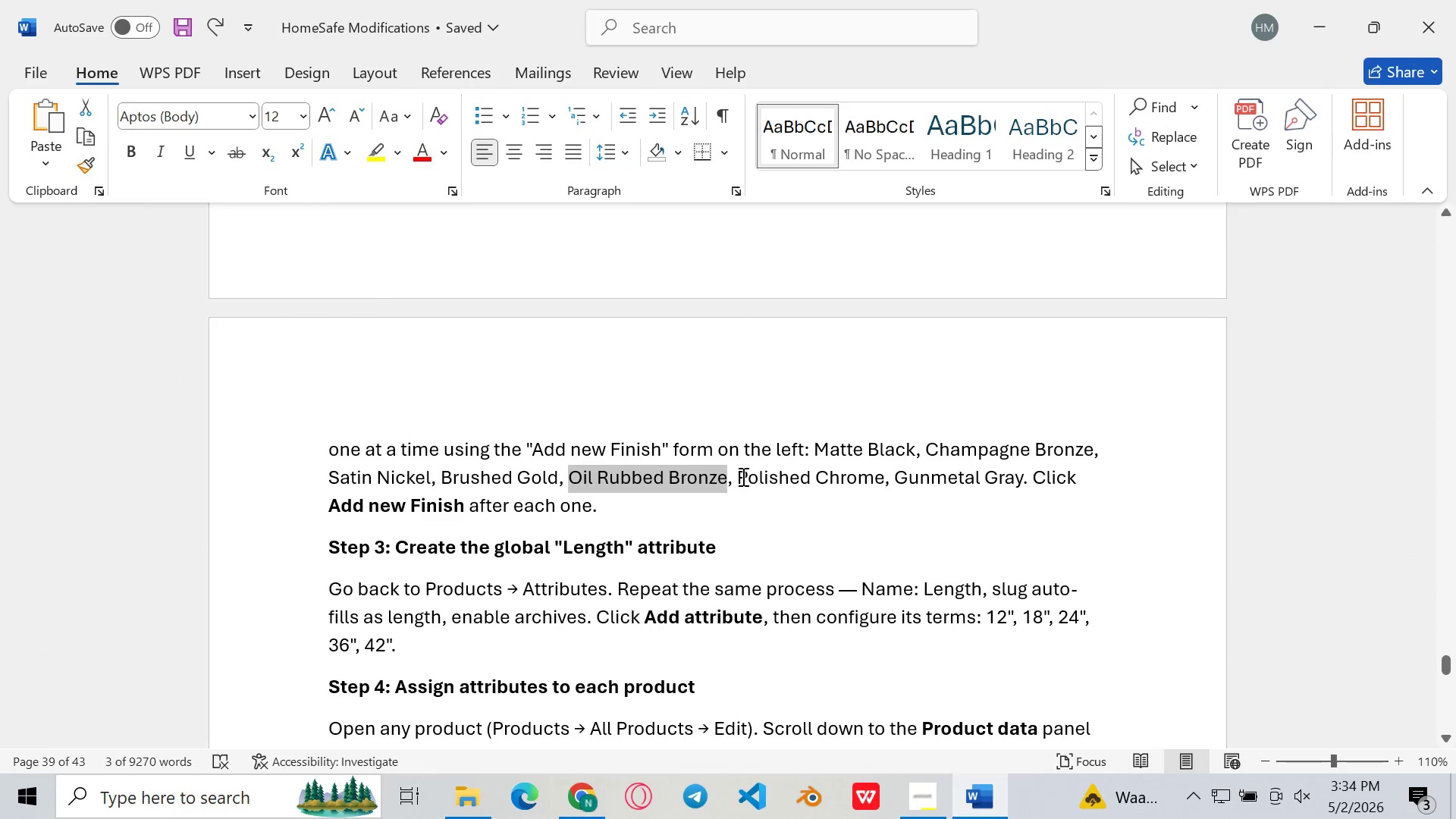 
left_click_drag(start_coordinate=[742, 477], to_coordinate=[860, 473])
 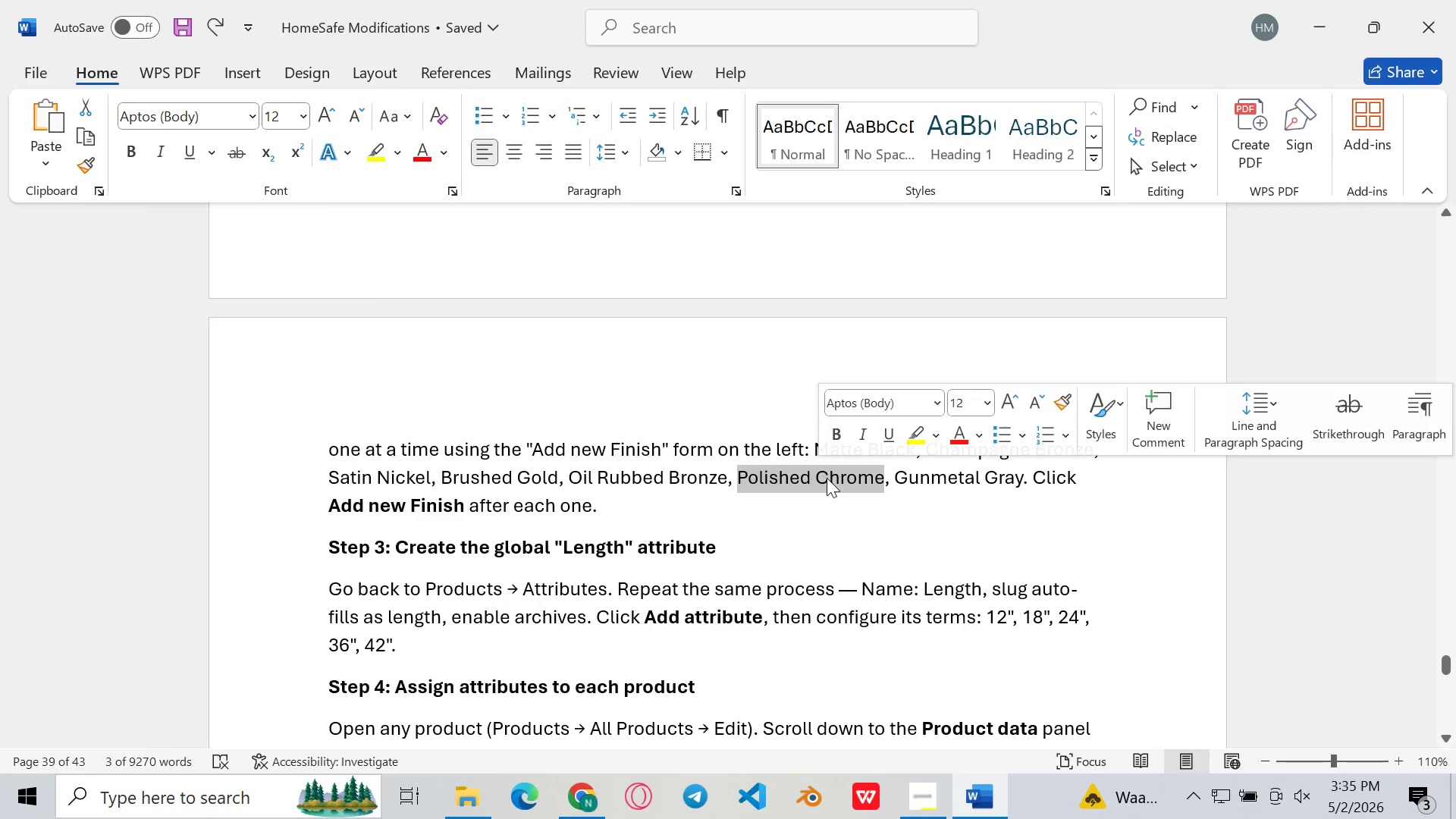 
key(Control+C)
 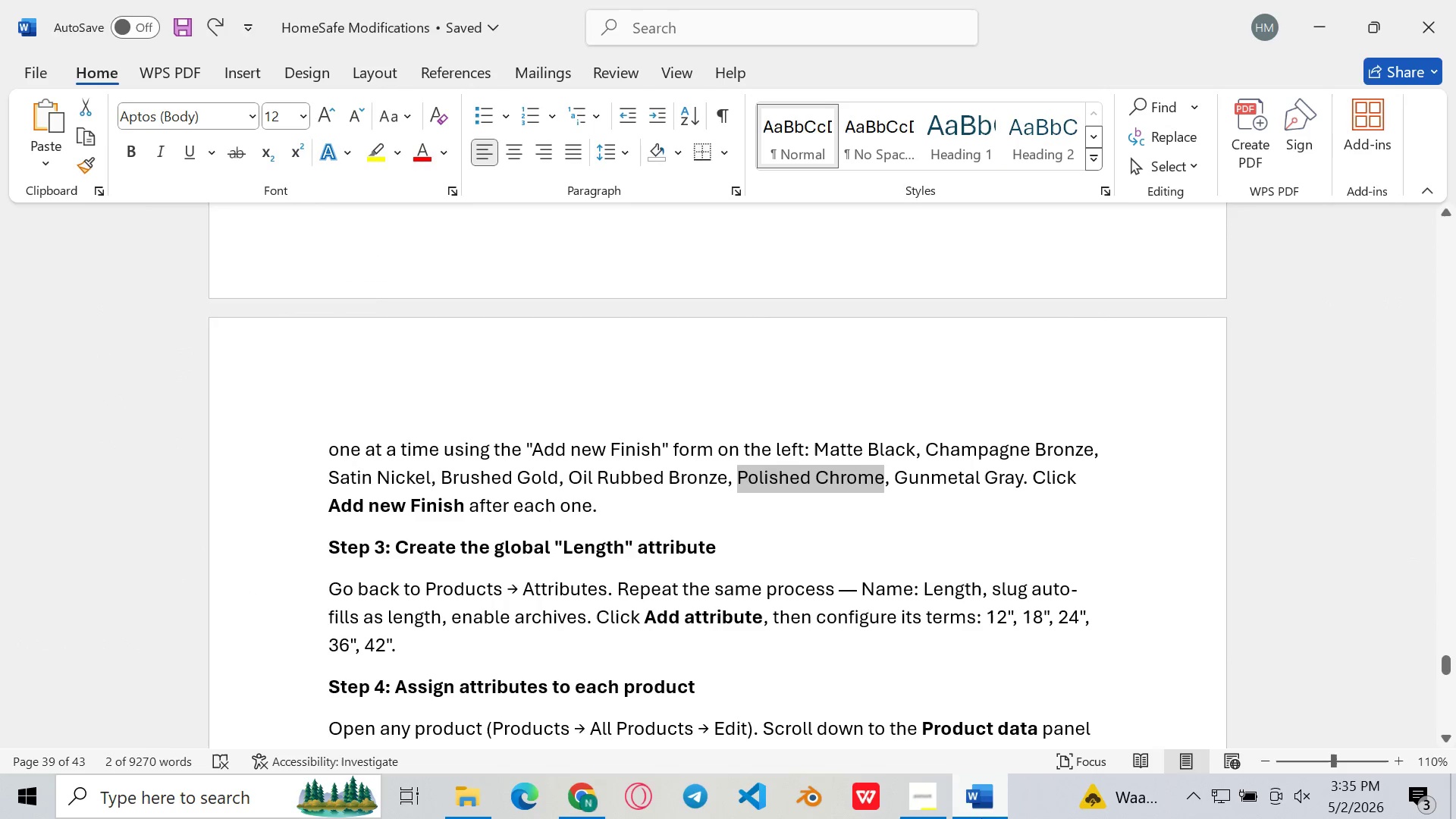 
left_click([981, 818])
 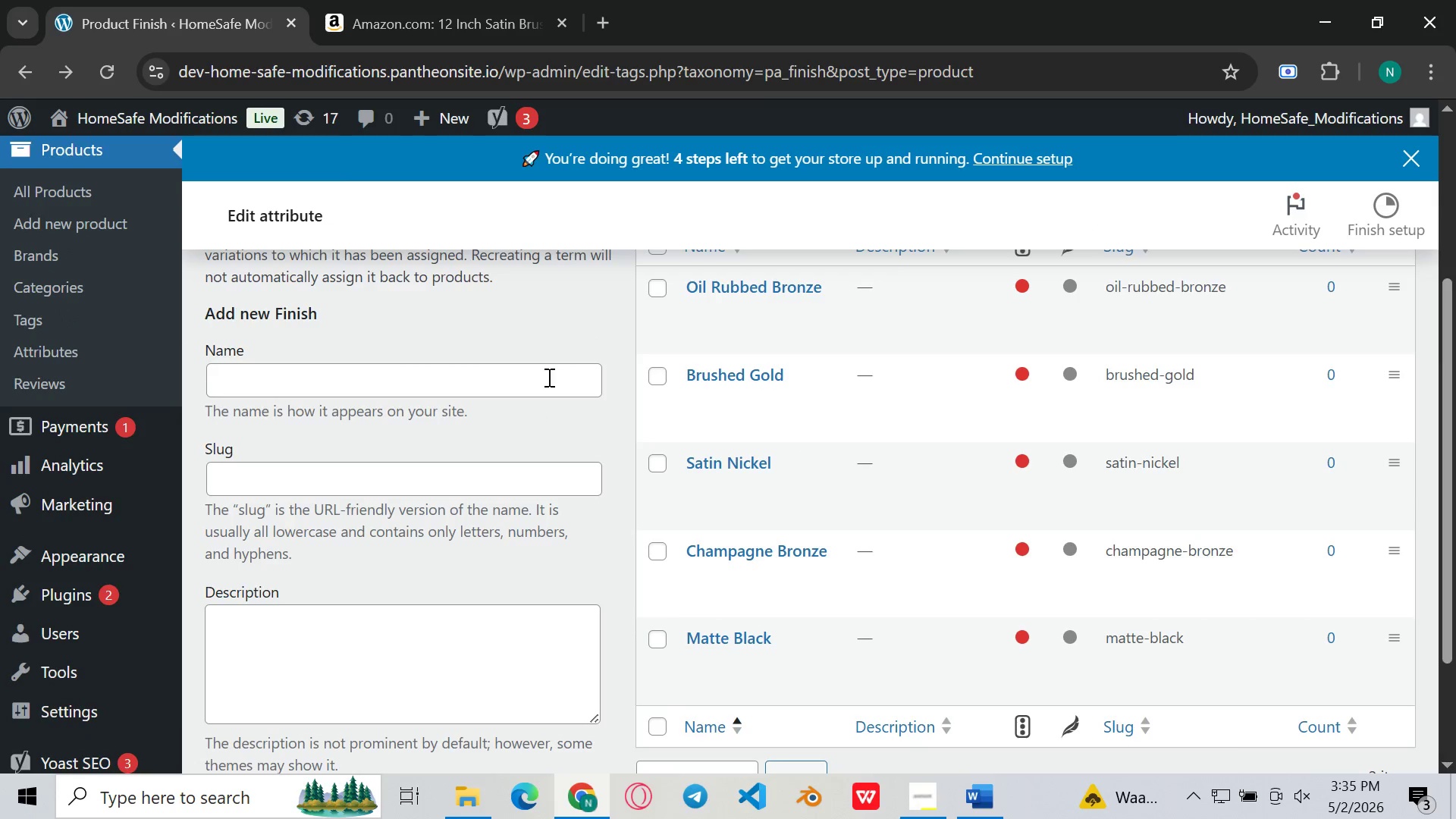 
left_click([541, 366])
 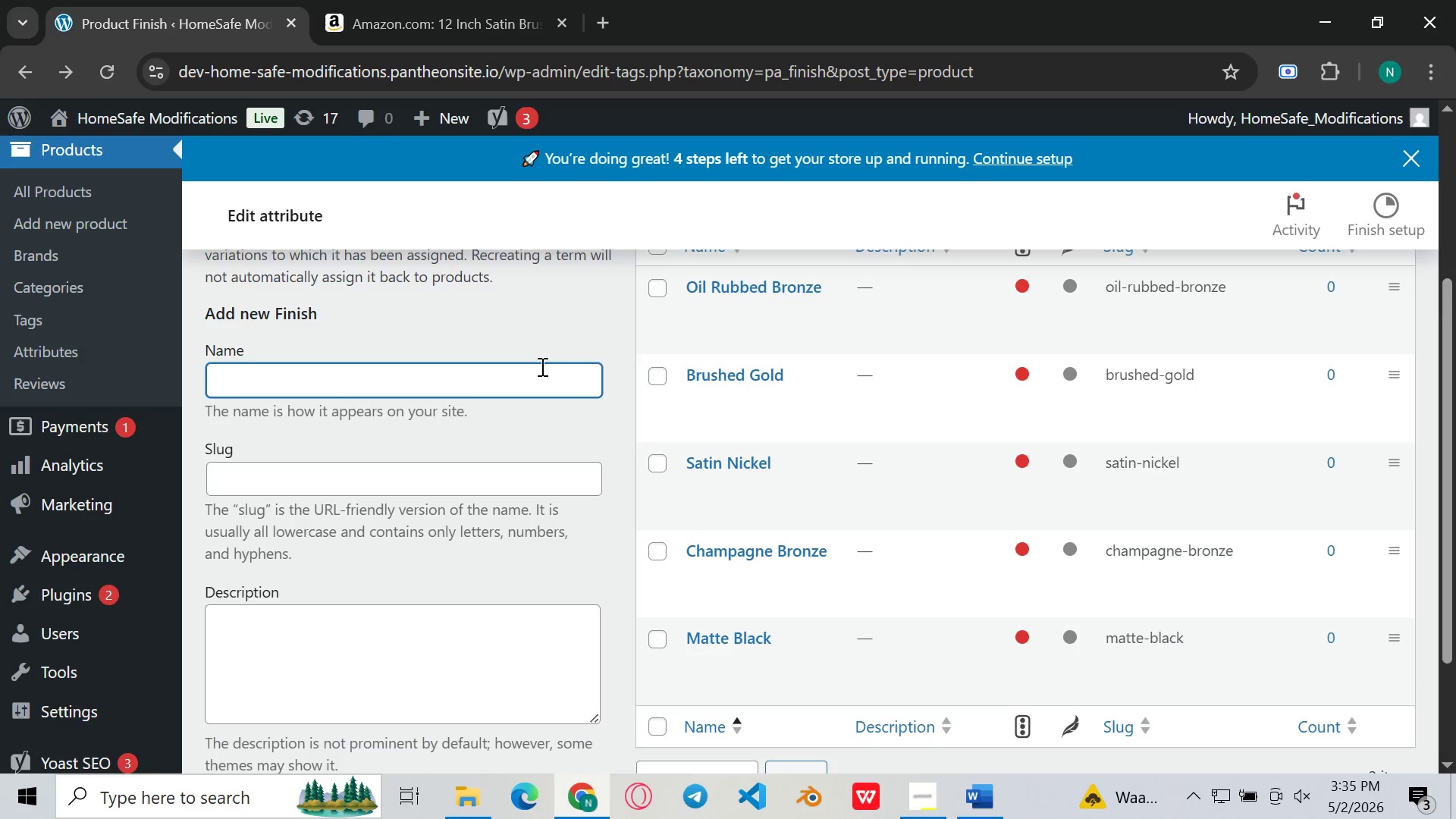 
key(Control+V)
 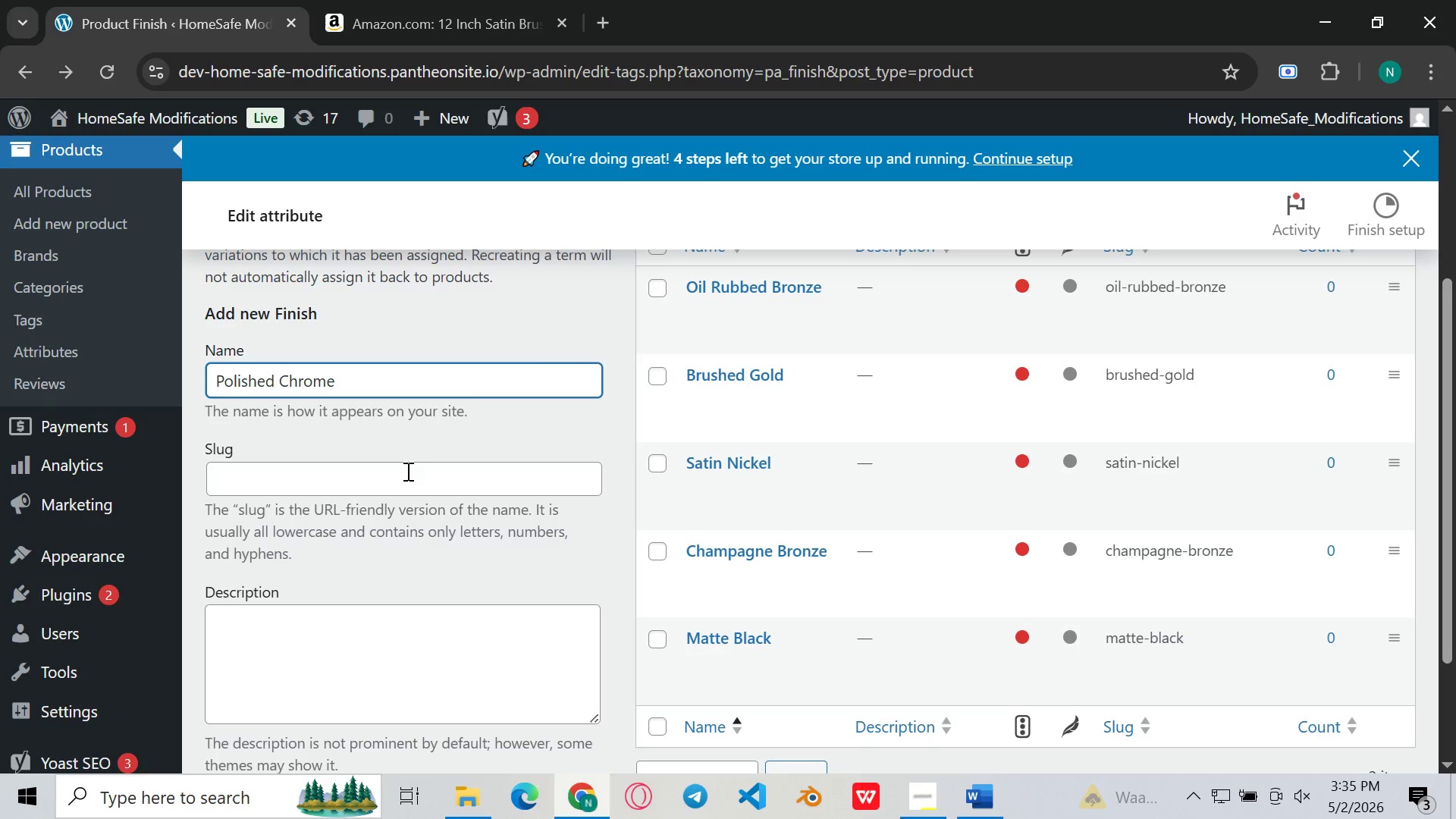 
left_click([406, 471])
 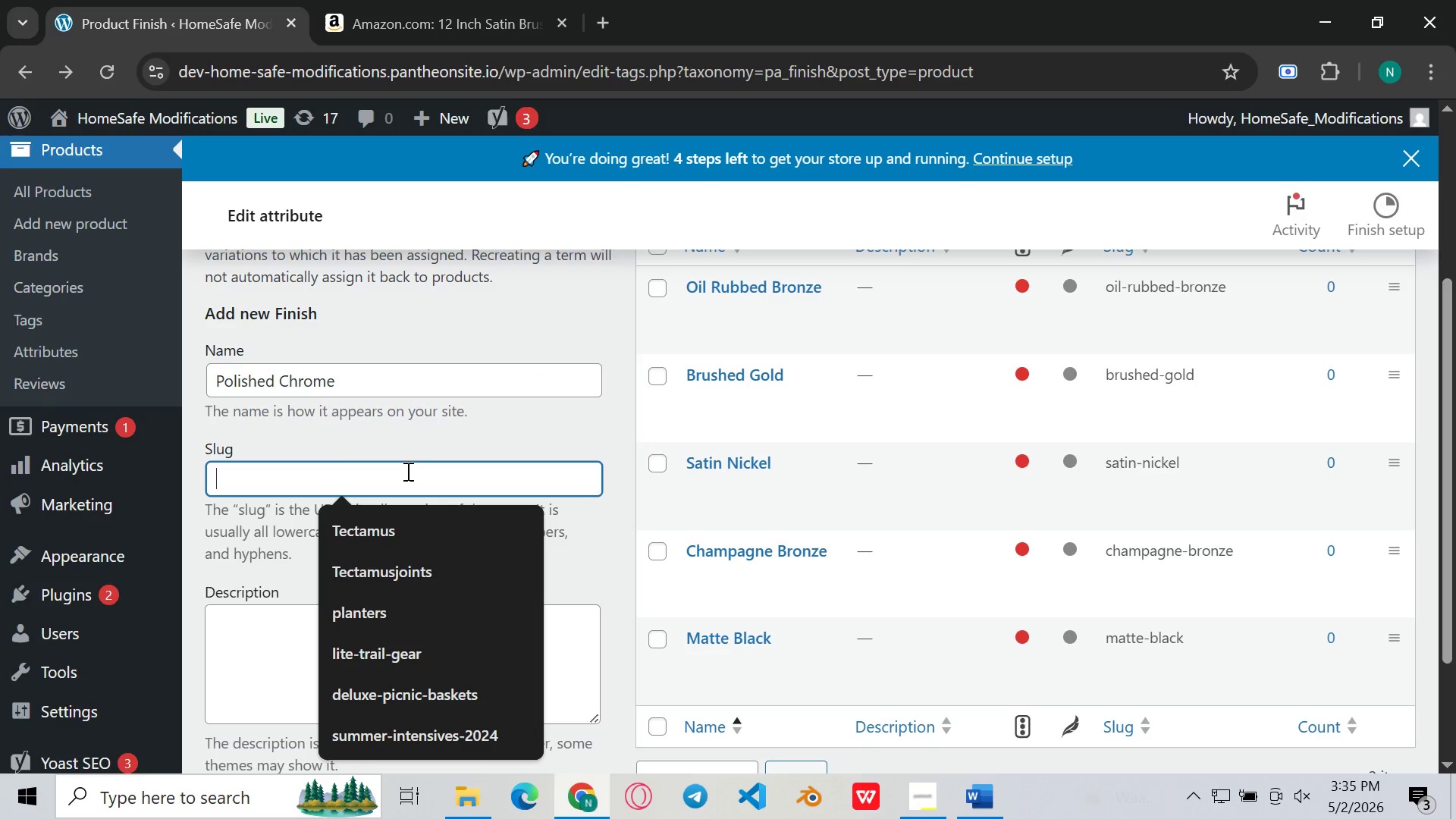 
key(Control+V)
 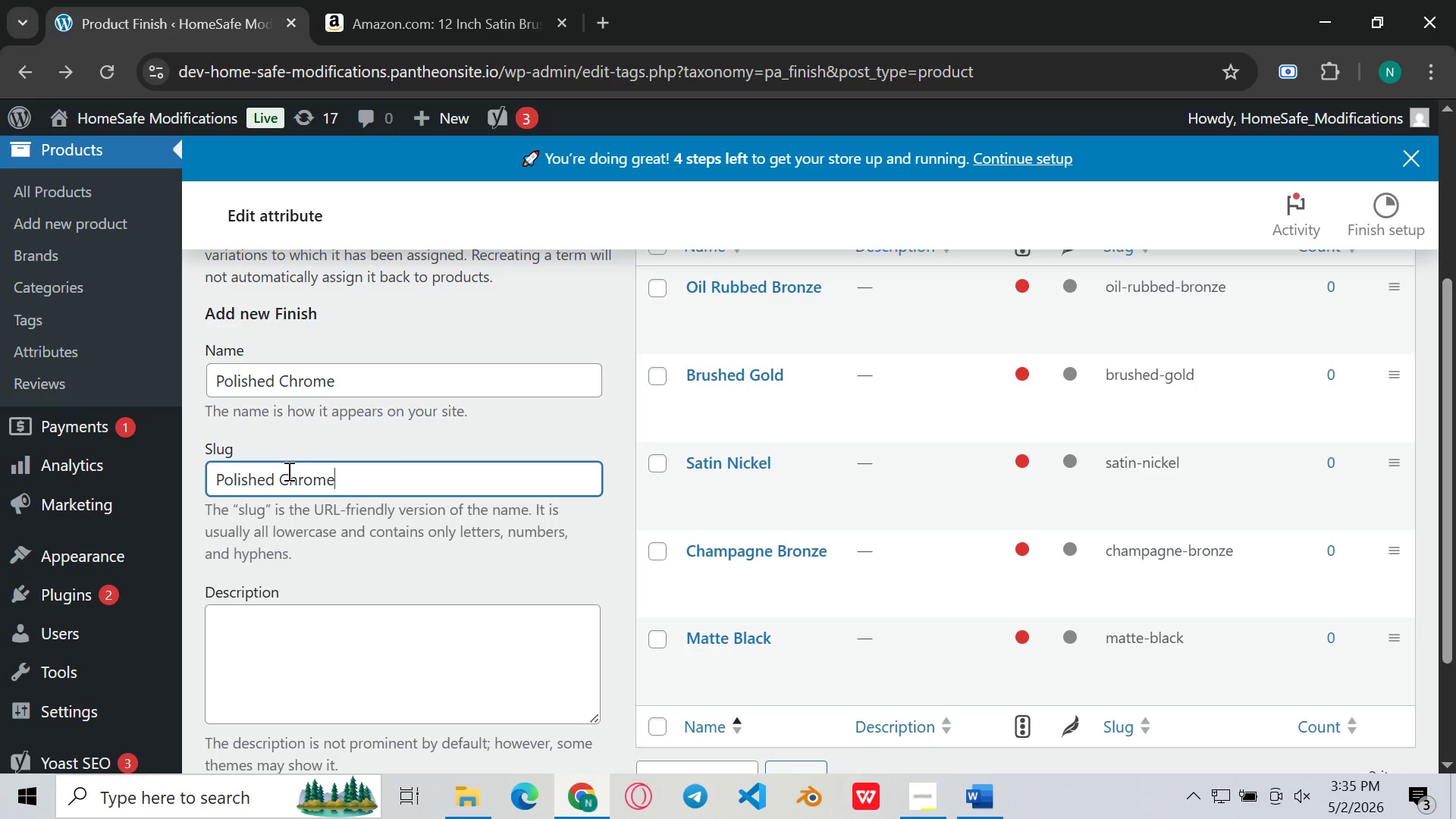 
left_click([287, 471])
 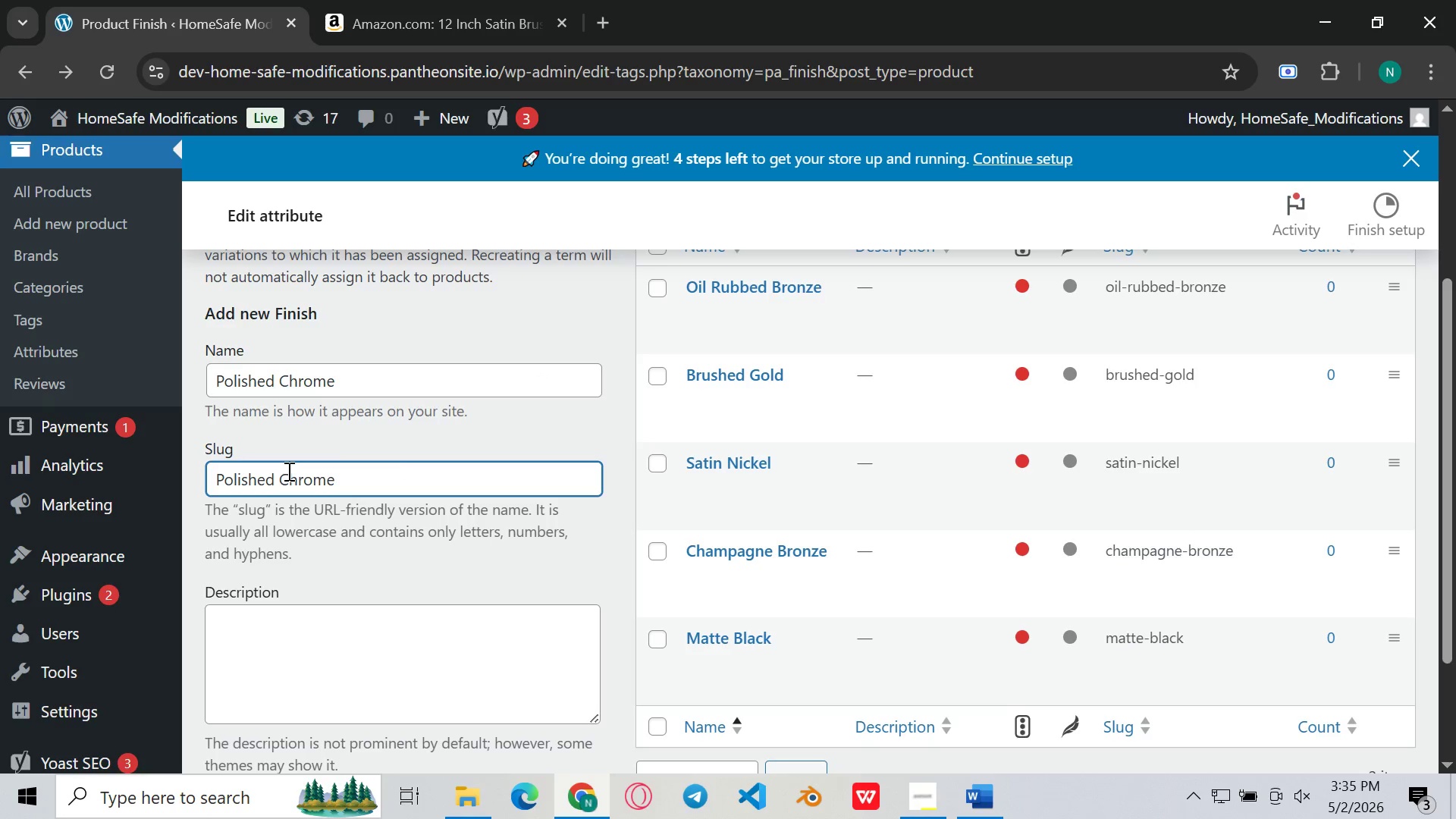 
key(Backspace)
 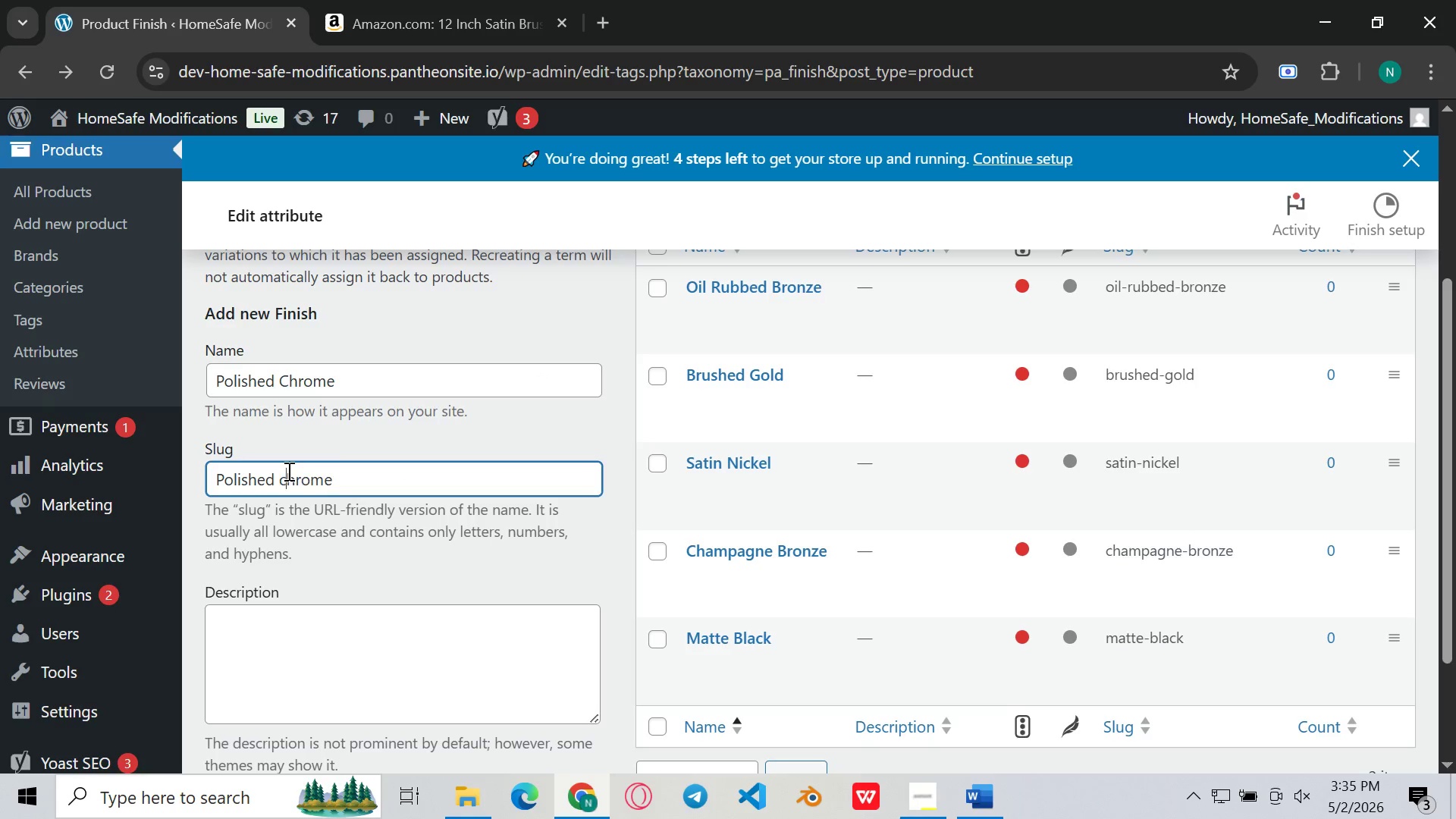 
key(C)
 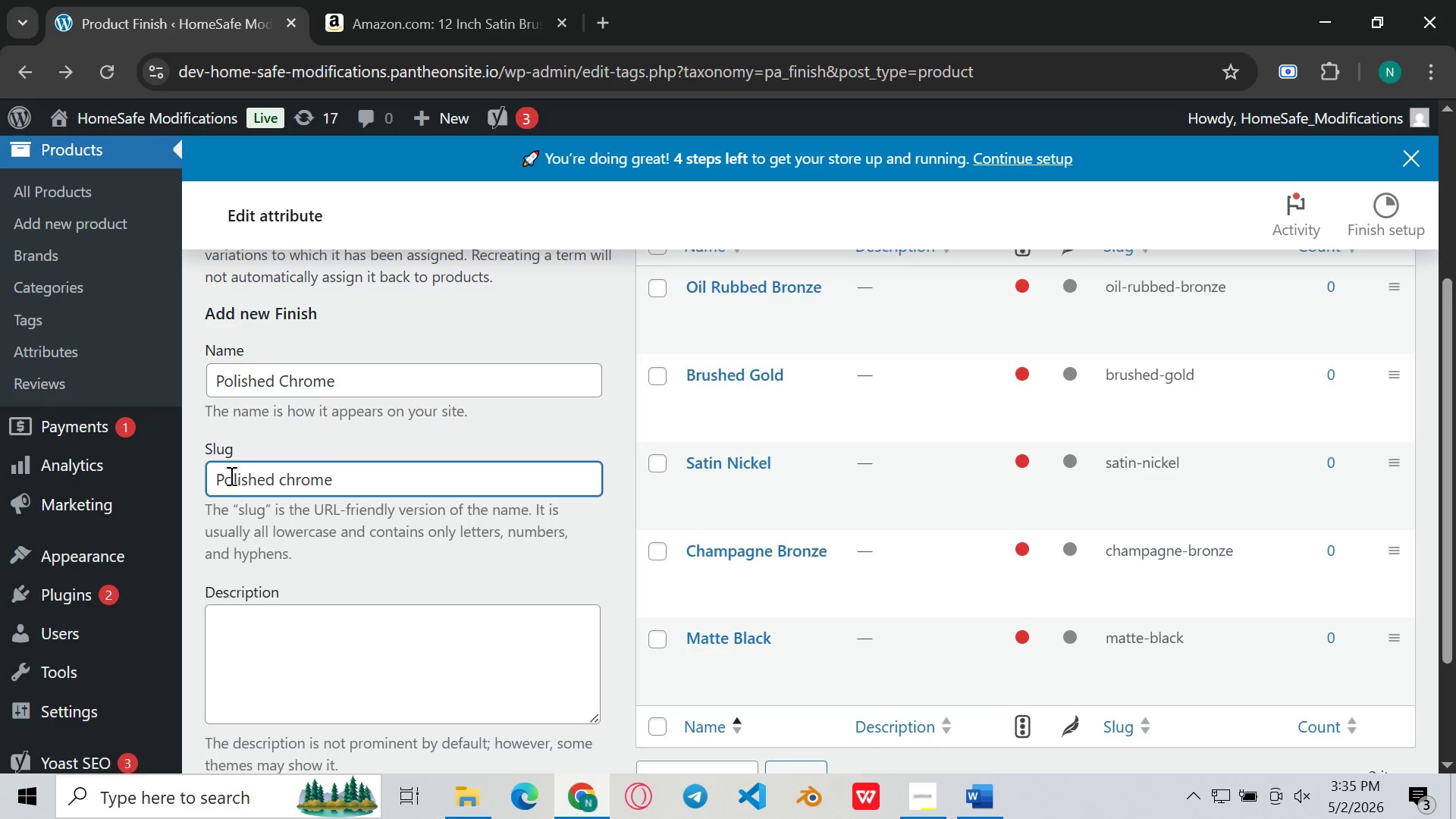 
left_click([229, 475])
 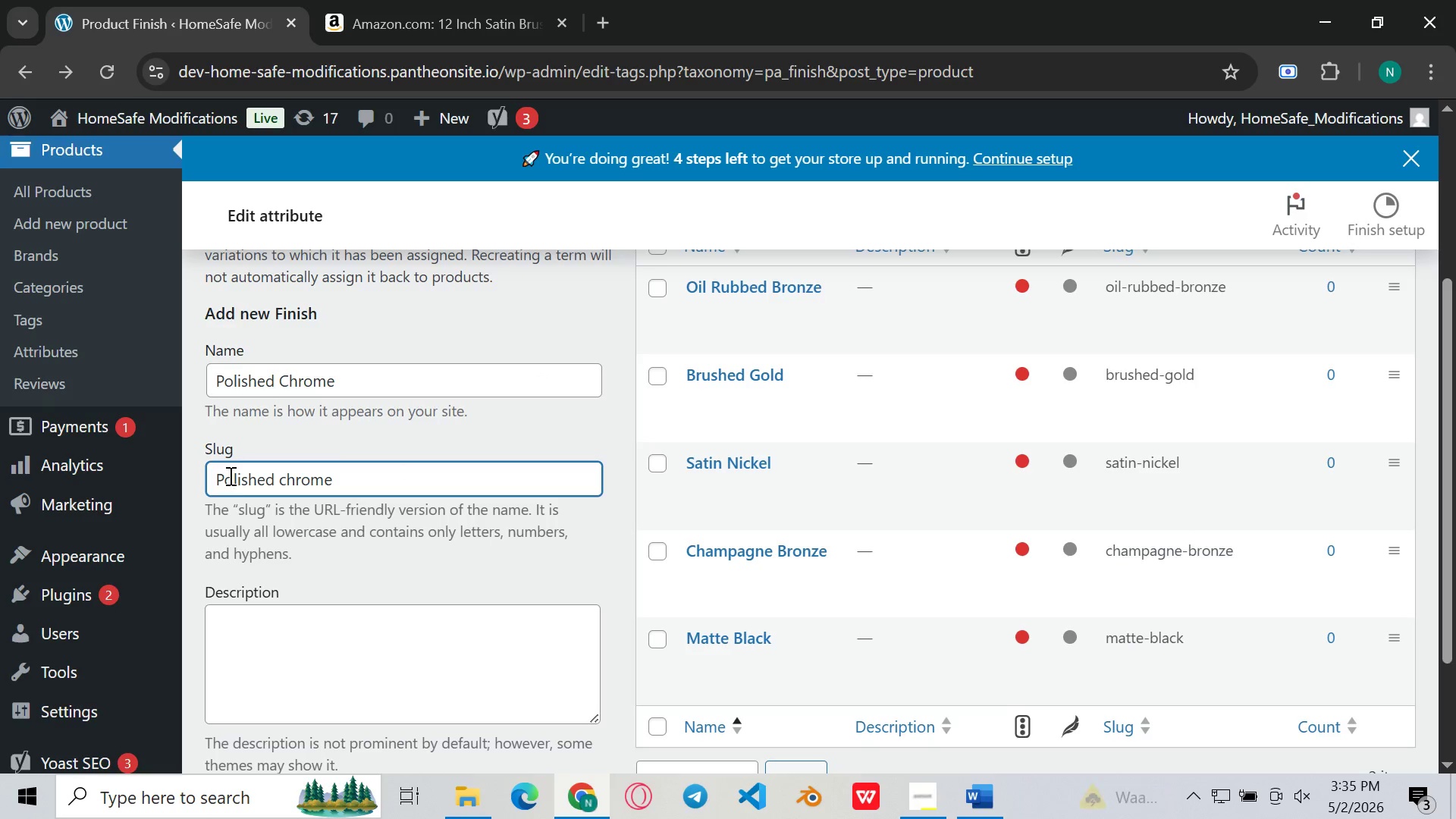 
key(ArrowLeft)
 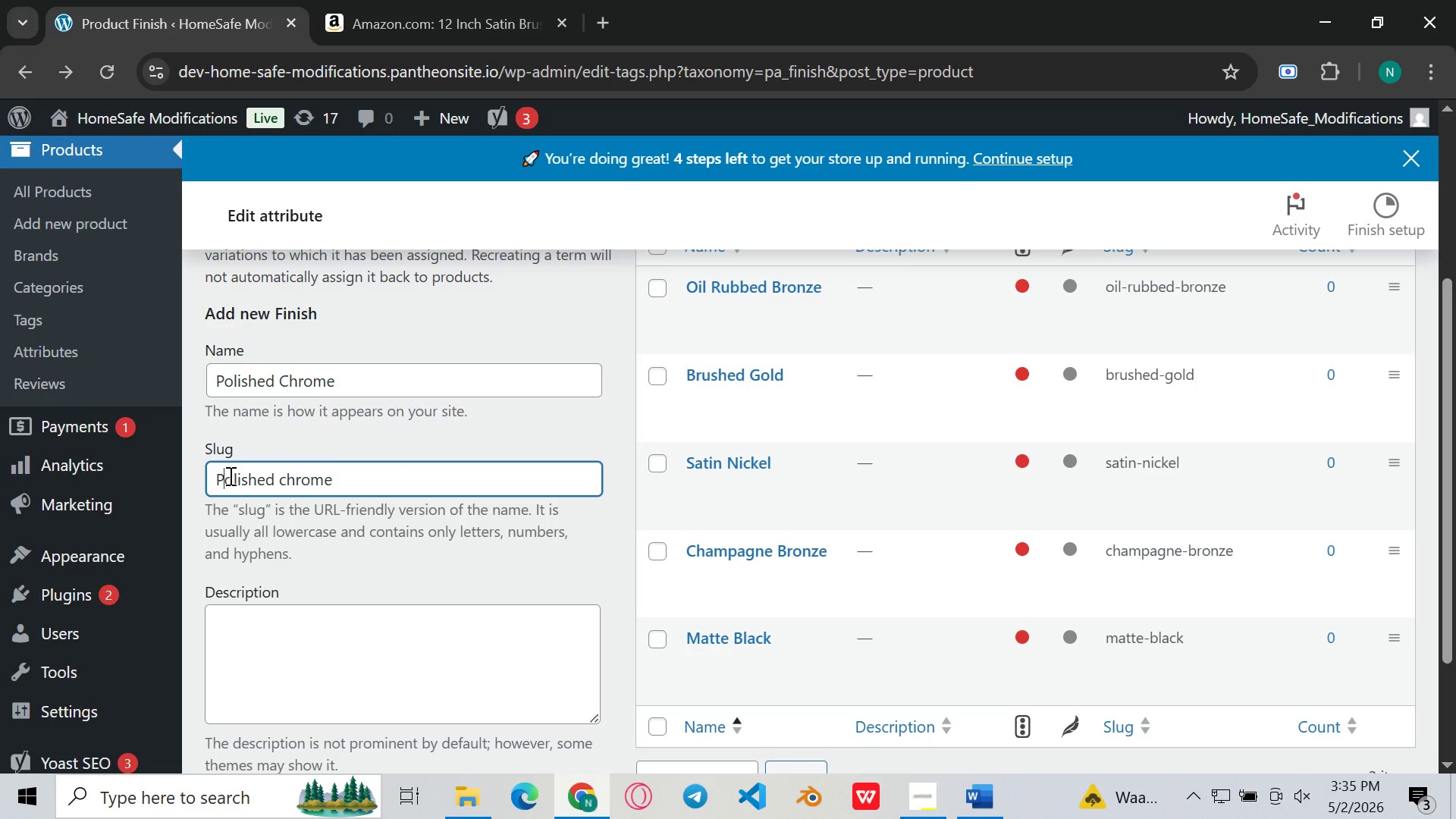 
key(Backspace)
 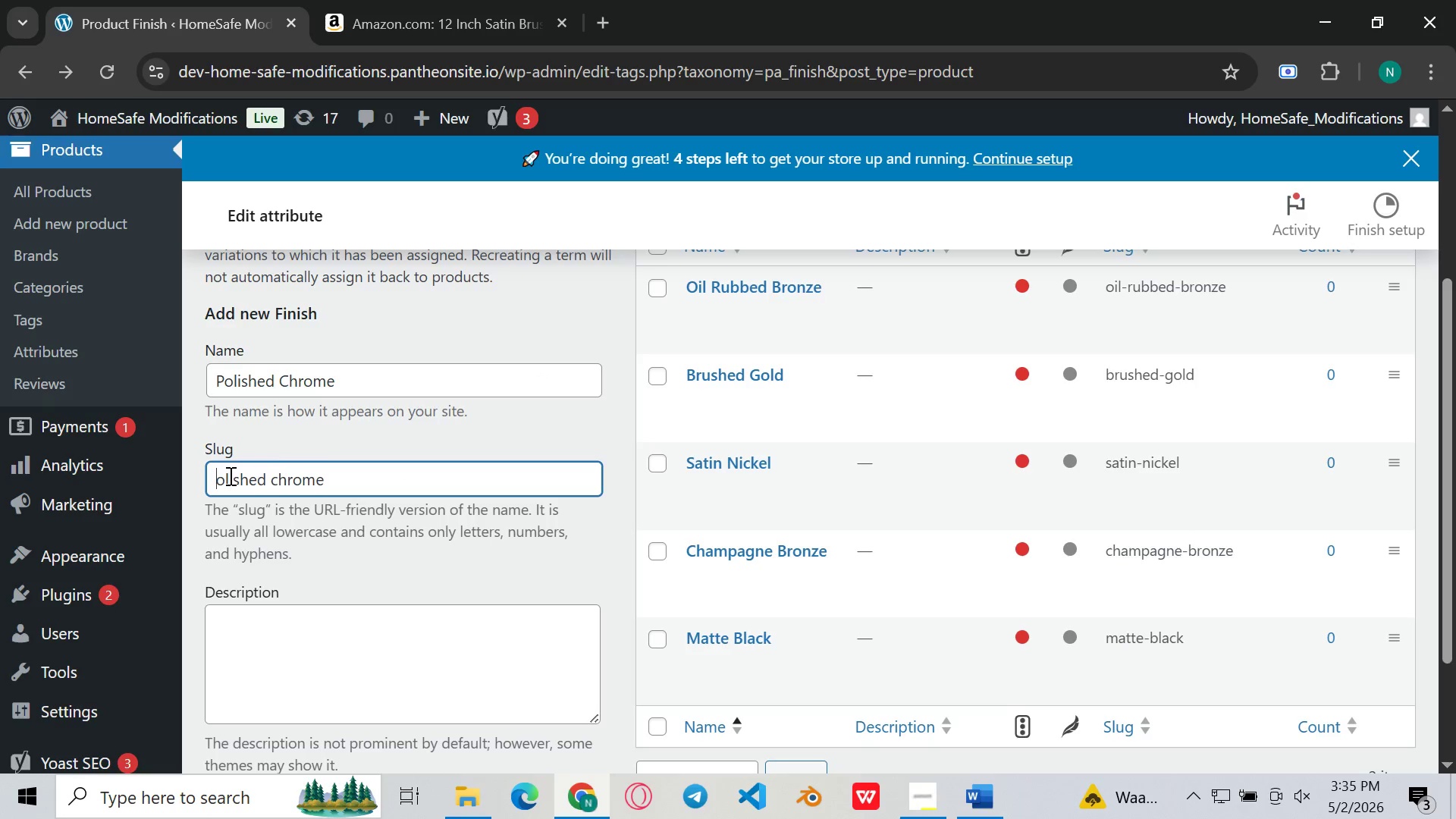 
key(P)
 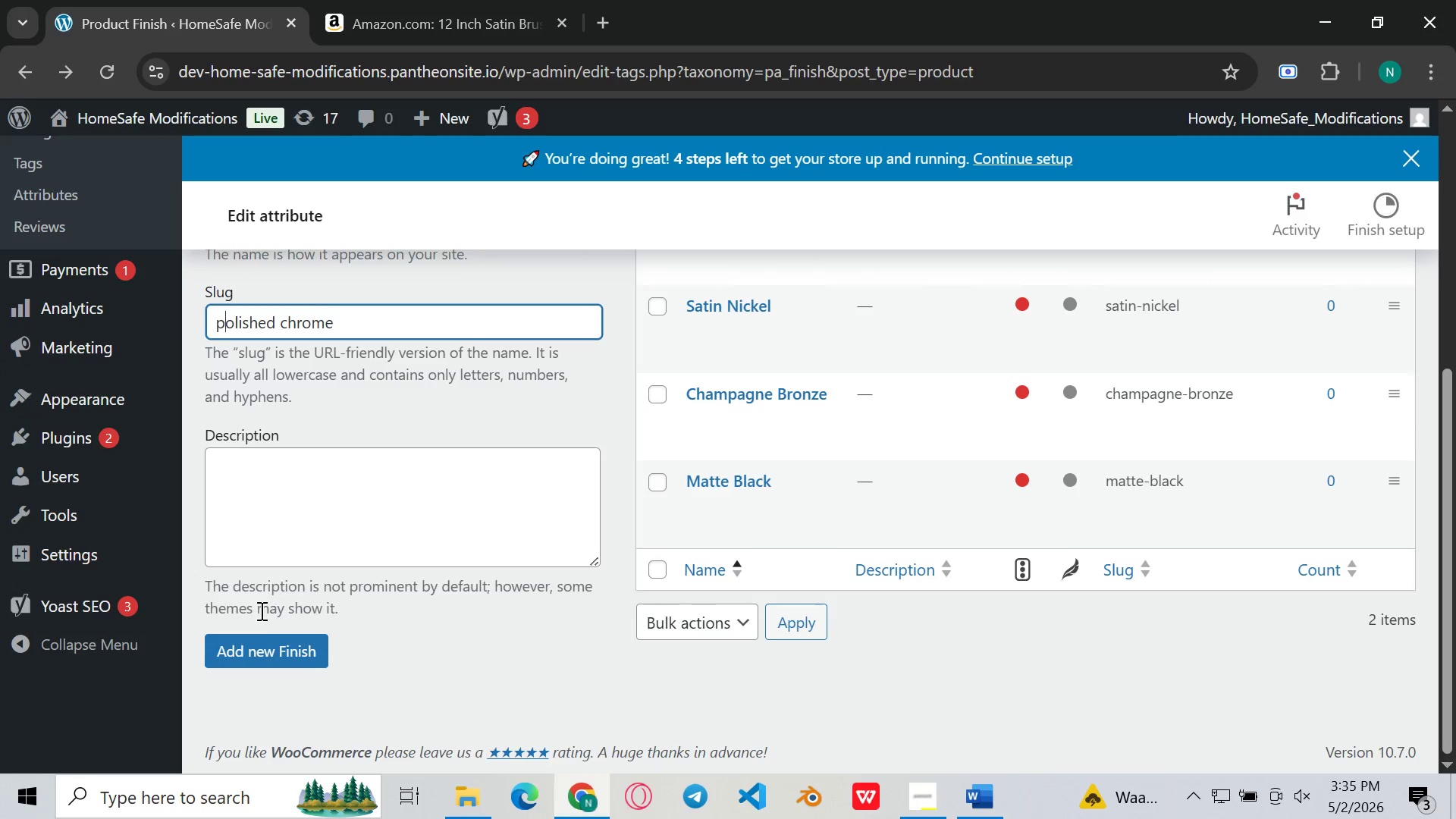 
left_click([253, 647])
 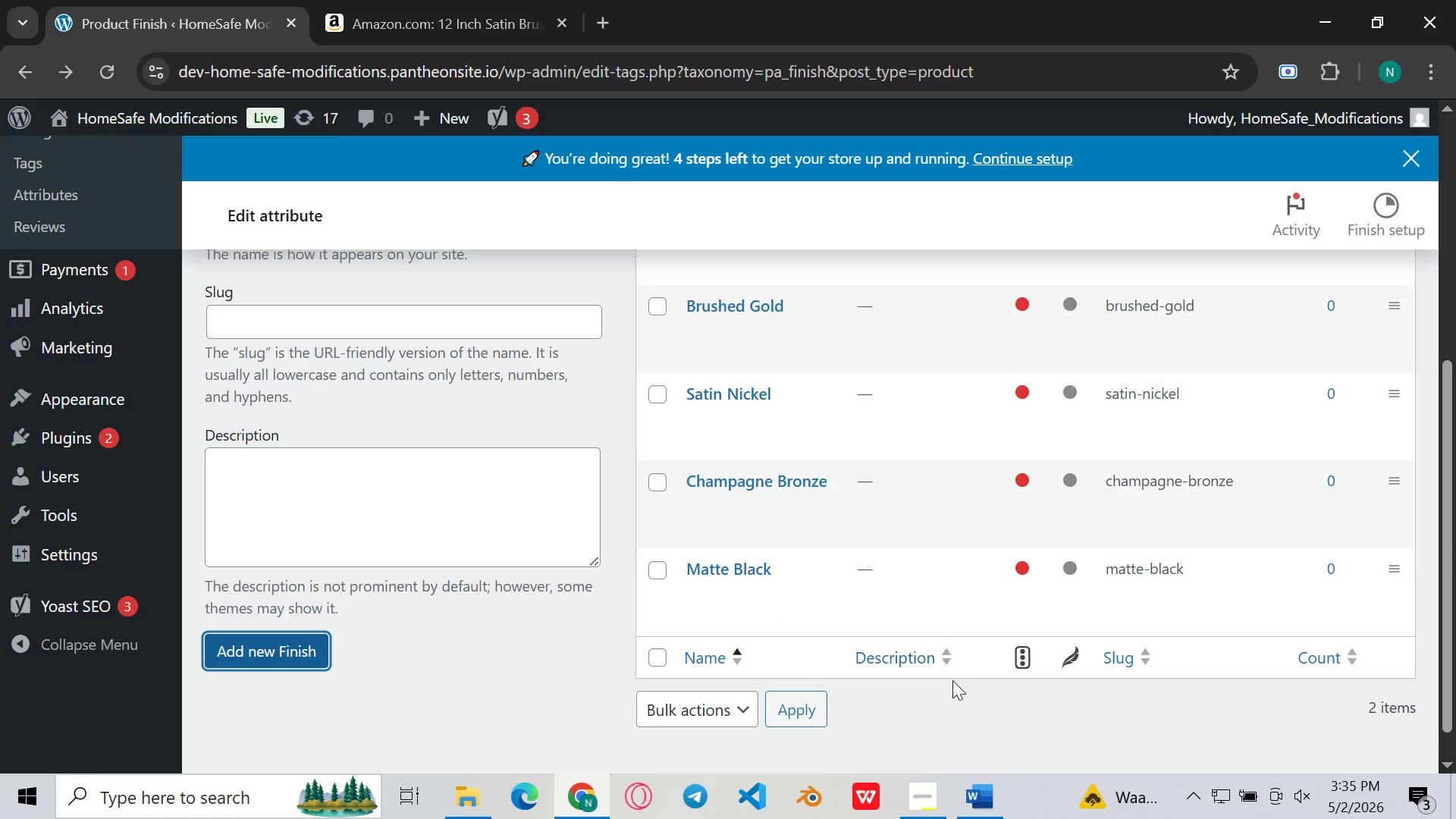 
left_click([972, 783])
 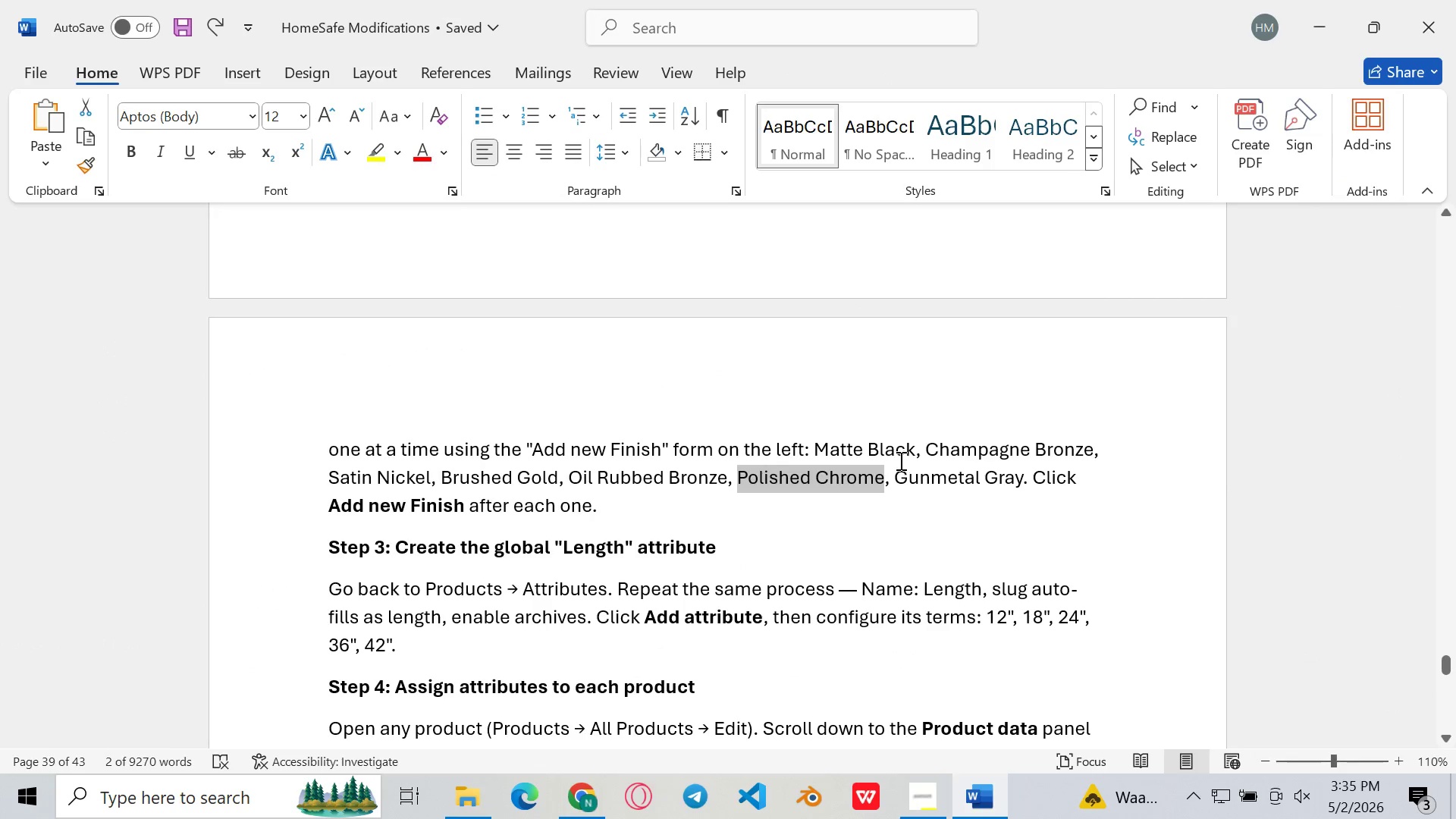 
left_click_drag(start_coordinate=[897, 469], to_coordinate=[1022, 472])
 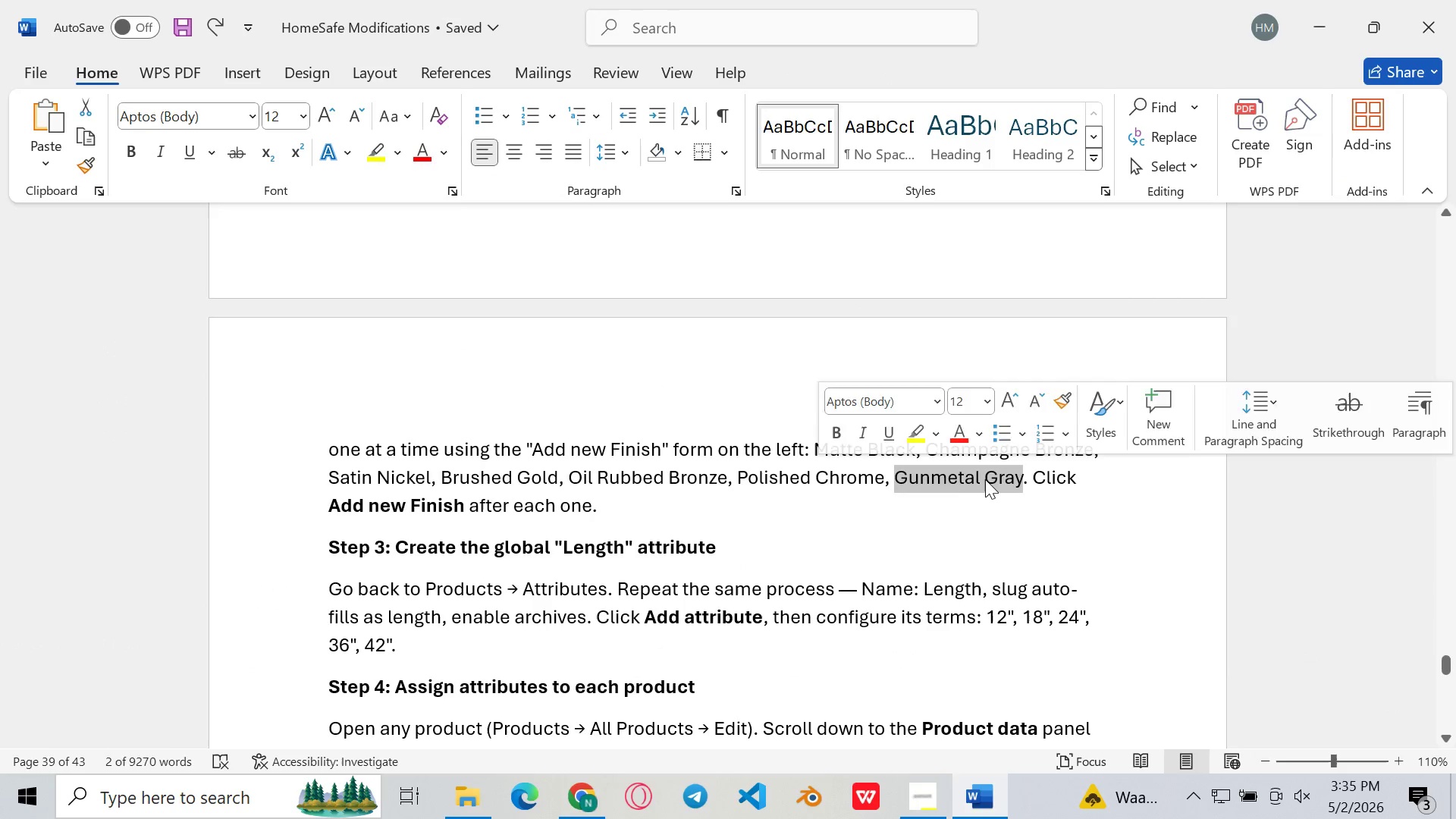 
key(Control+C)
 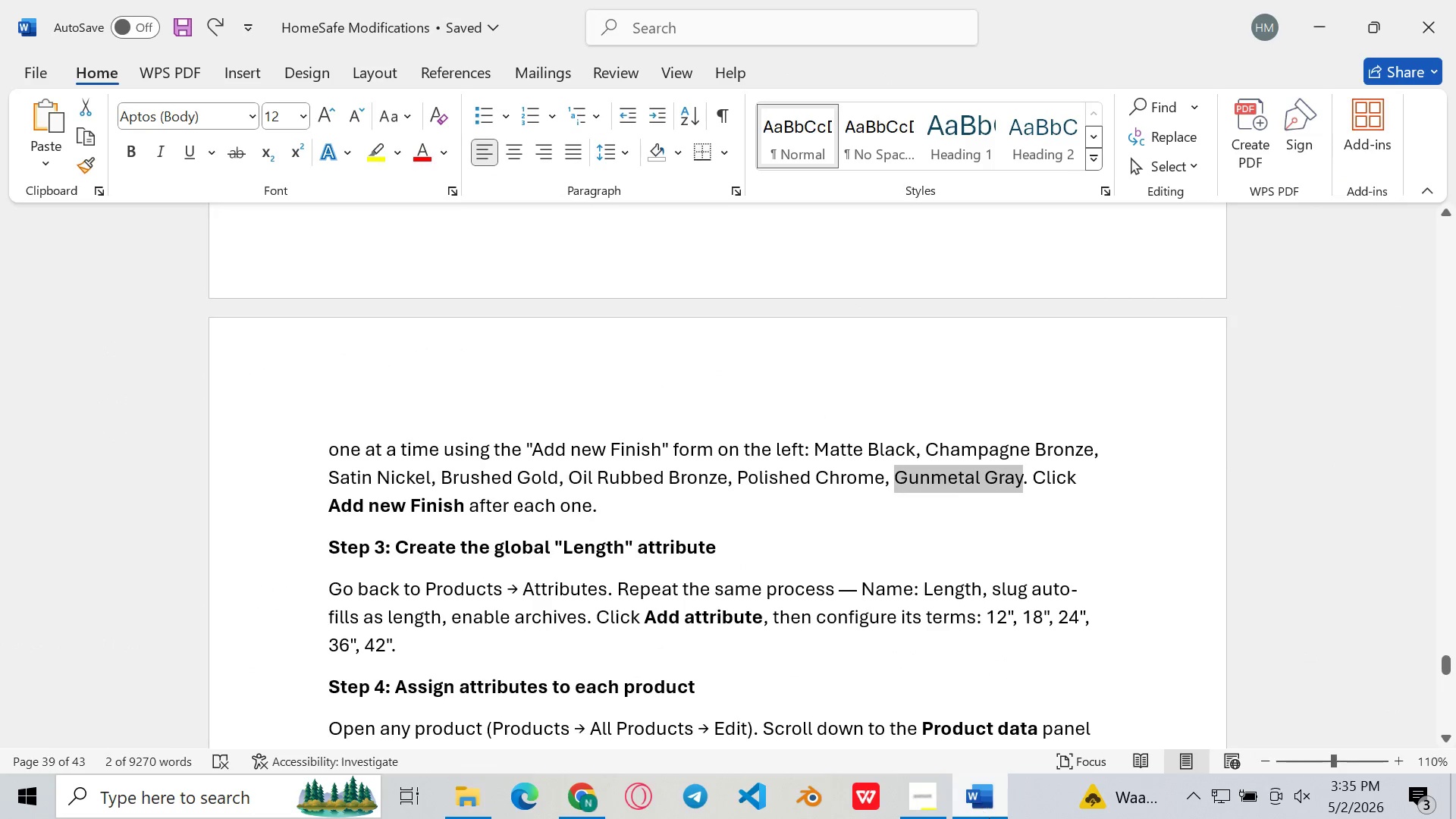 
left_click([989, 818])
 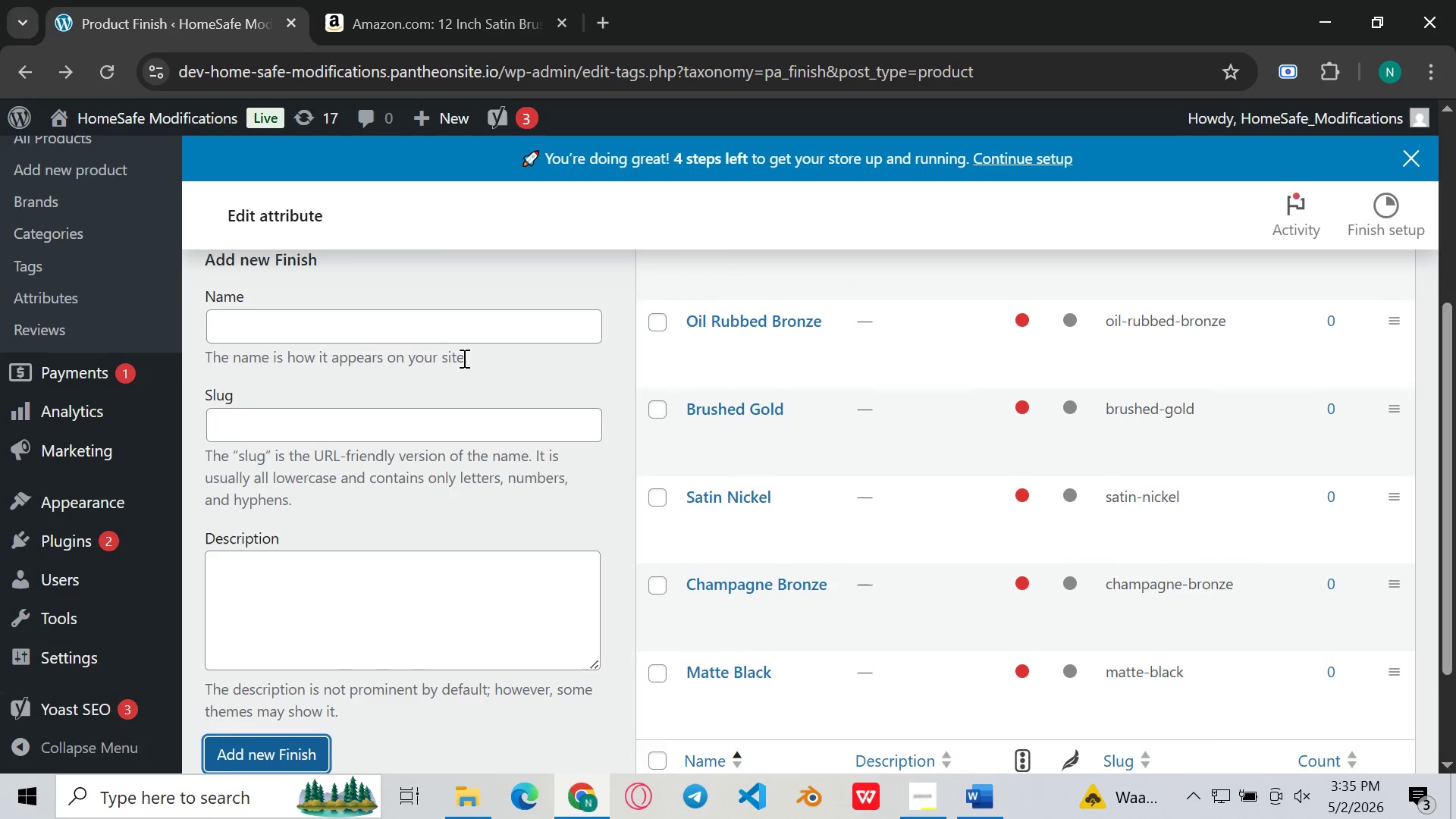 
left_click([471, 328])
 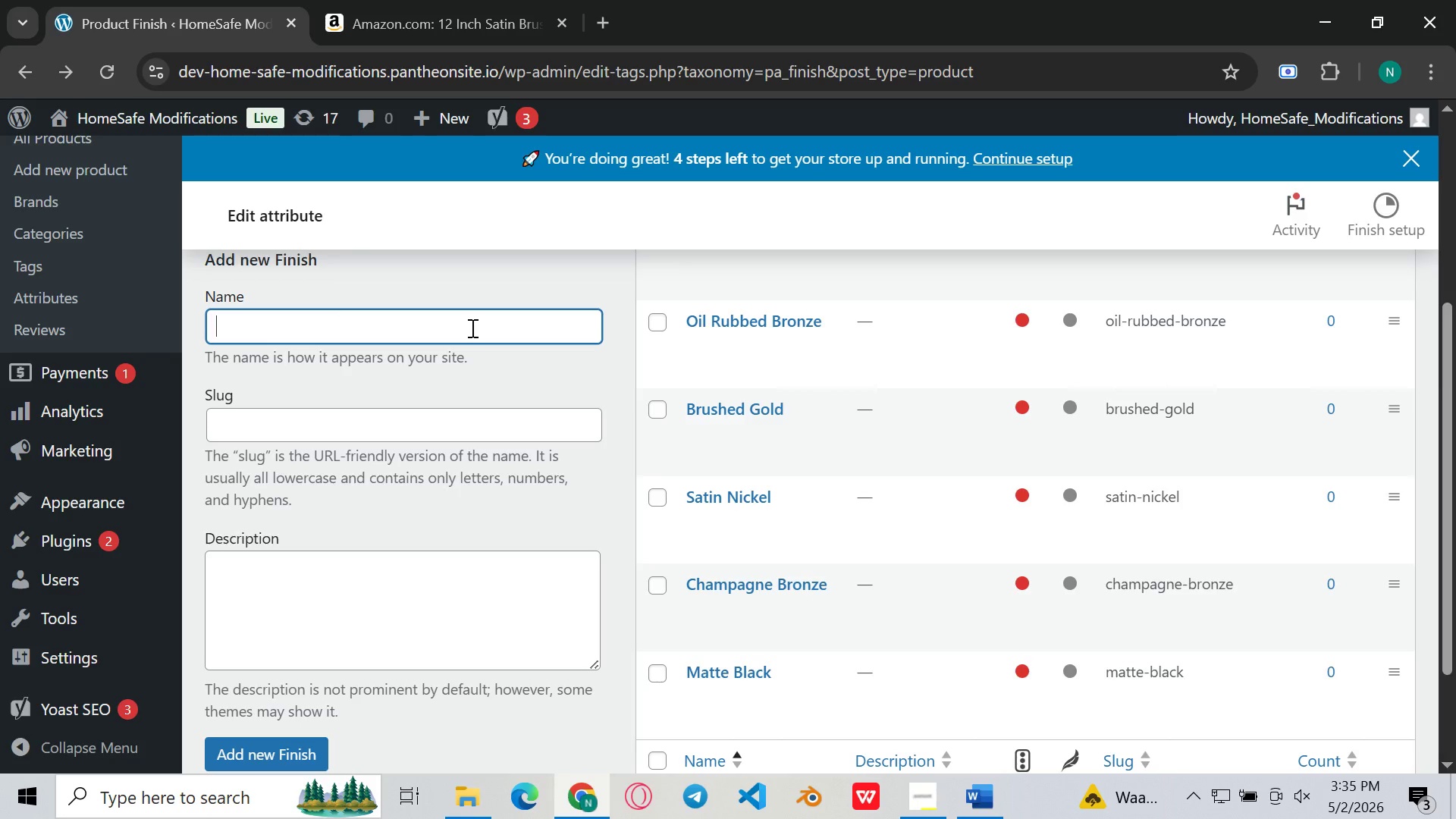 
key(Control+V)
 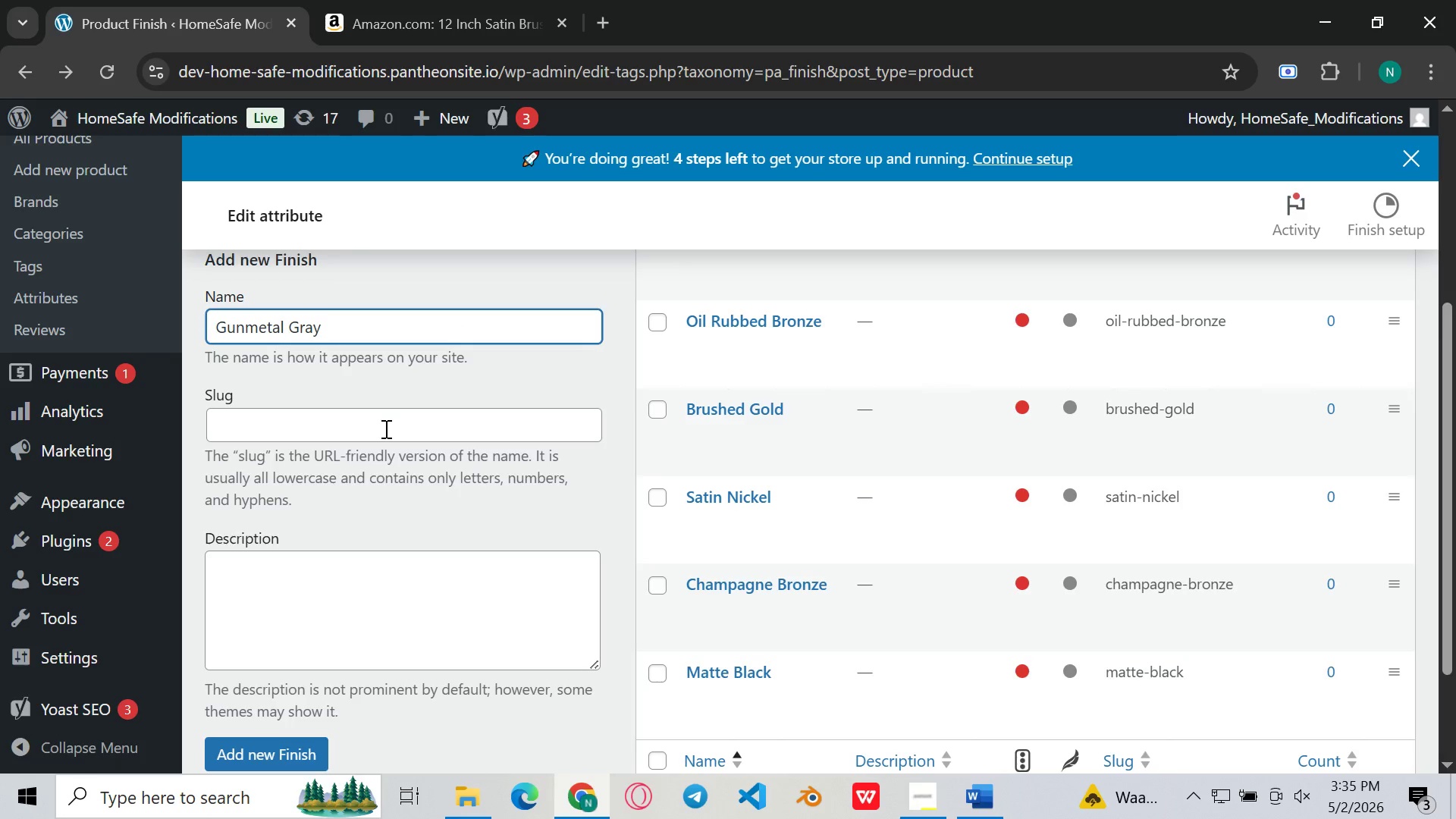 
left_click([384, 428])
 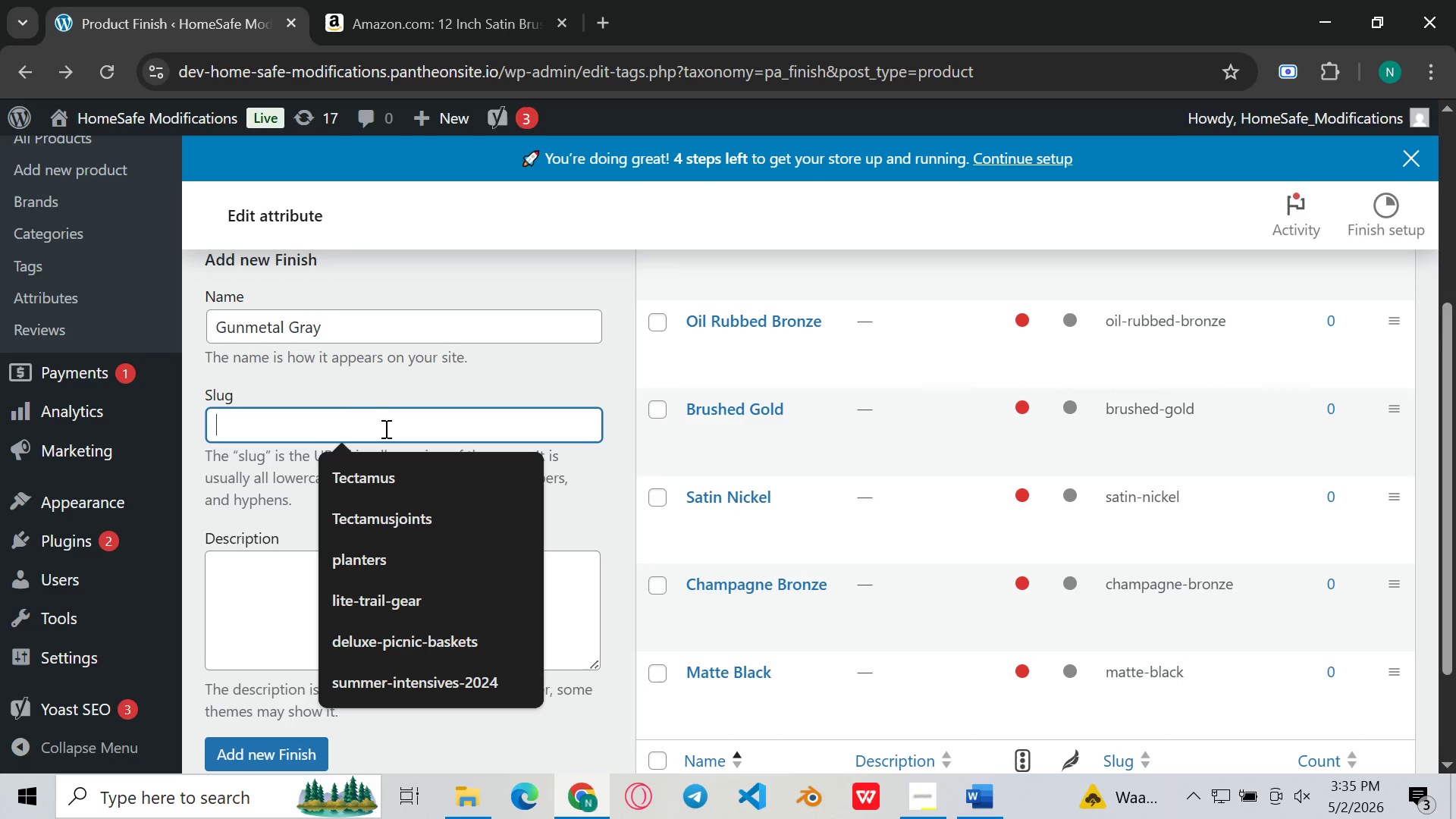 
key(Control+V)
 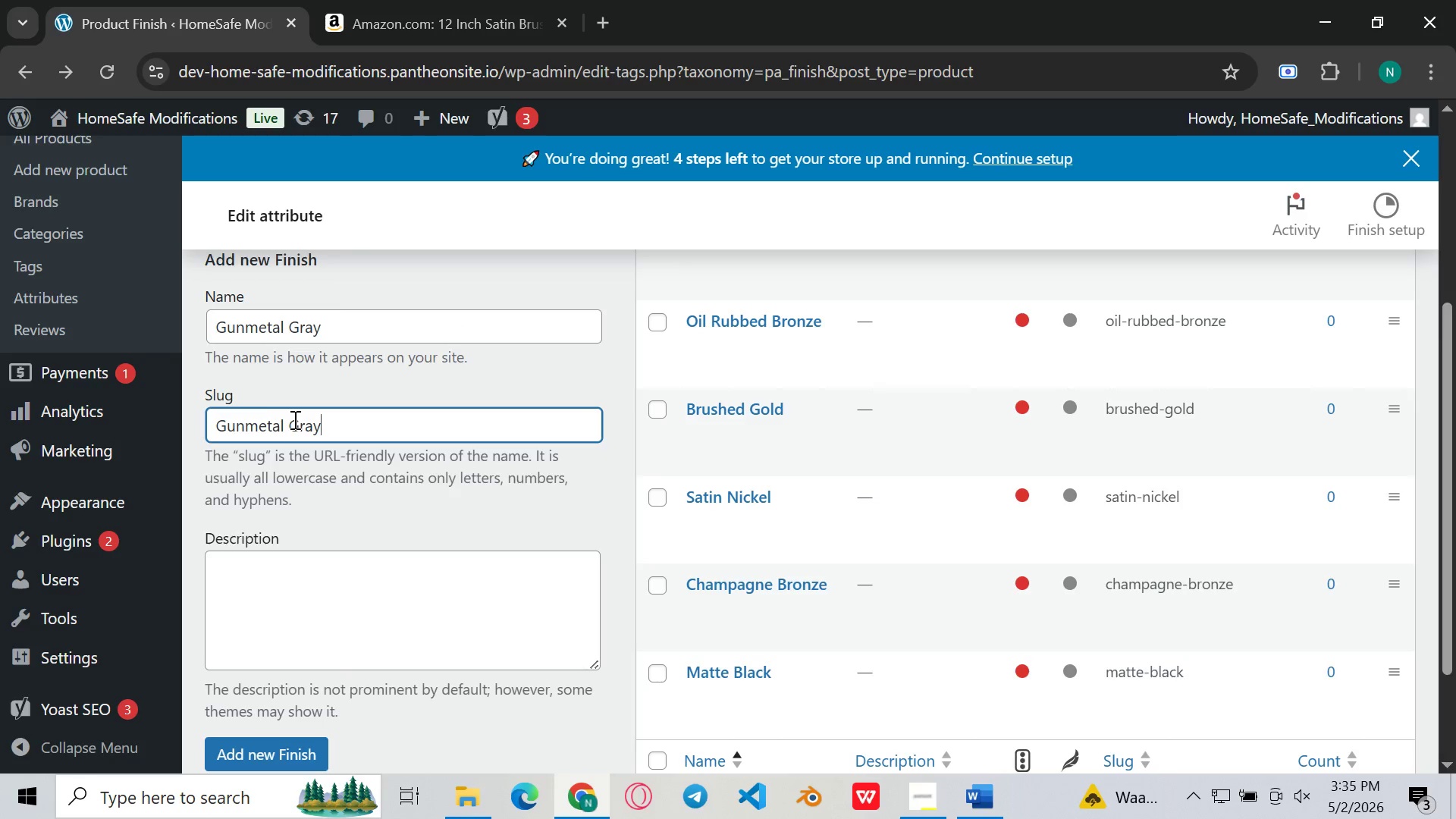 
left_click([297, 423])
 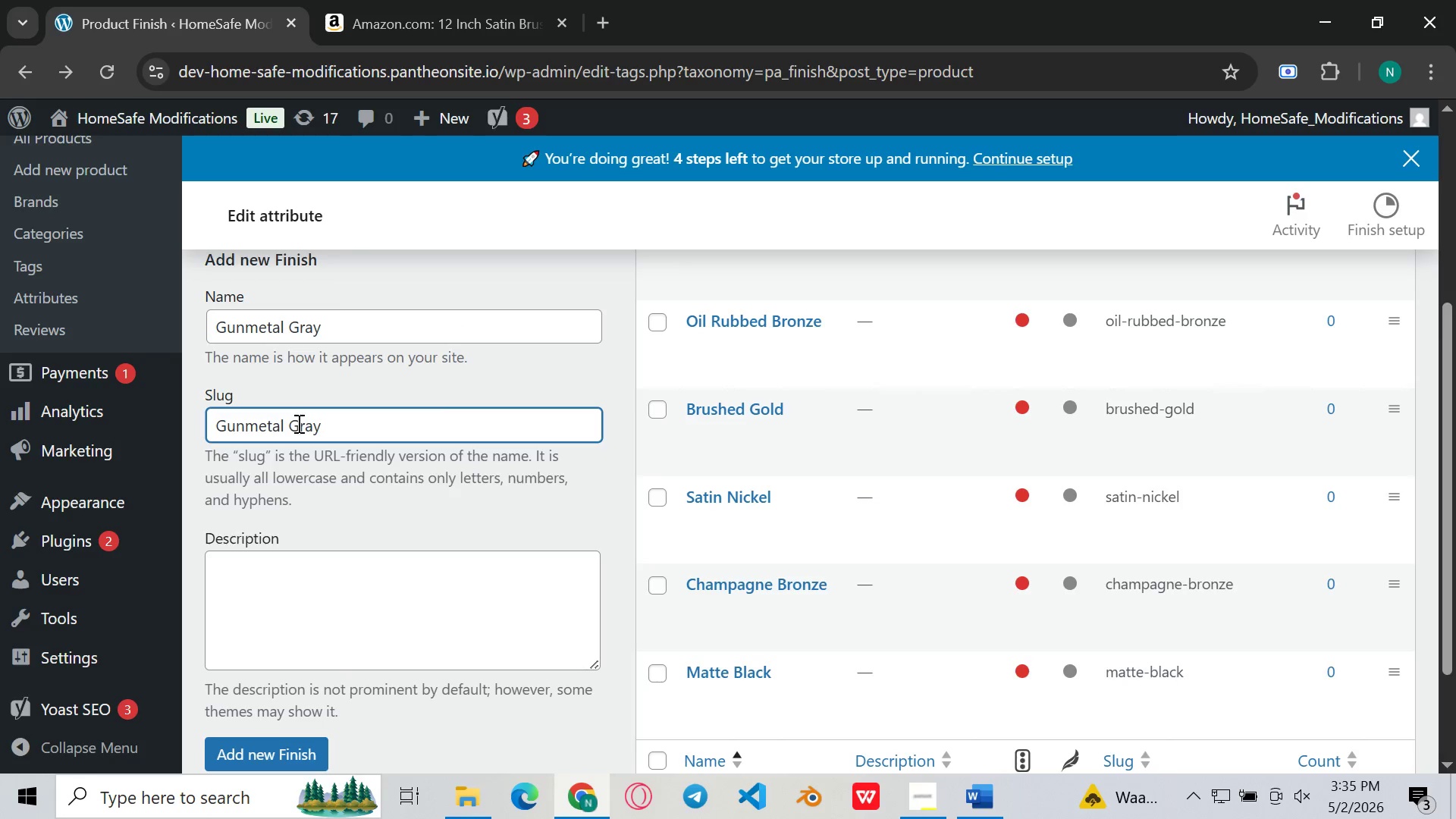 
key(Backspace)
 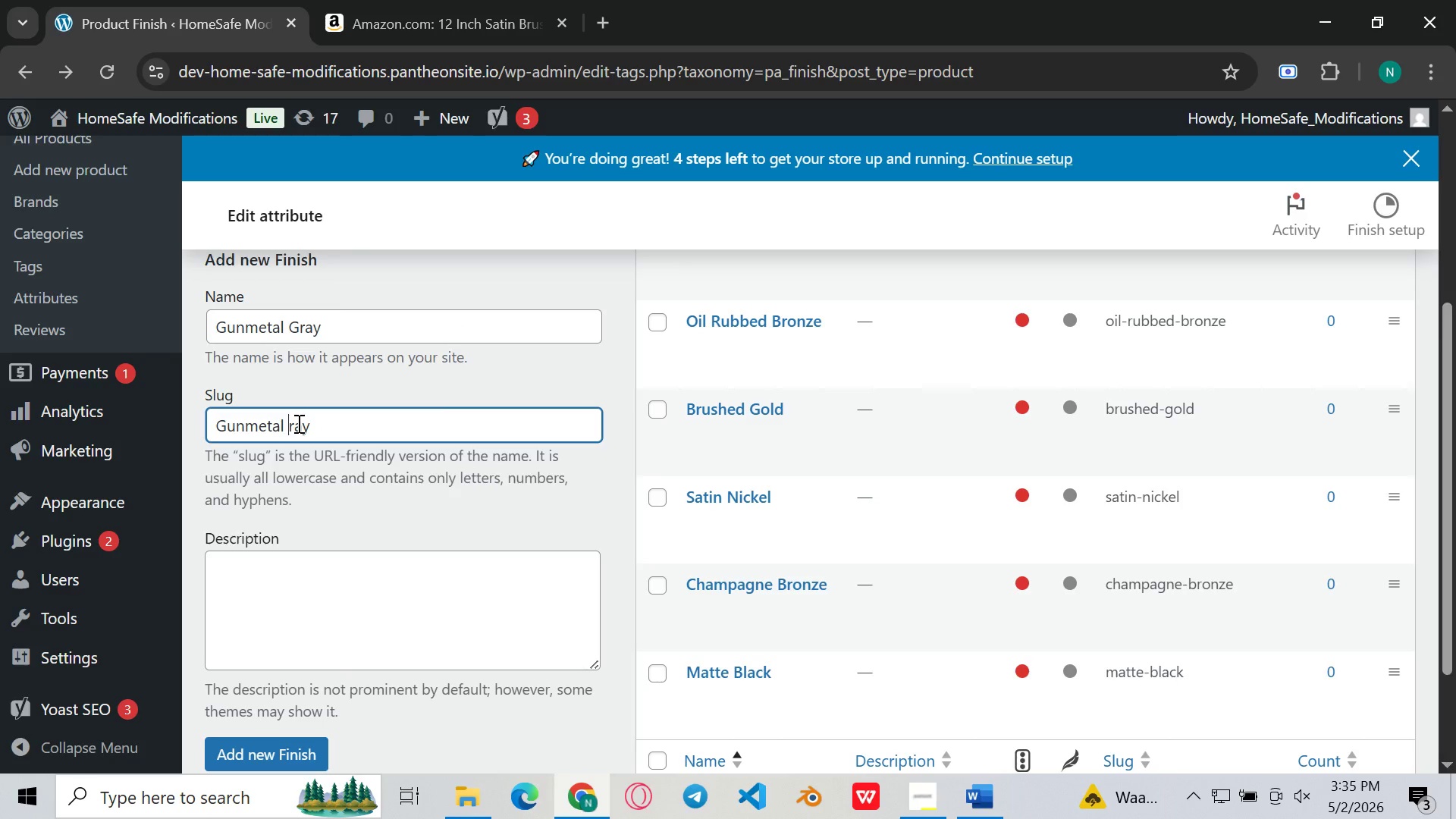 
key(G)
 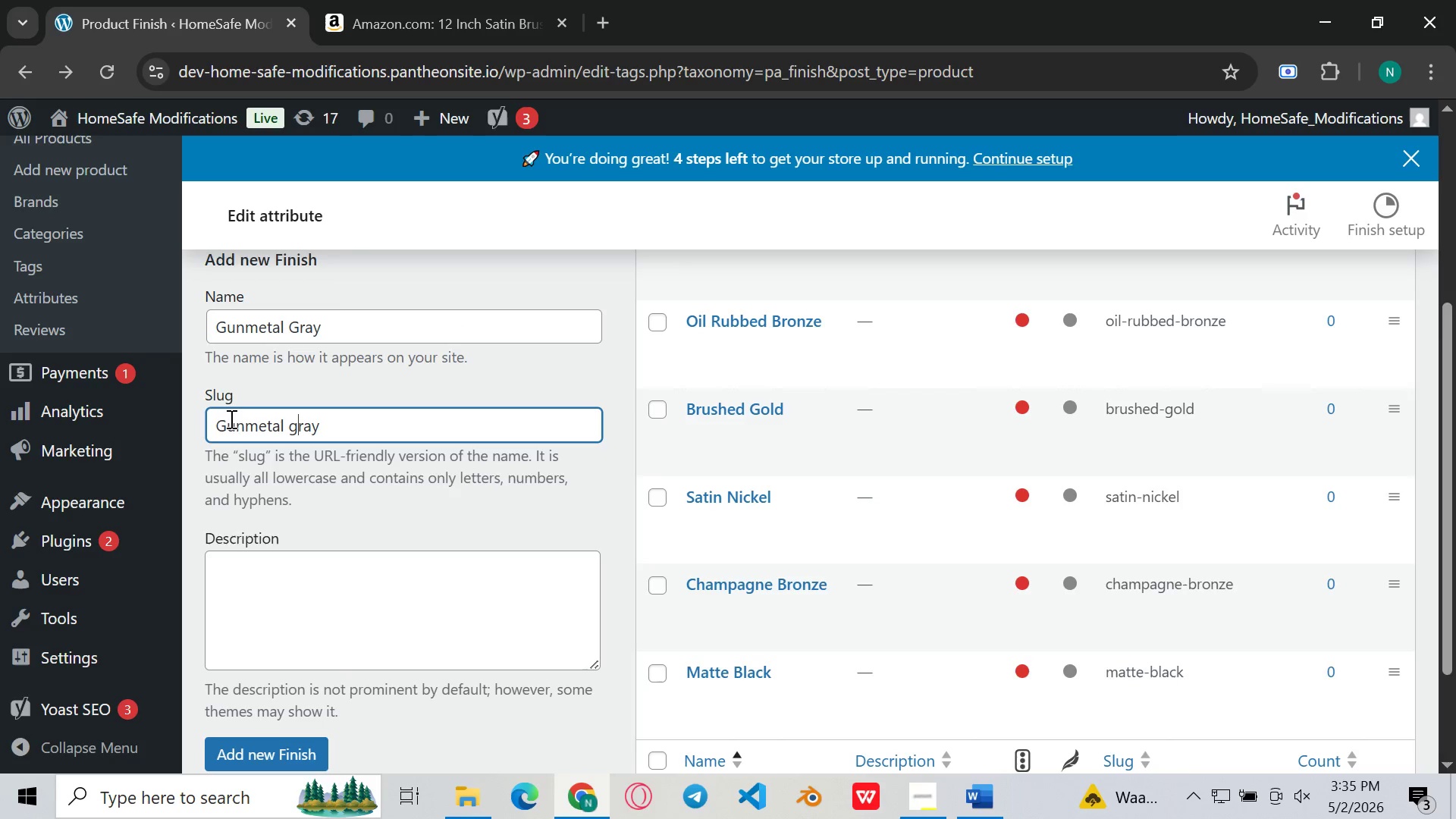 
left_click([225, 419])
 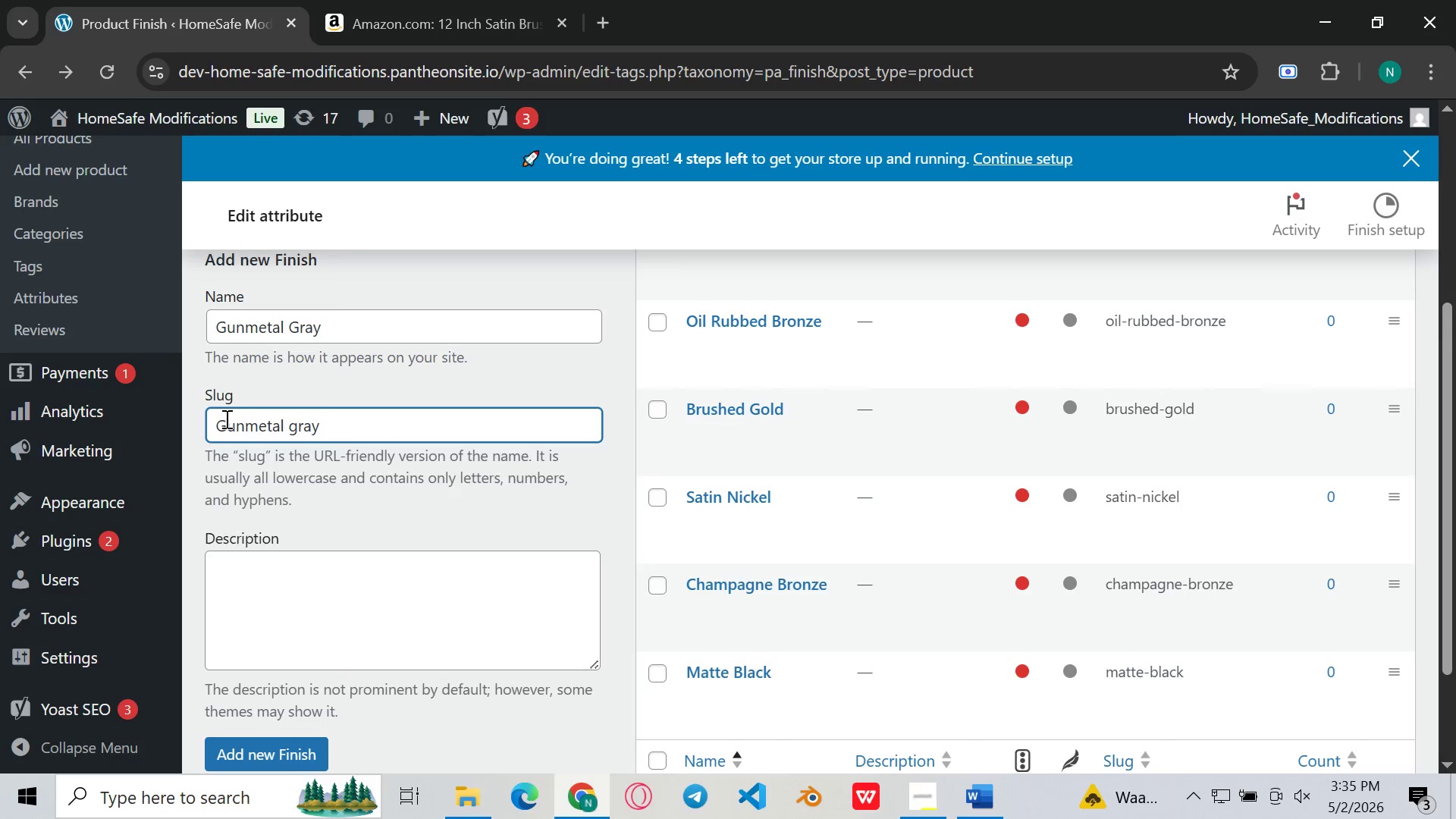 
key(Backspace)
 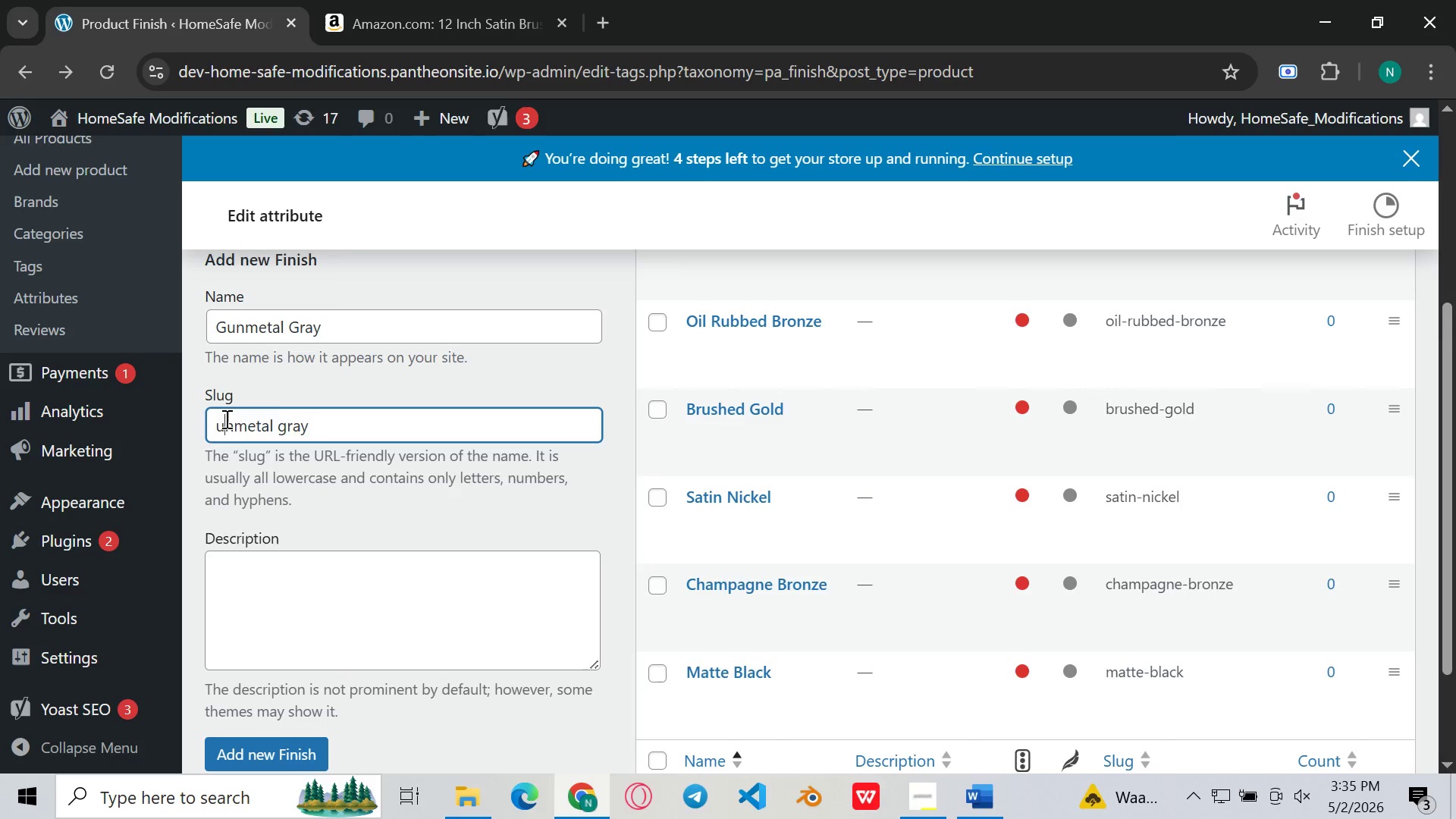 
left_click([225, 419])
 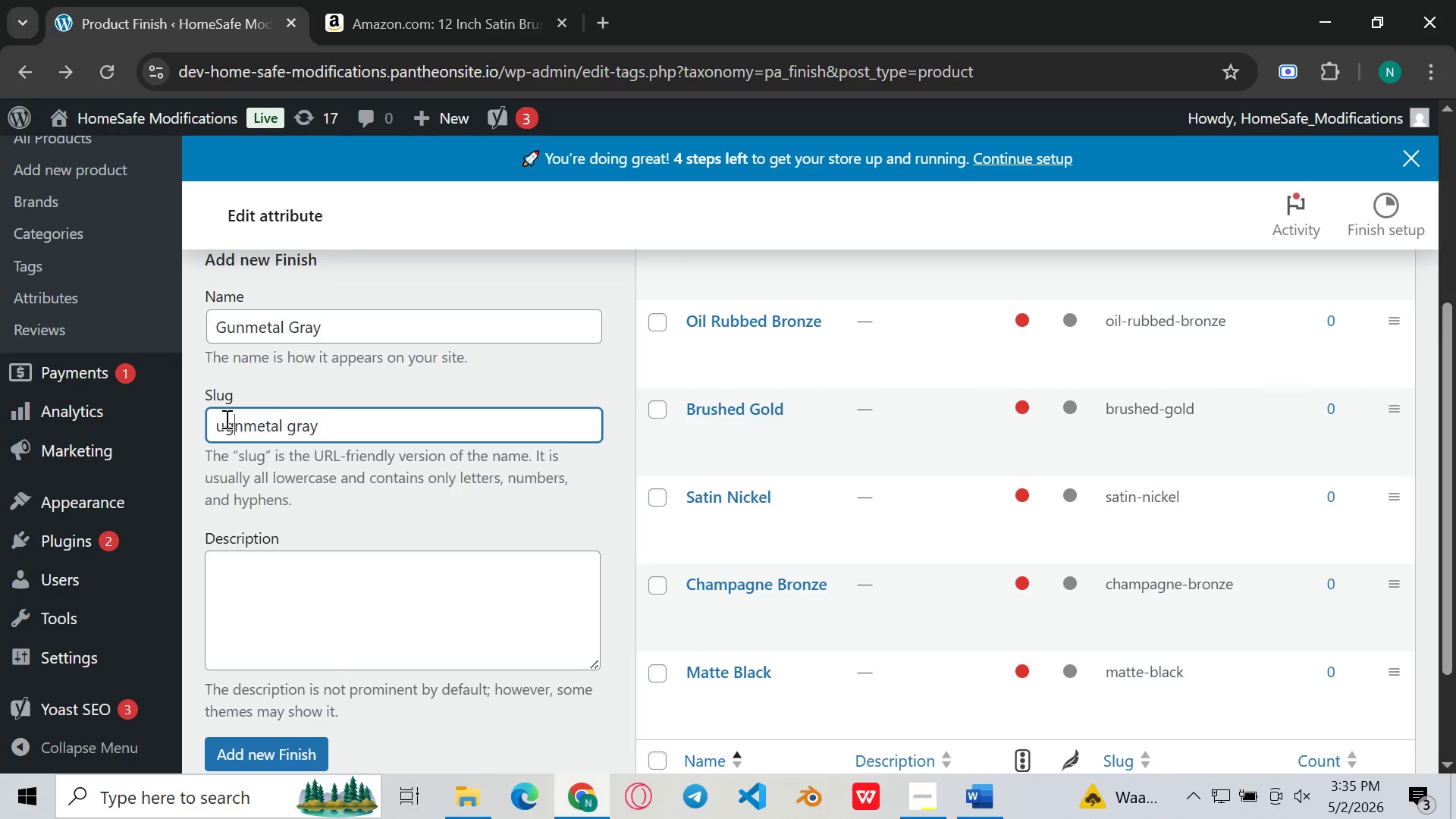 
key(G)
 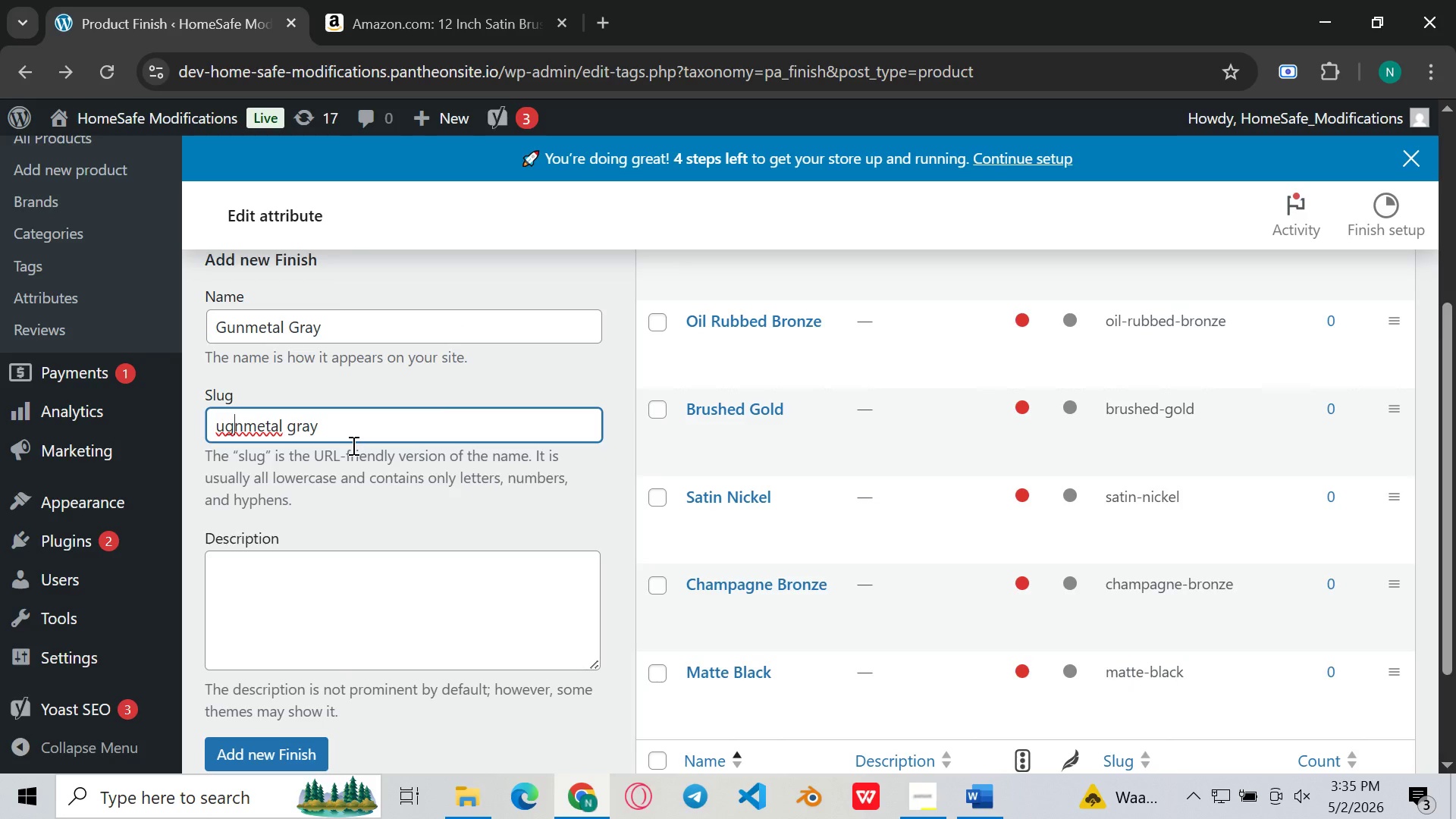 
key(Control+Z)
 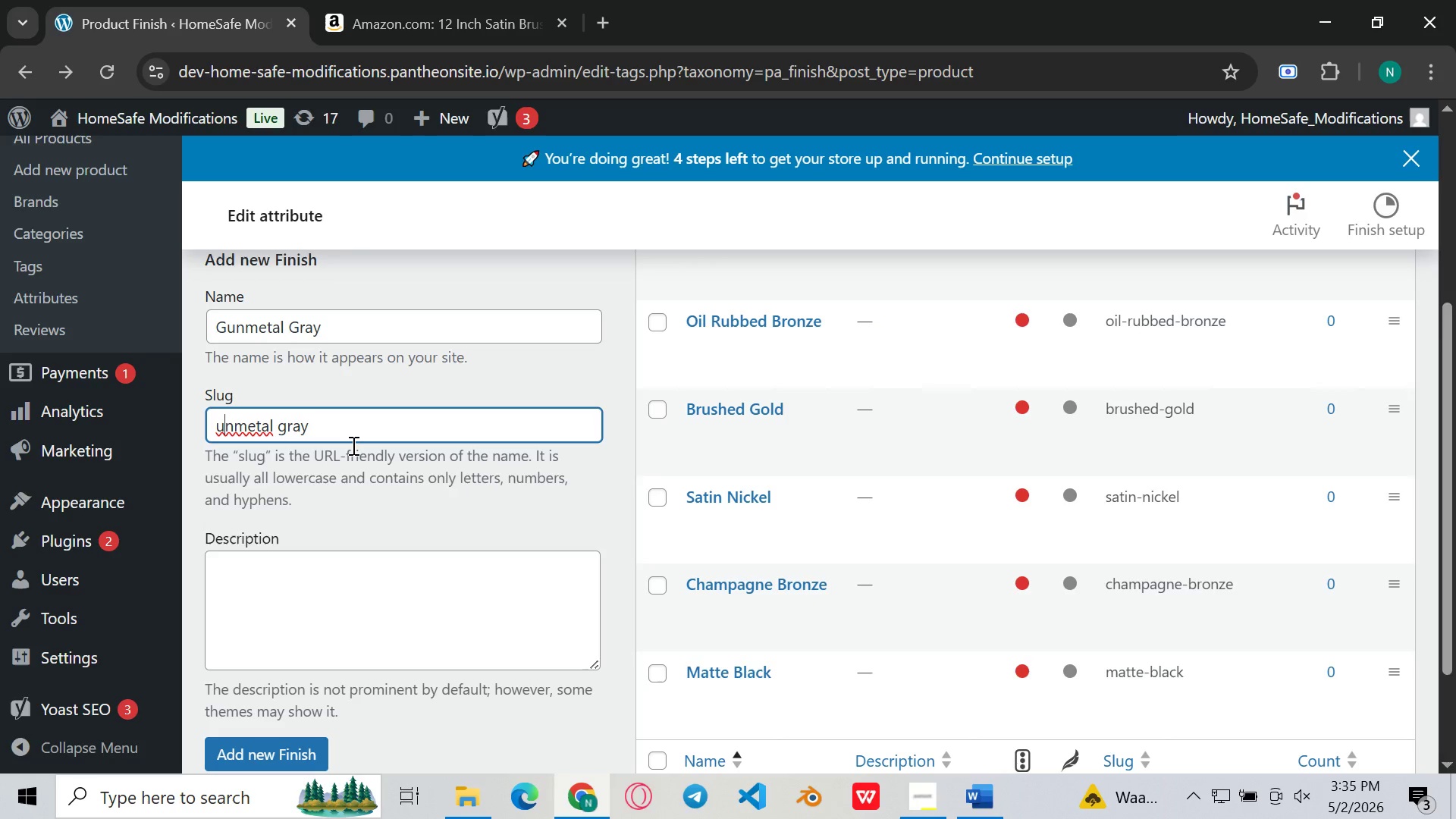 
key(ArrowLeft)
 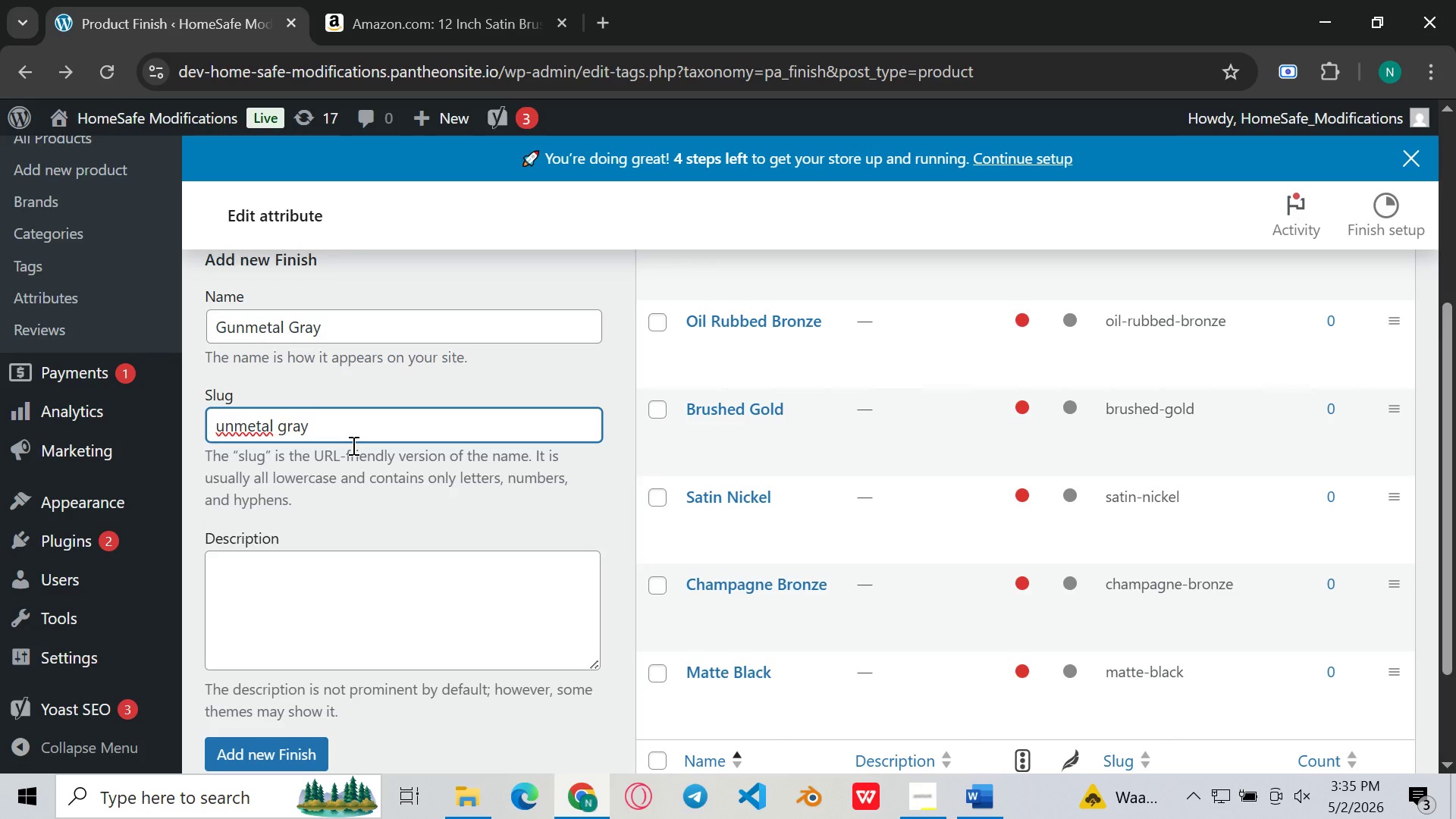 
key(G)
 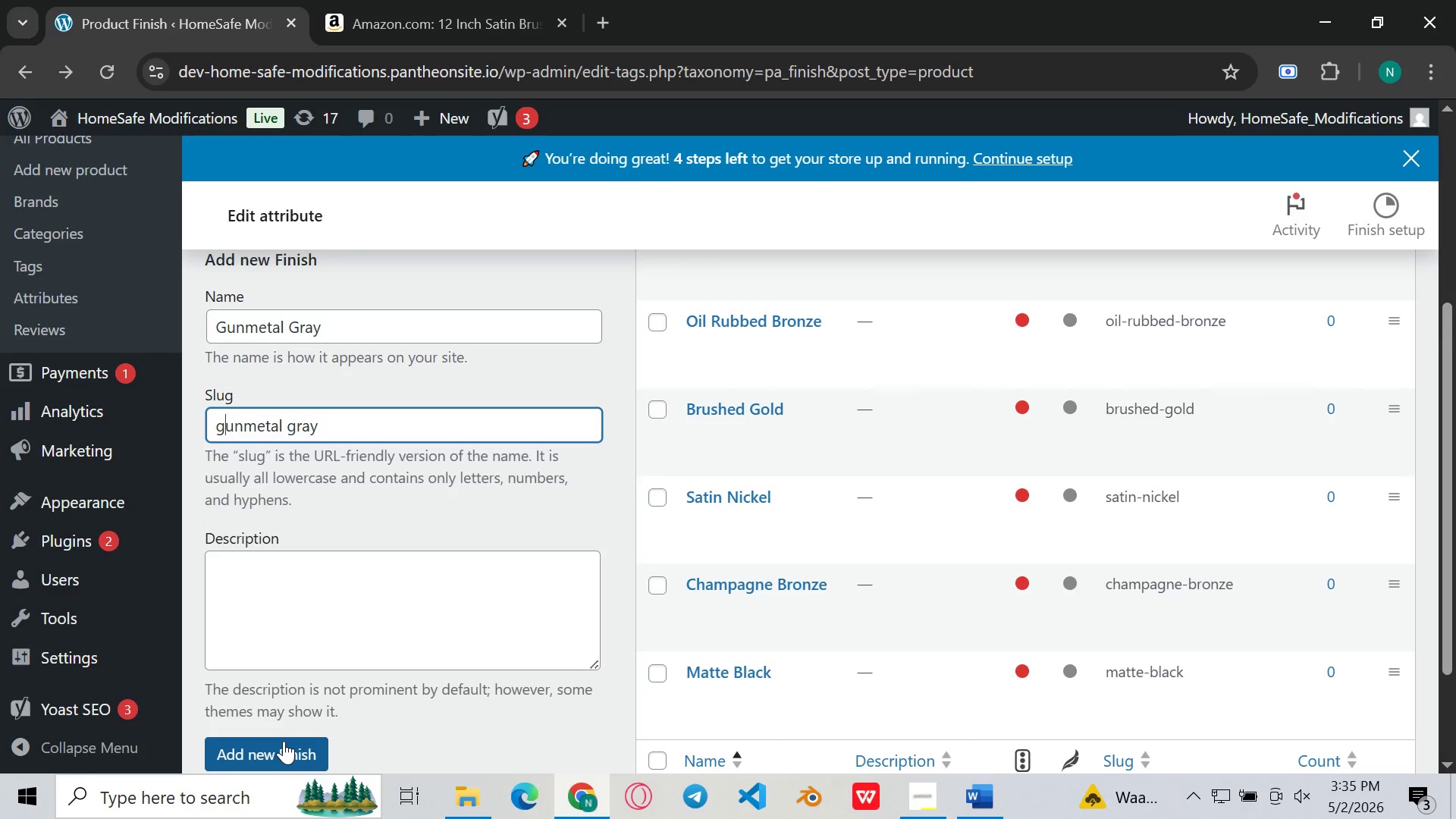 
left_click([284, 741])
 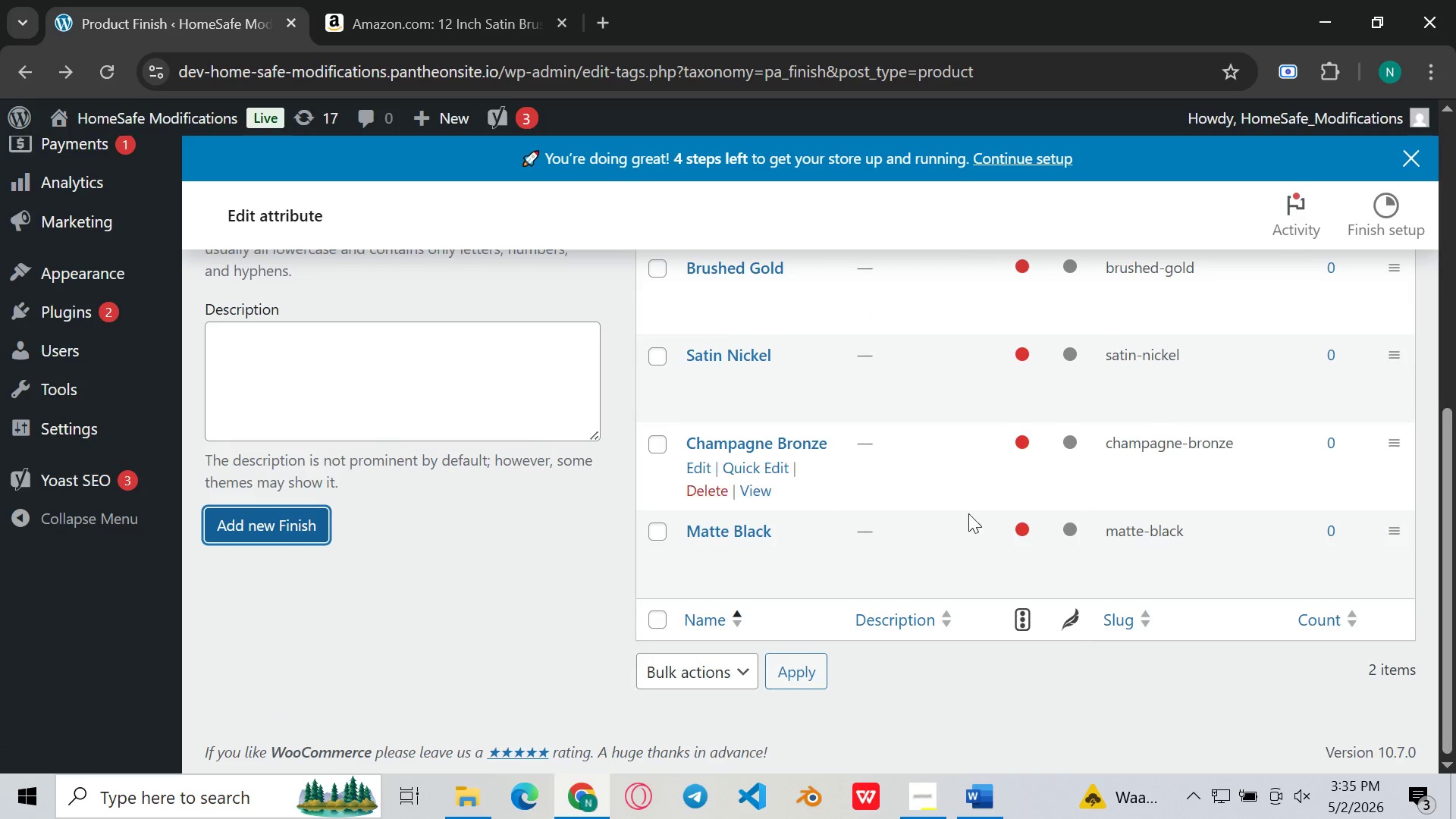 
wait(6.27)
 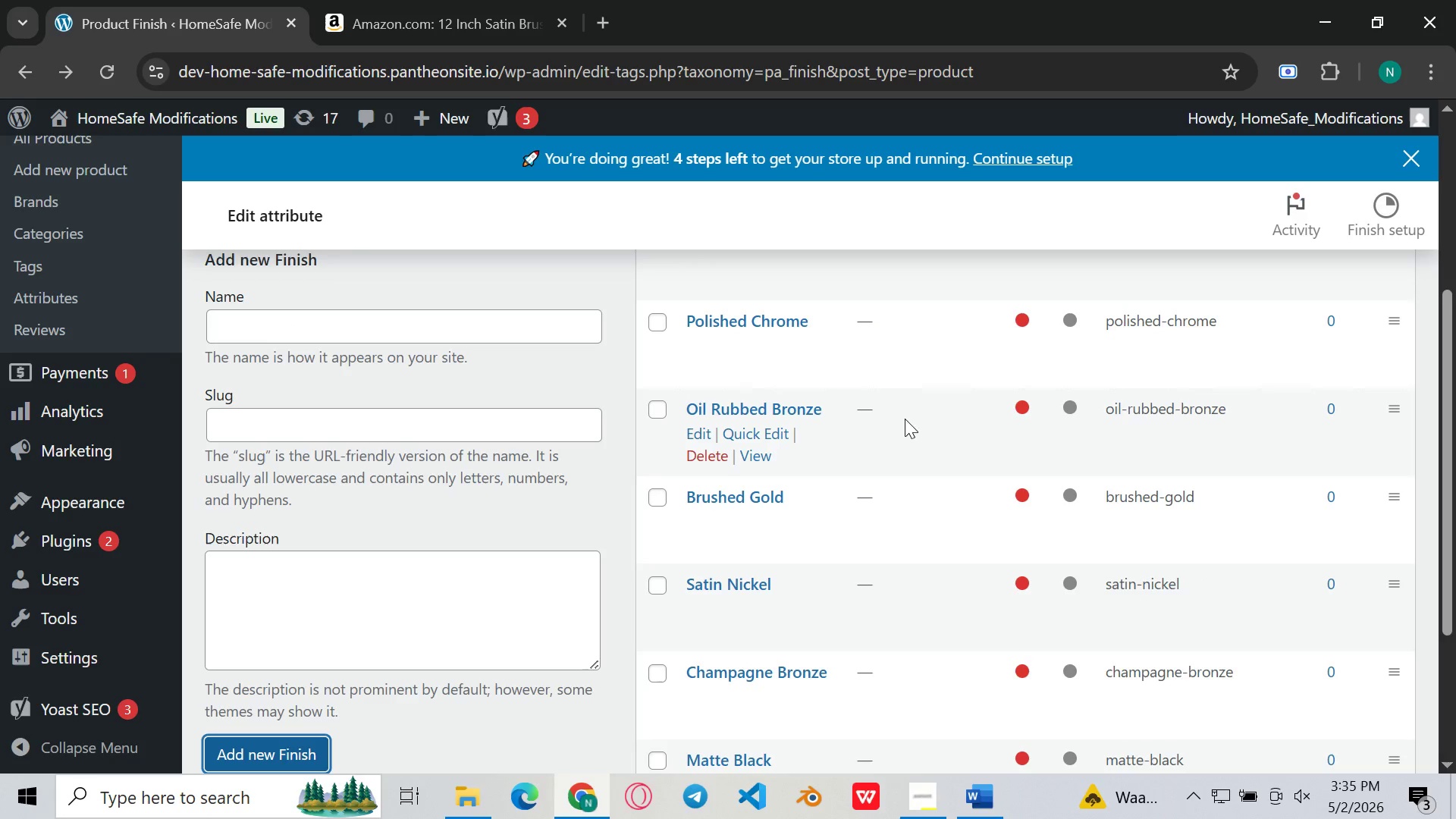 
left_click([972, 782])
 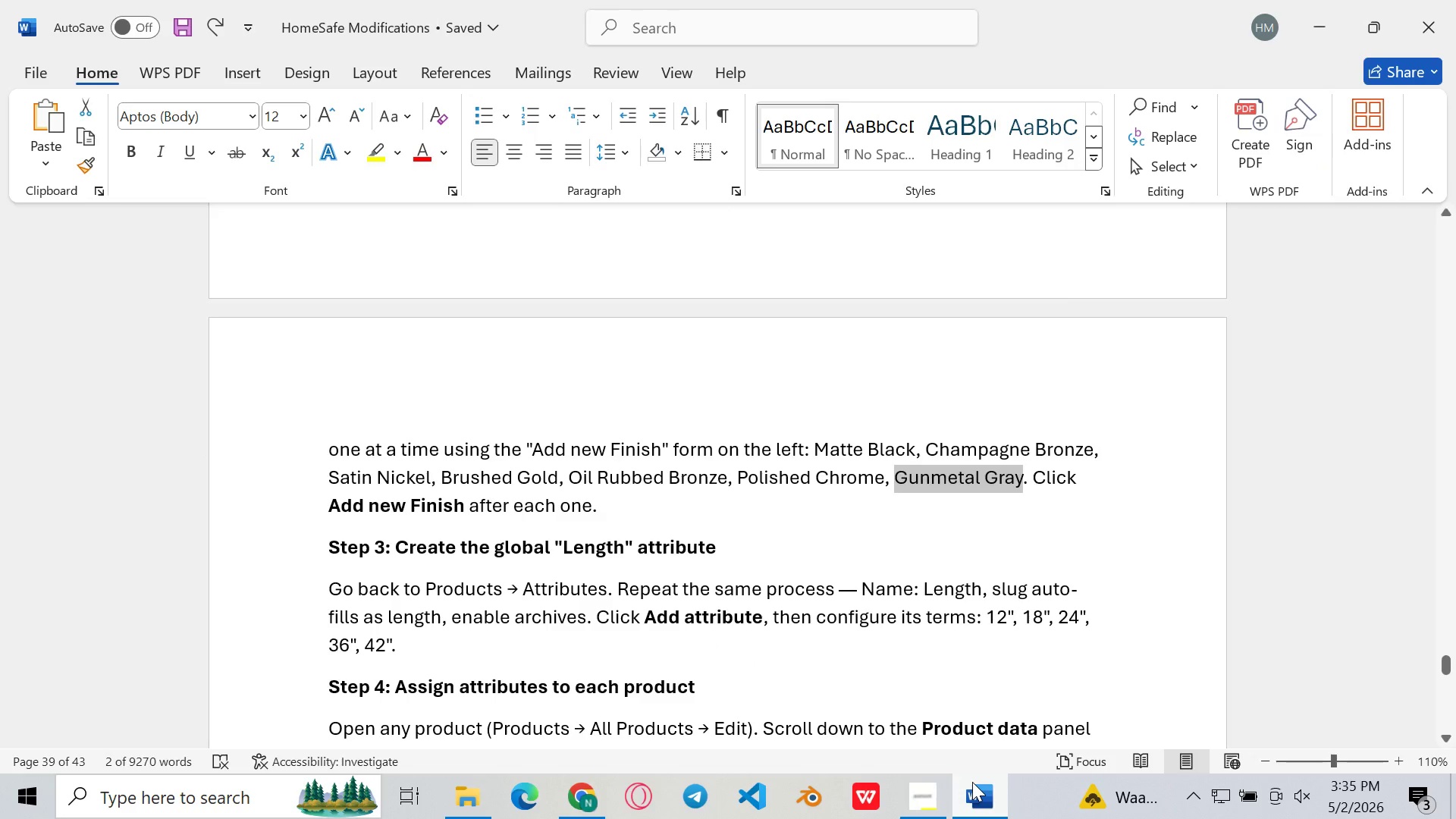 
wait(6.41)
 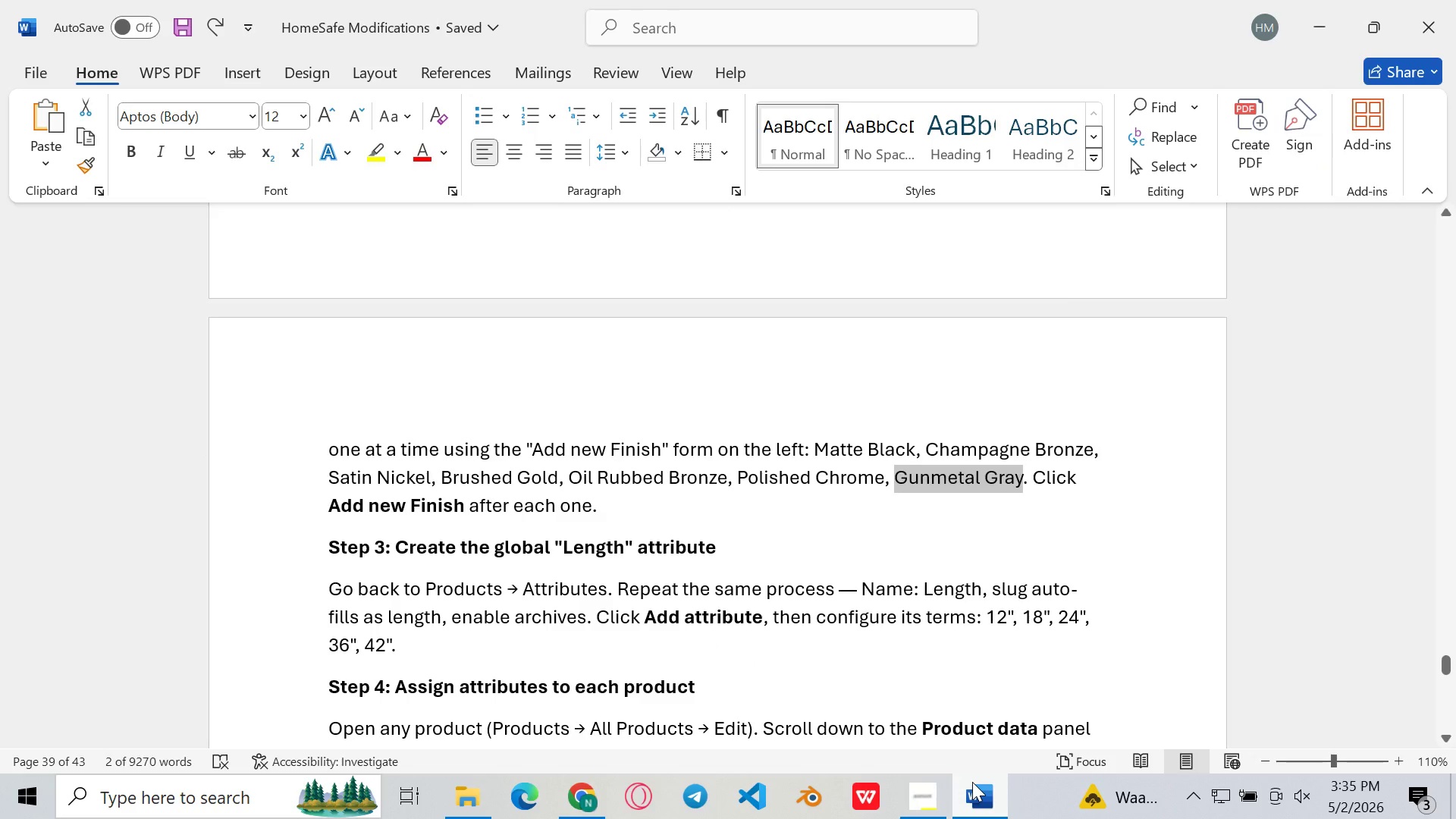 
left_click([972, 782])
 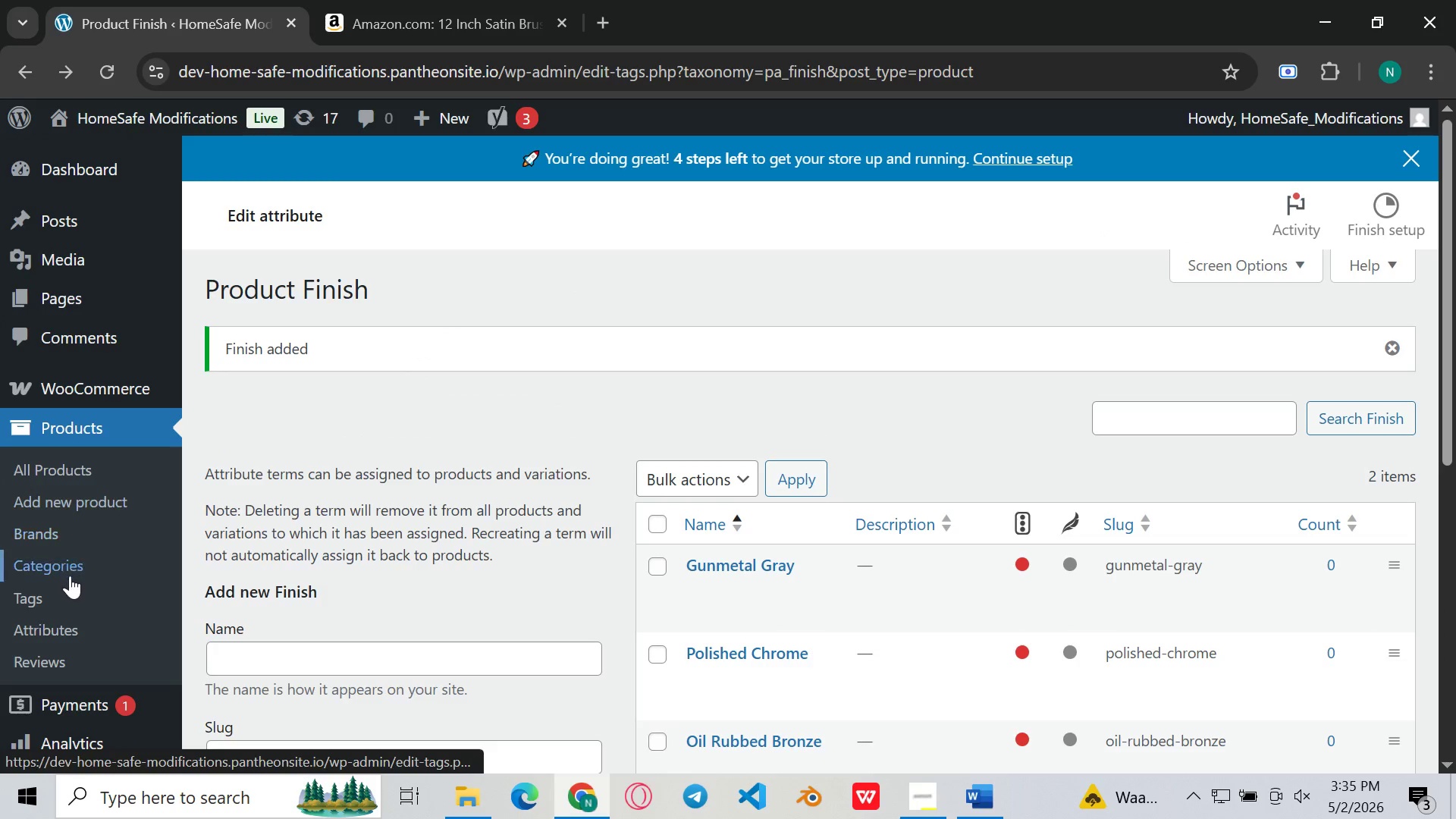 
left_click([61, 621])
 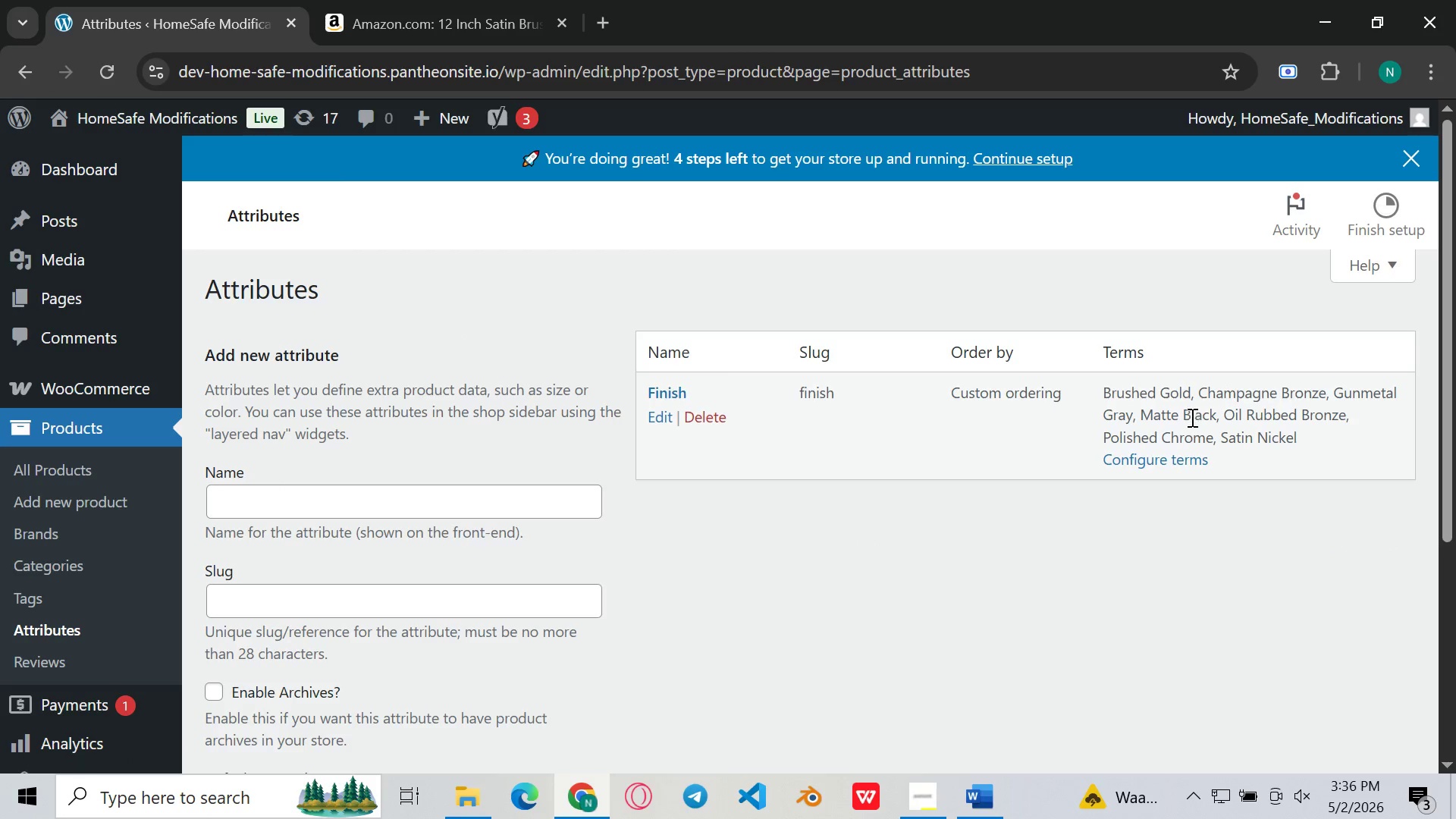 
wait(6.5)
 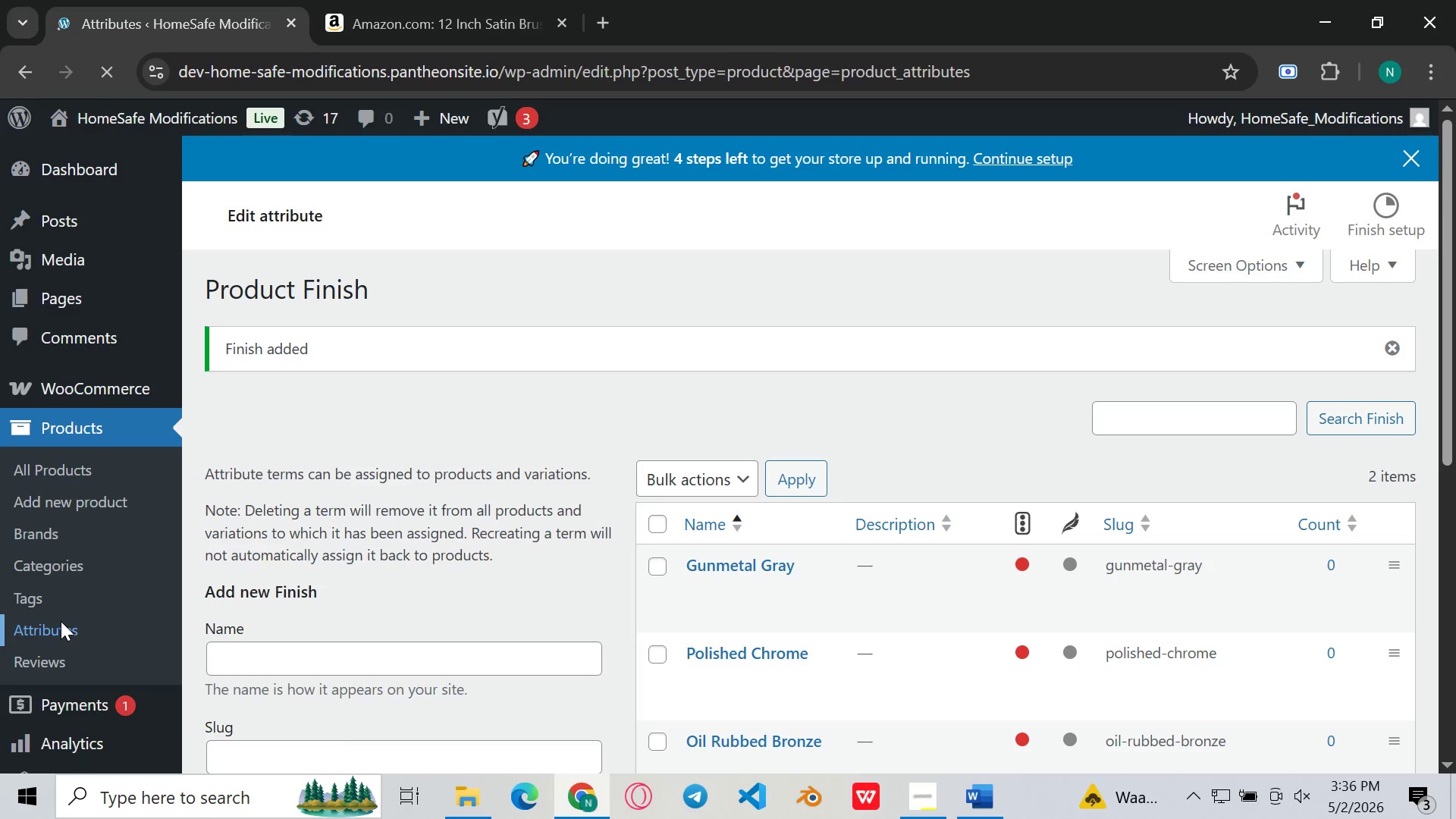 
left_click([447, 497])
 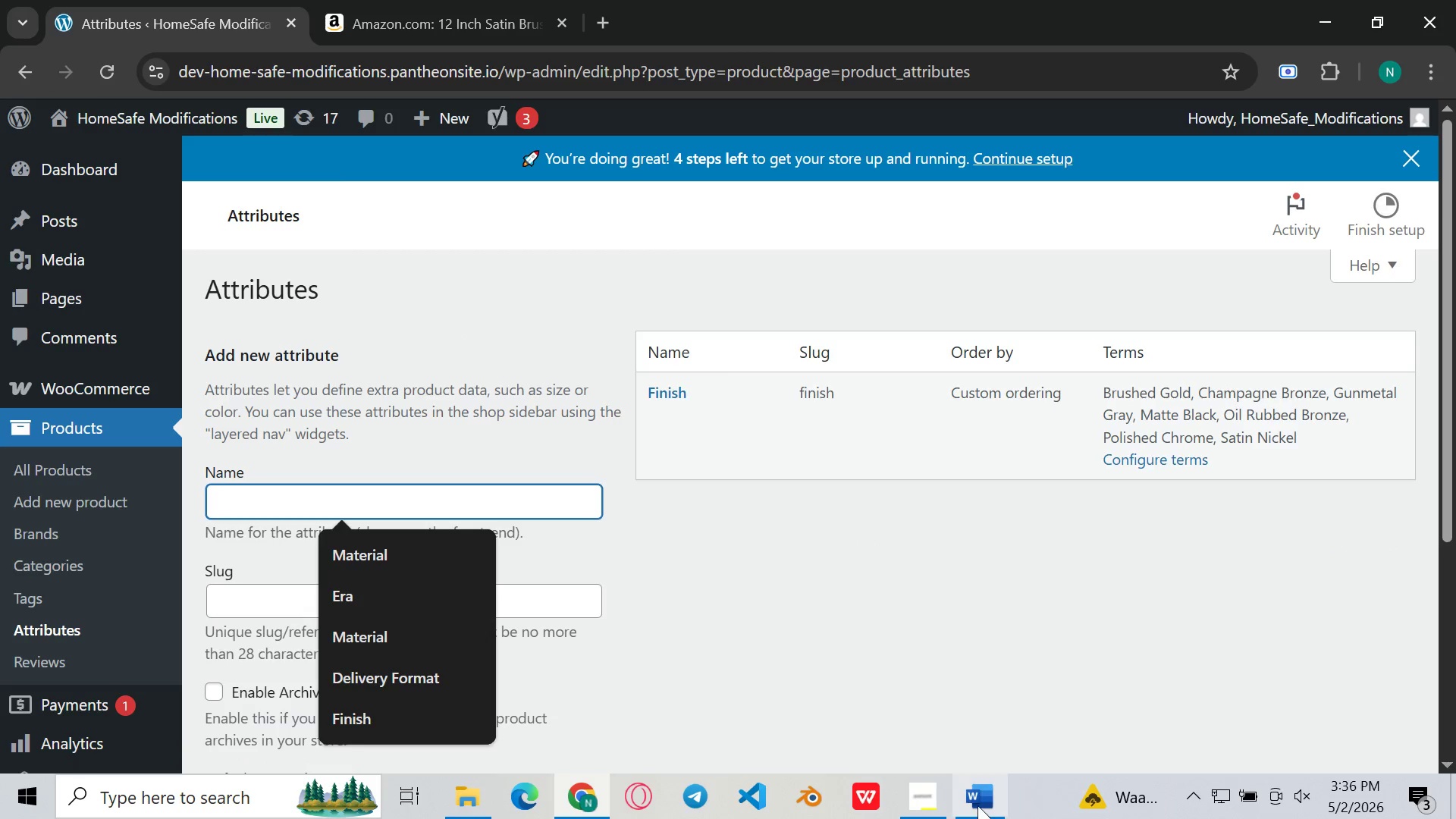 
left_click([977, 805])
 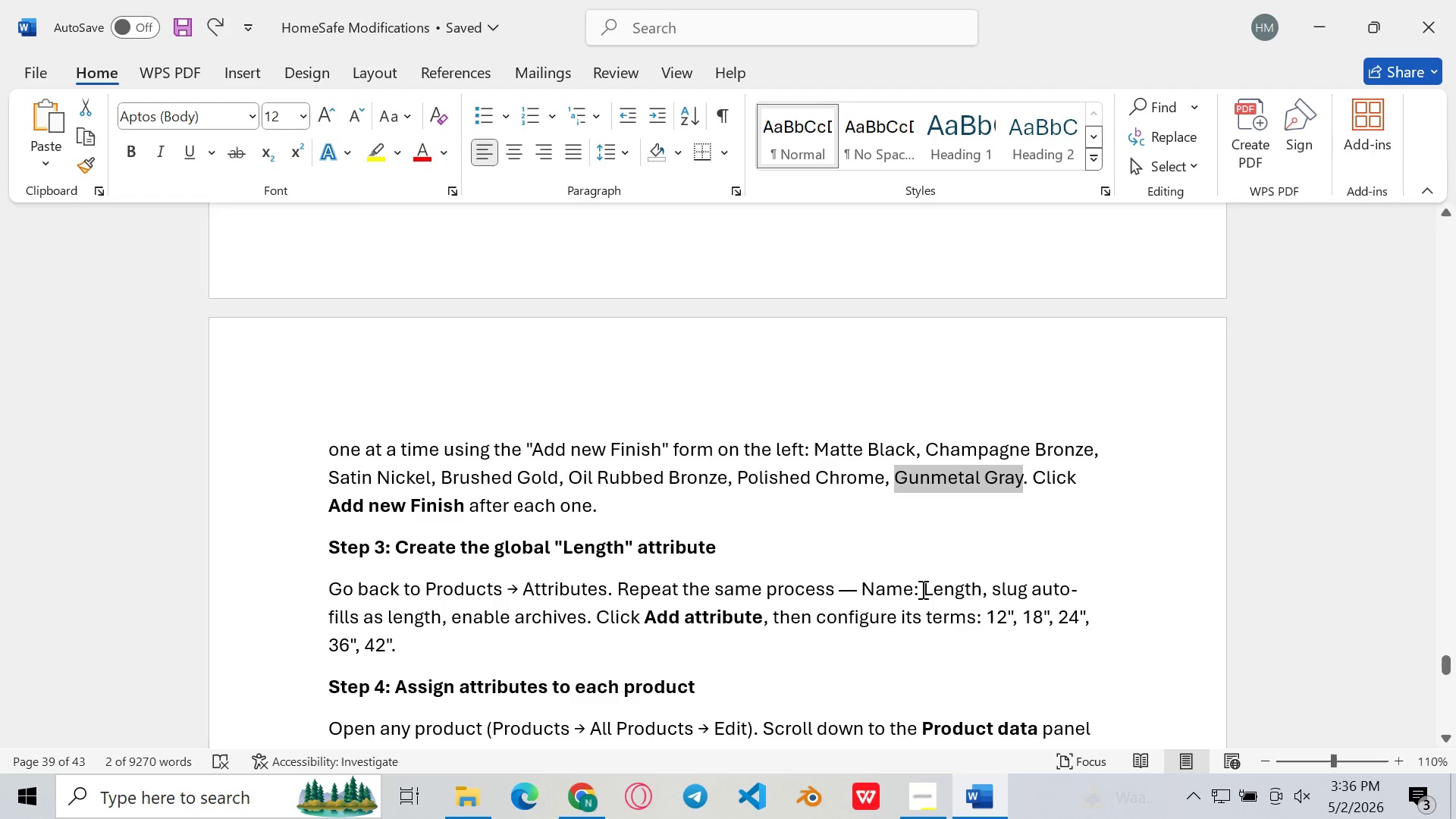 
wait(5.56)
 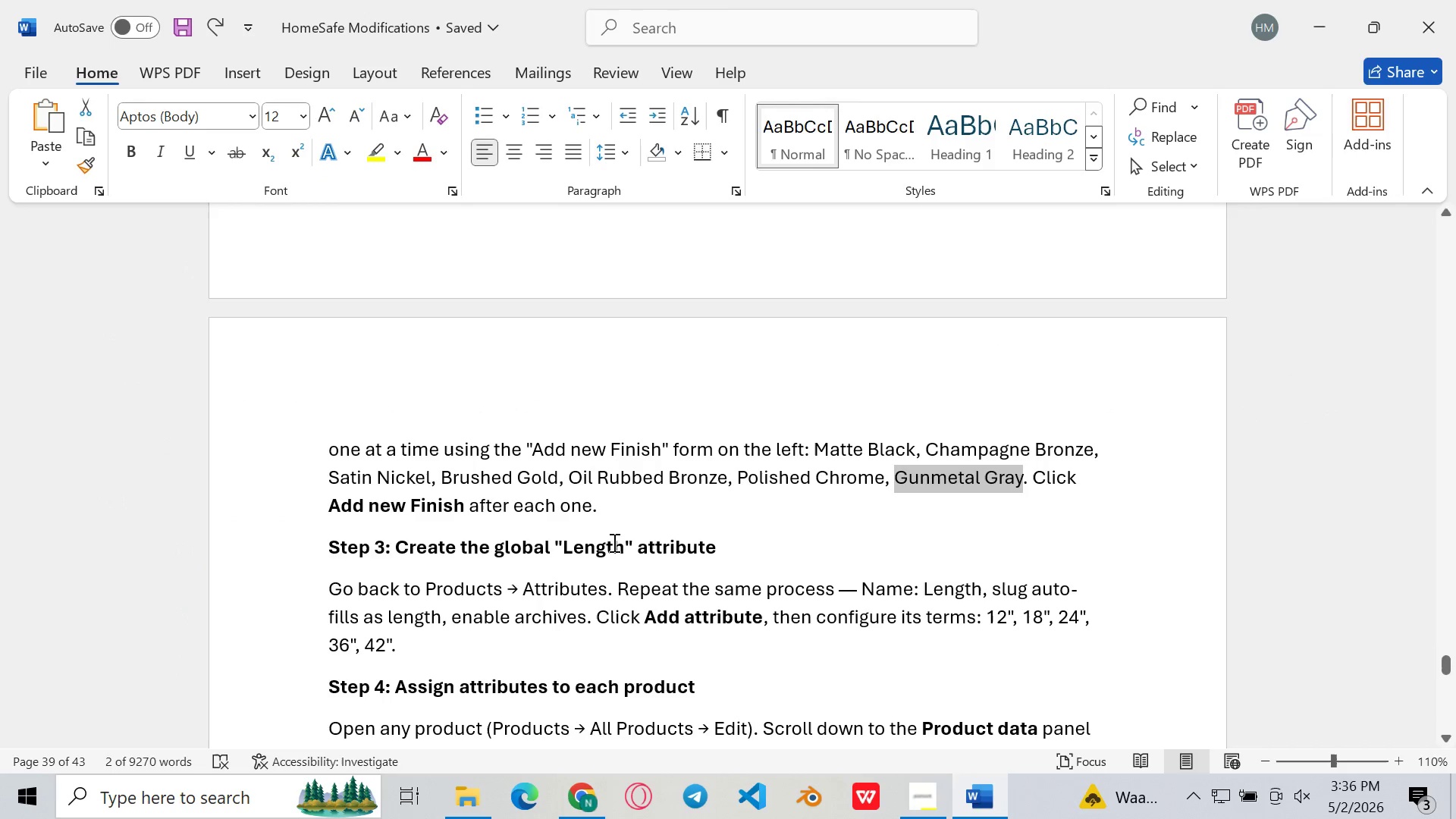 
left_click_drag(start_coordinate=[926, 586], to_coordinate=[987, 585])
 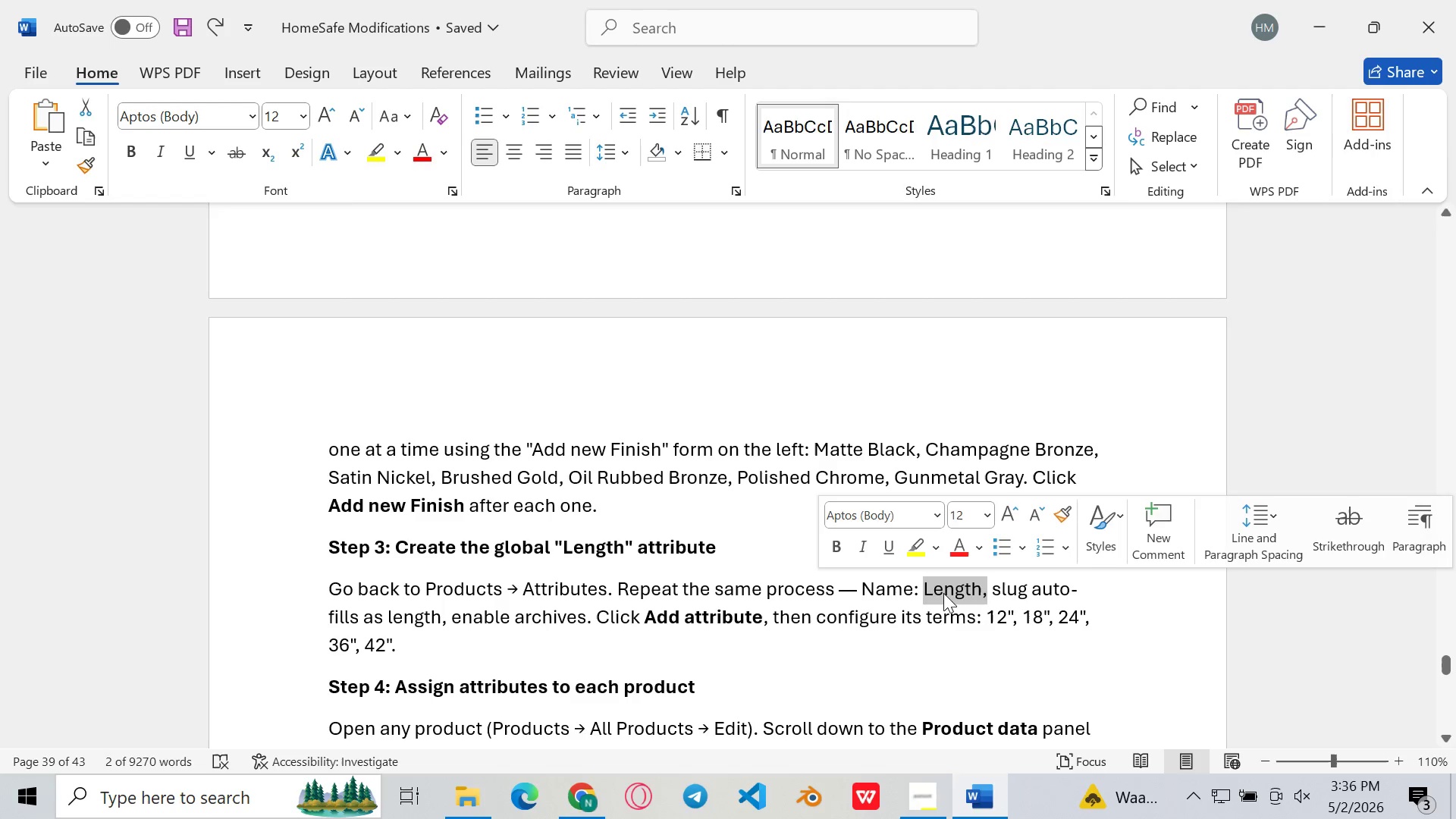 
key(Control+C)
 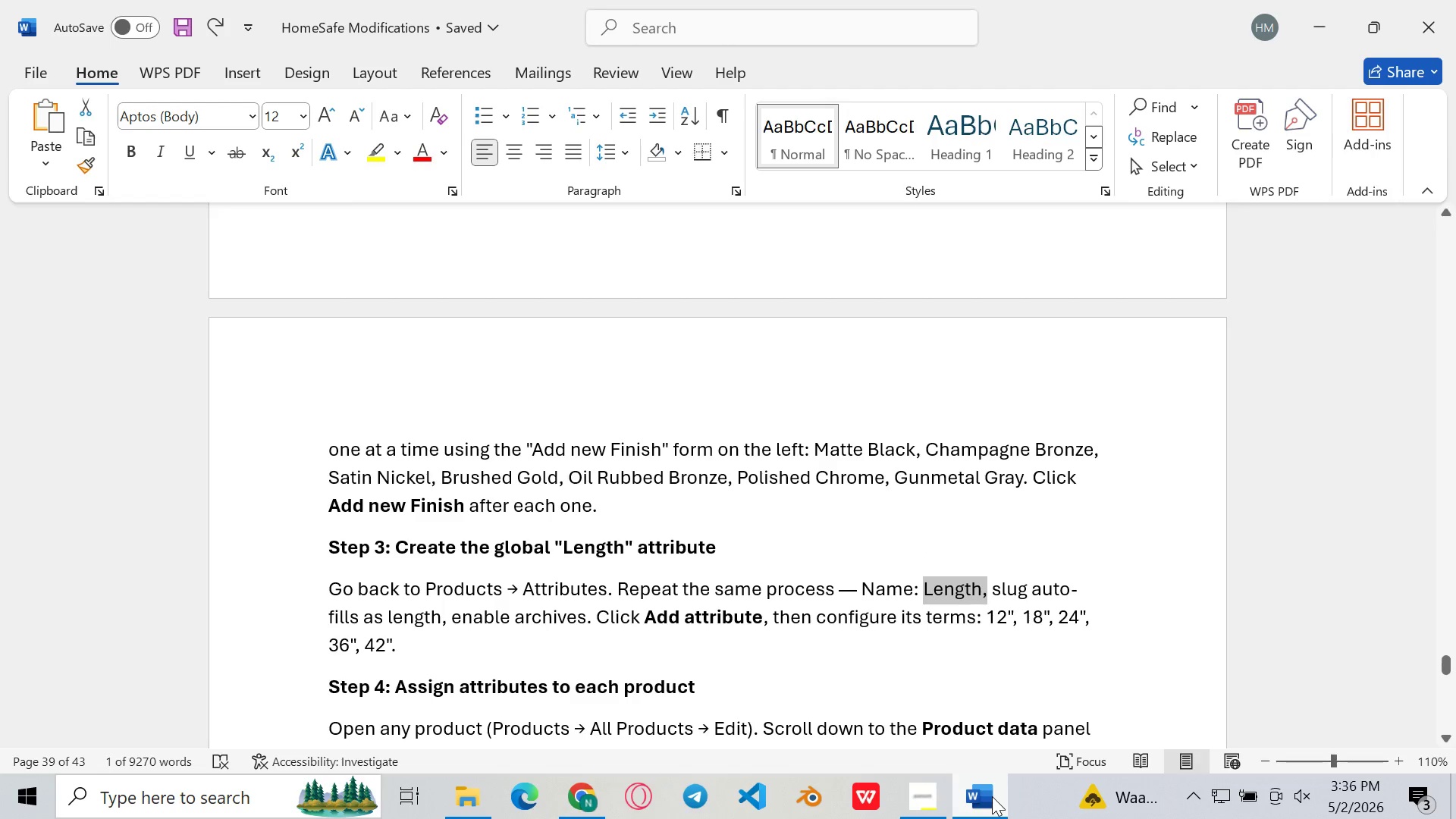 
left_click([992, 796])
 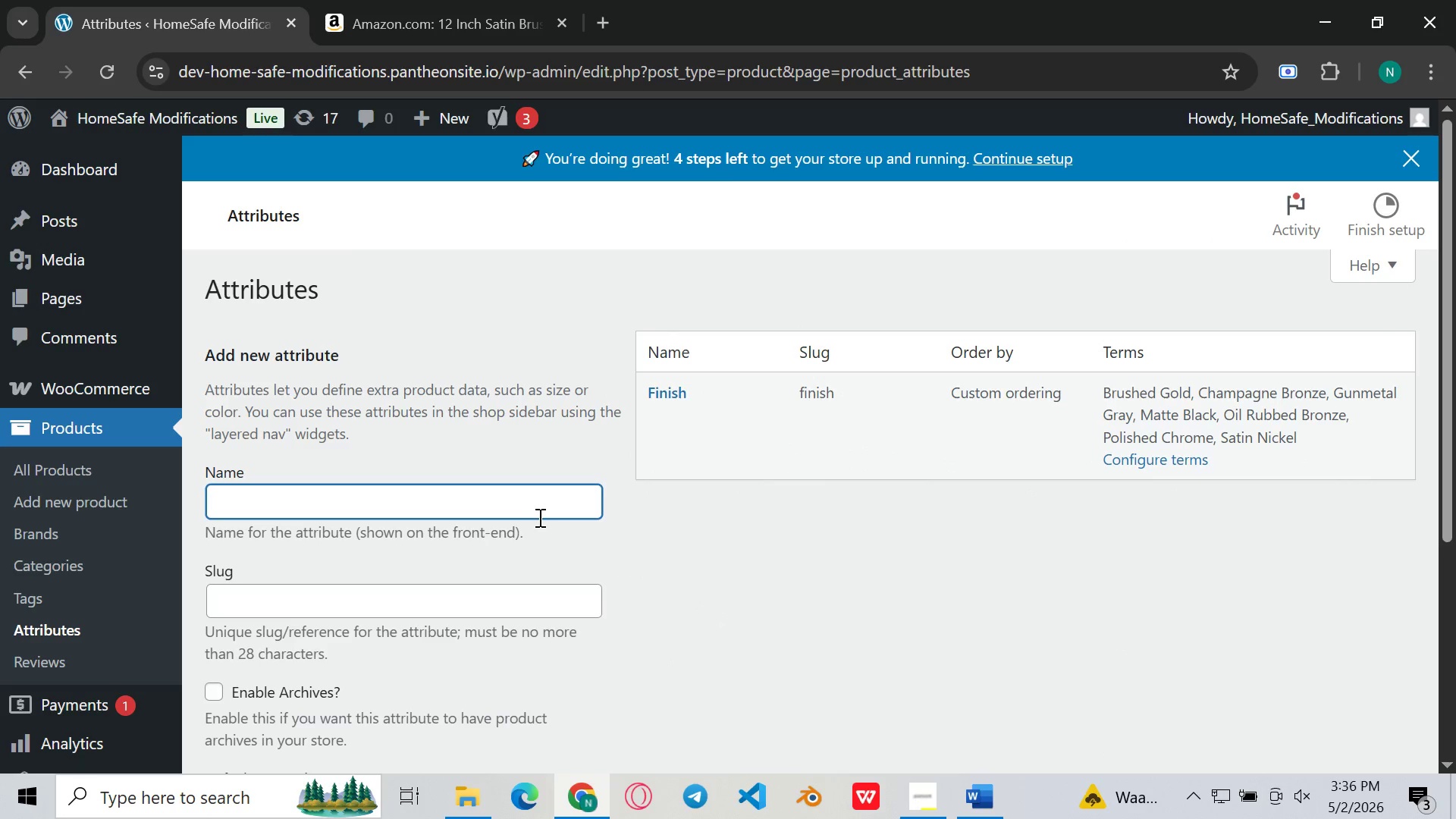 
key(Control+V)
 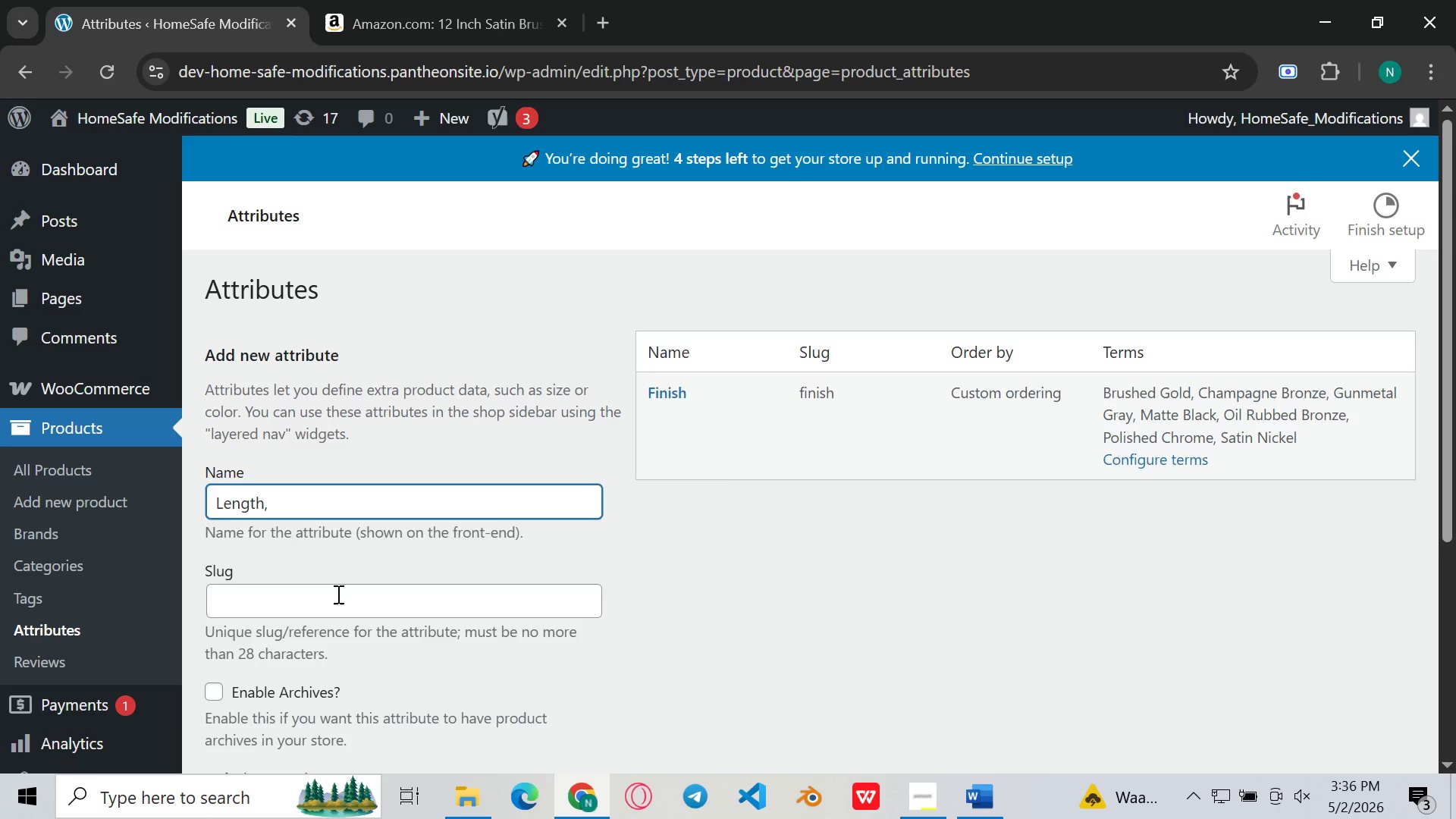 
left_click([337, 594])
 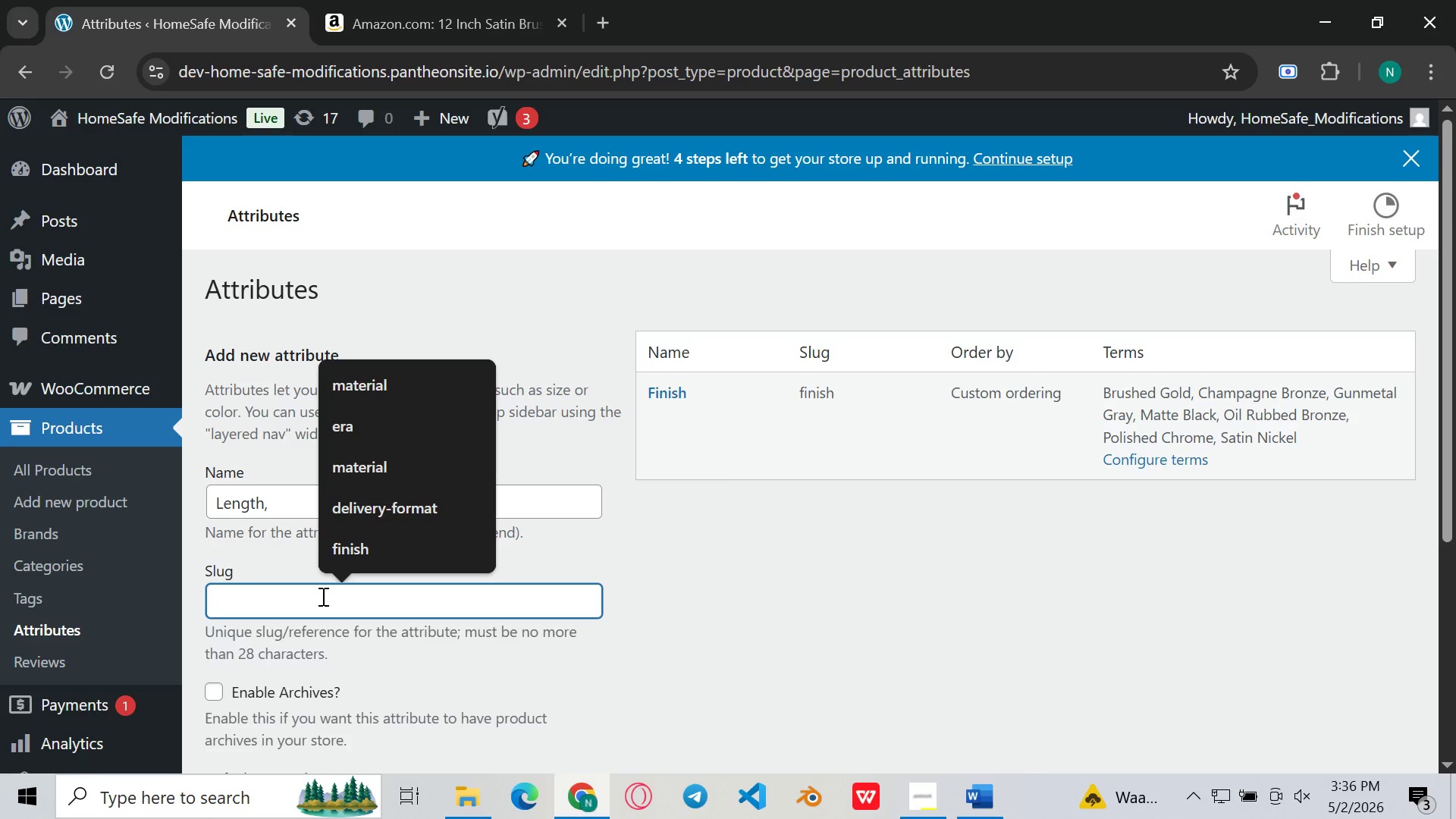 
key(Control+V)
 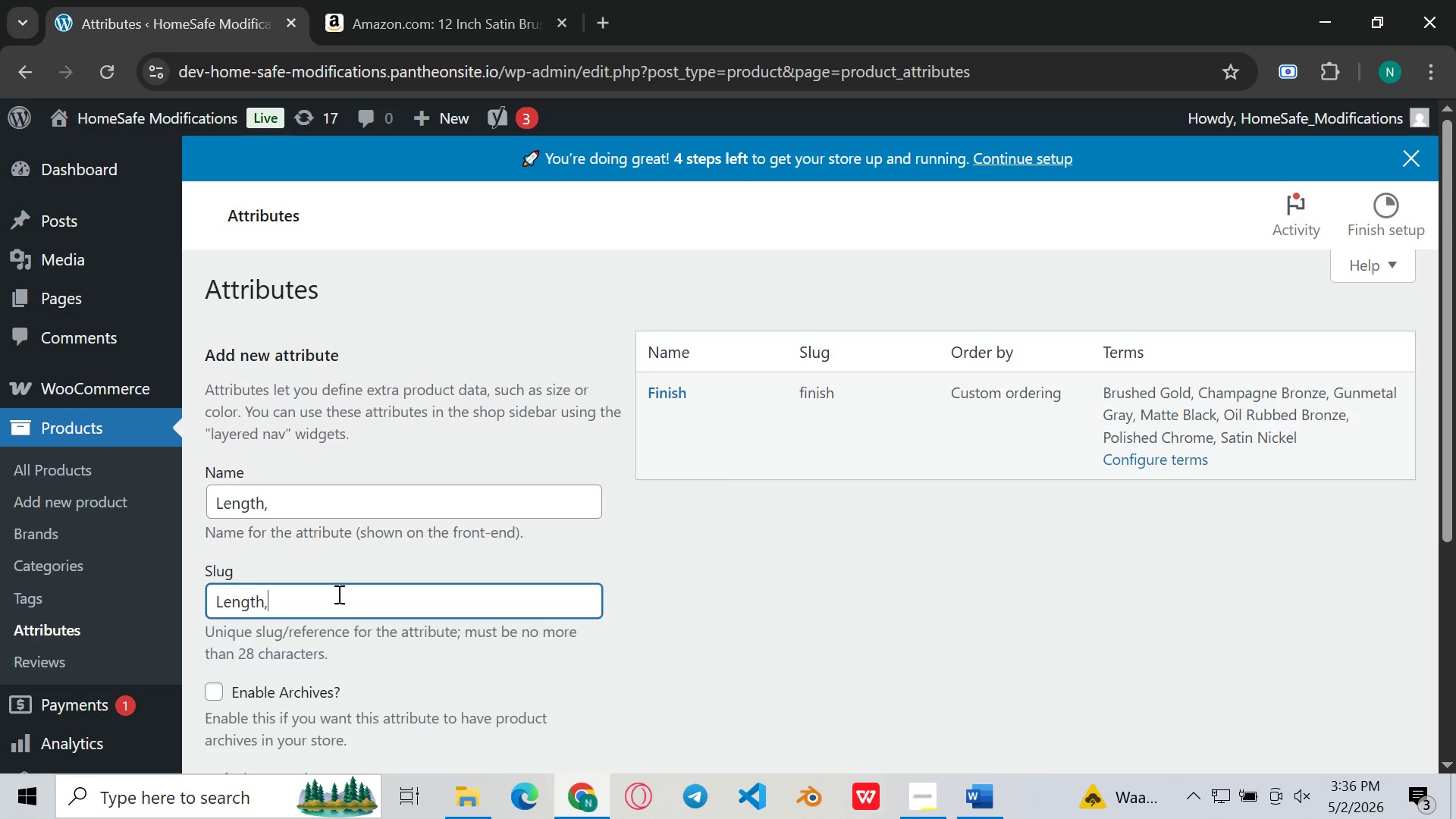 
key(Backspace)
 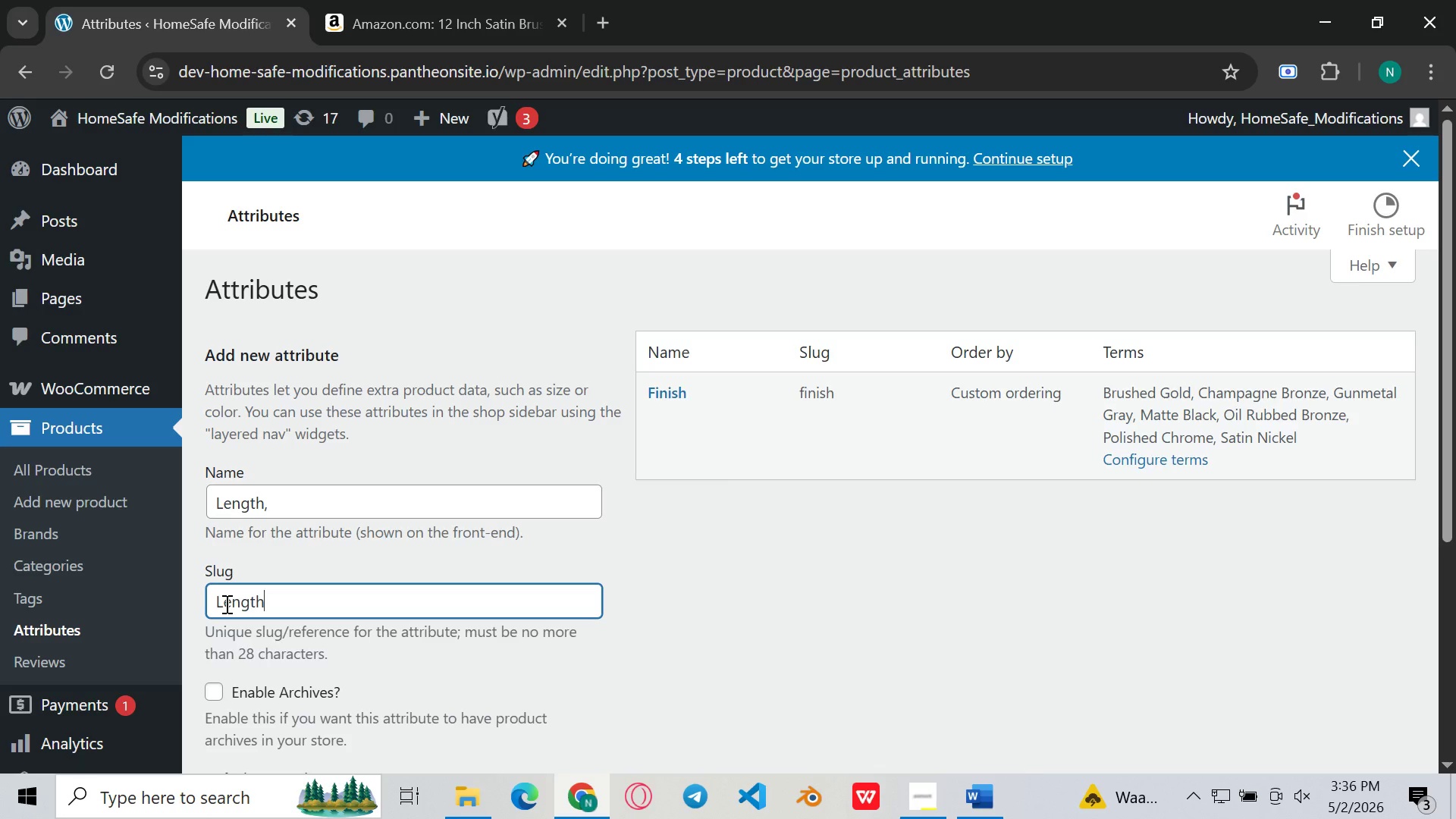 
left_click([225, 604])
 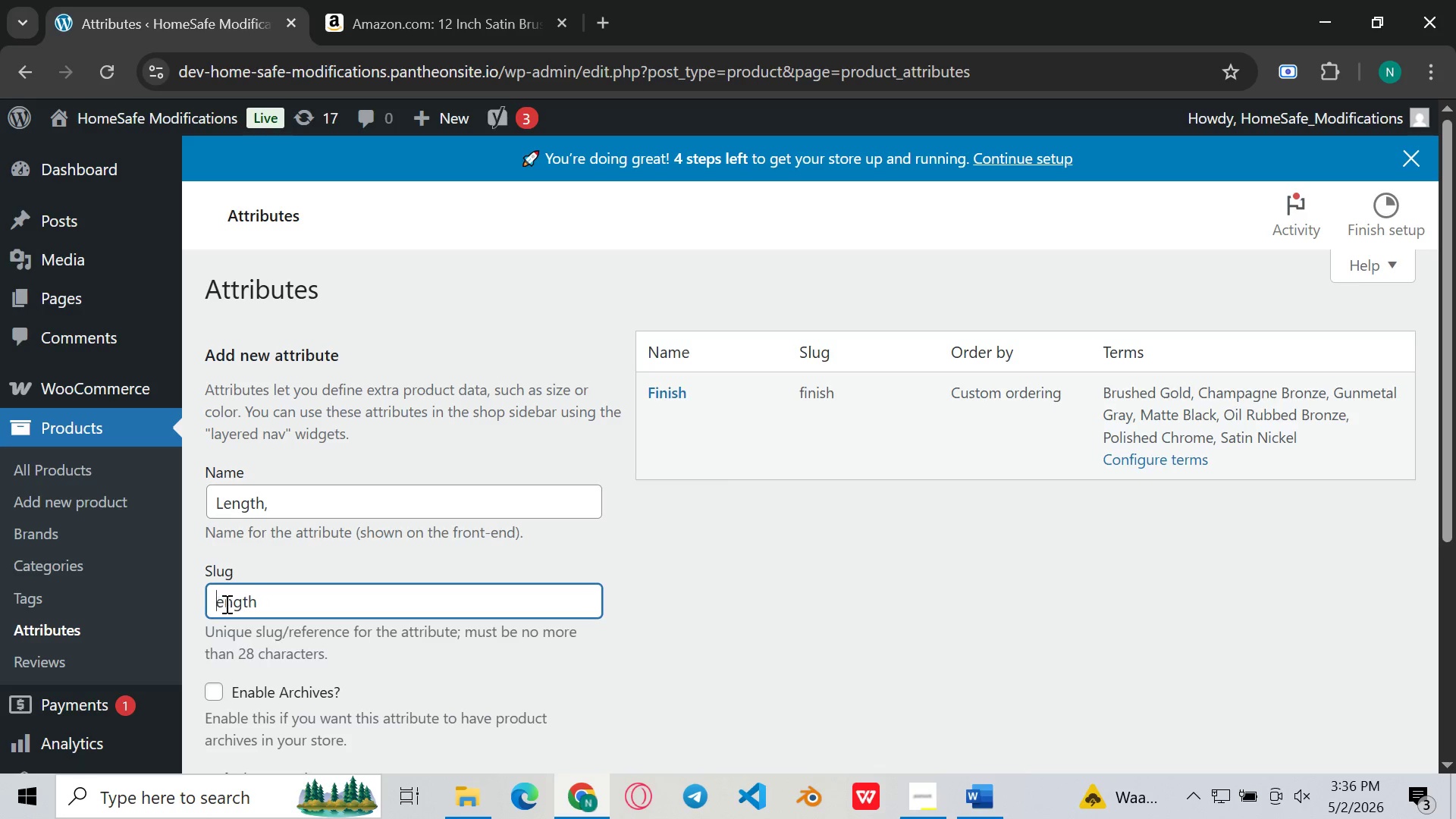 
key(Backspace)
 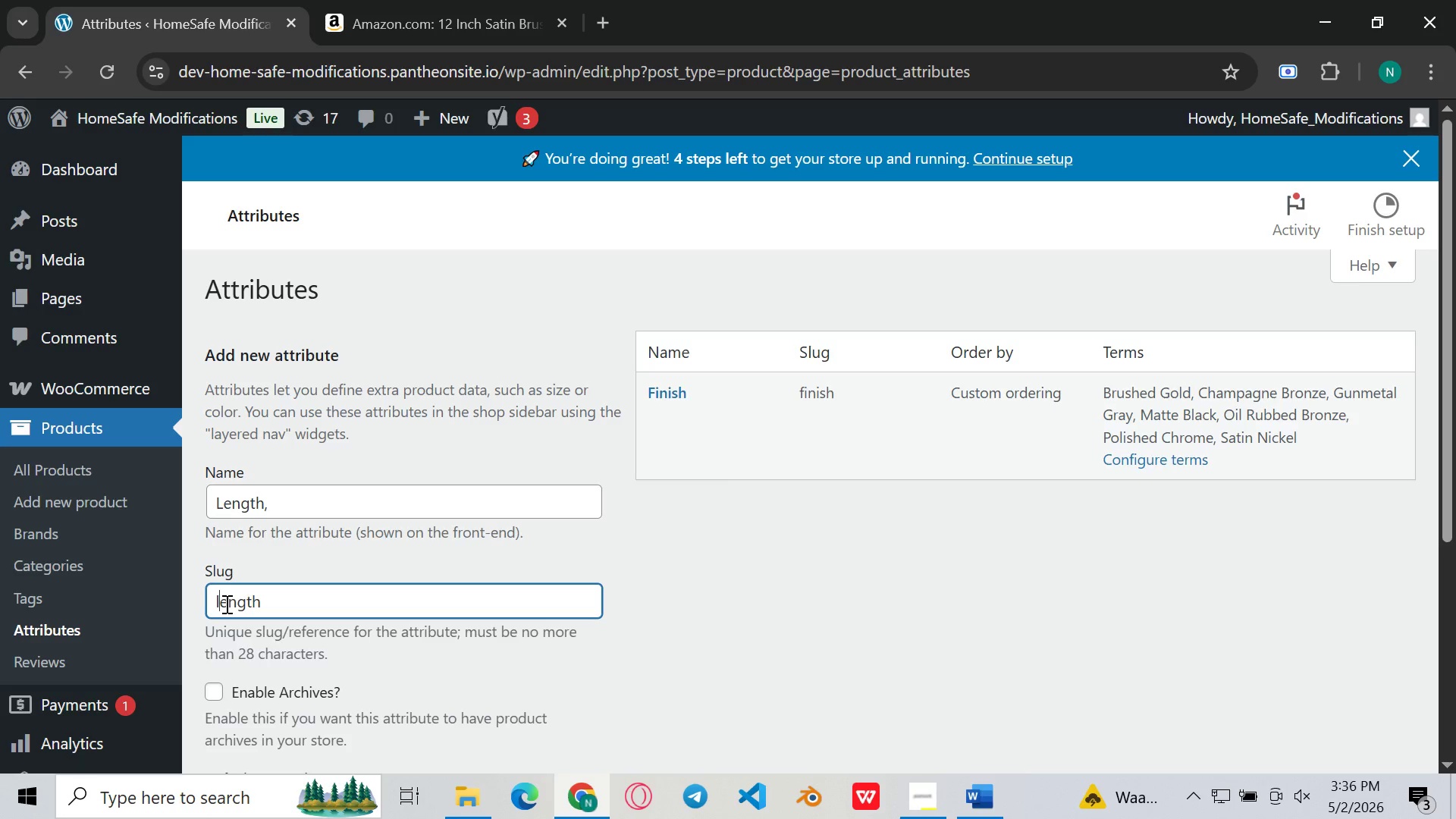 
key(L)
 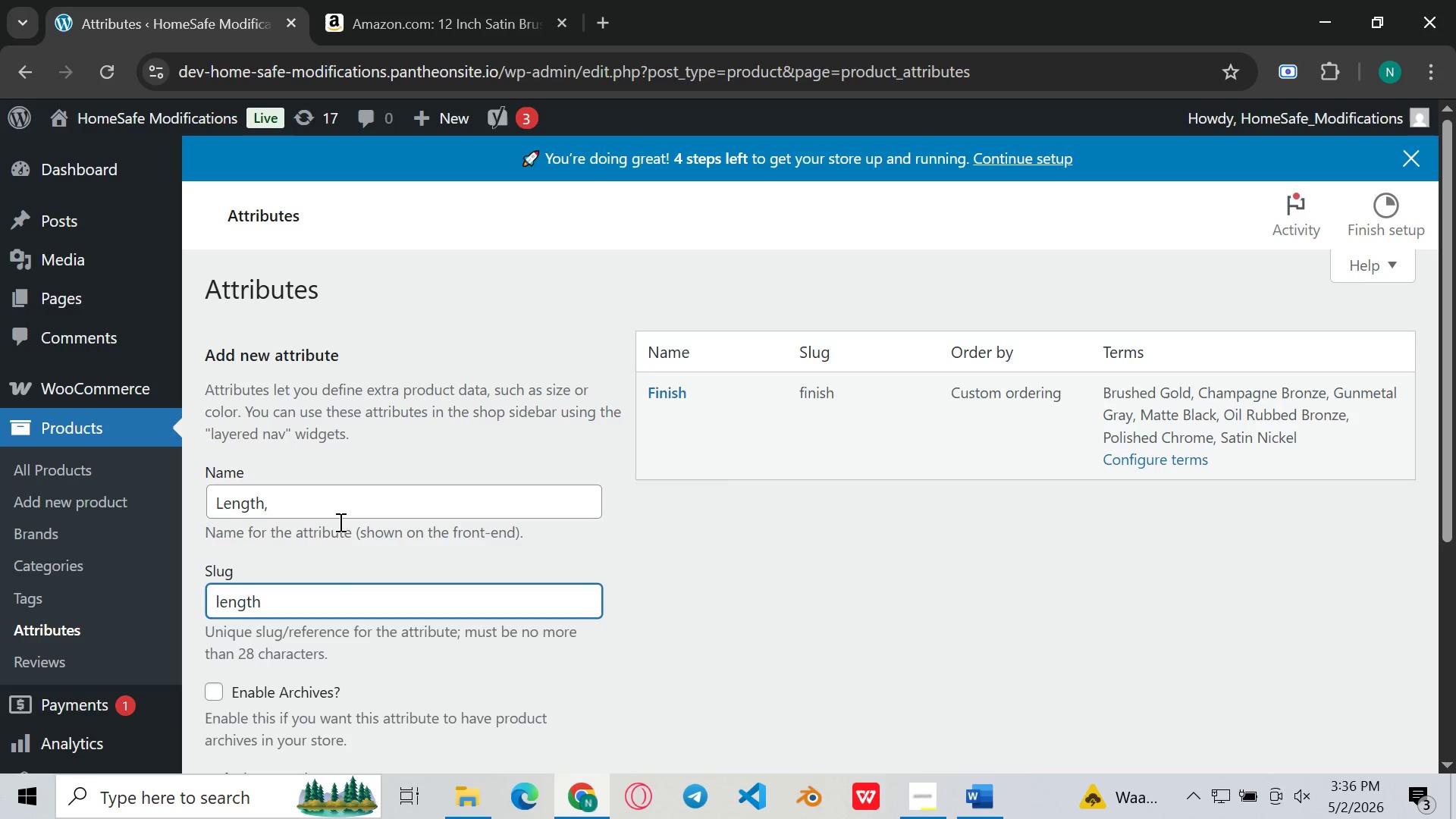 
left_click([339, 522])
 